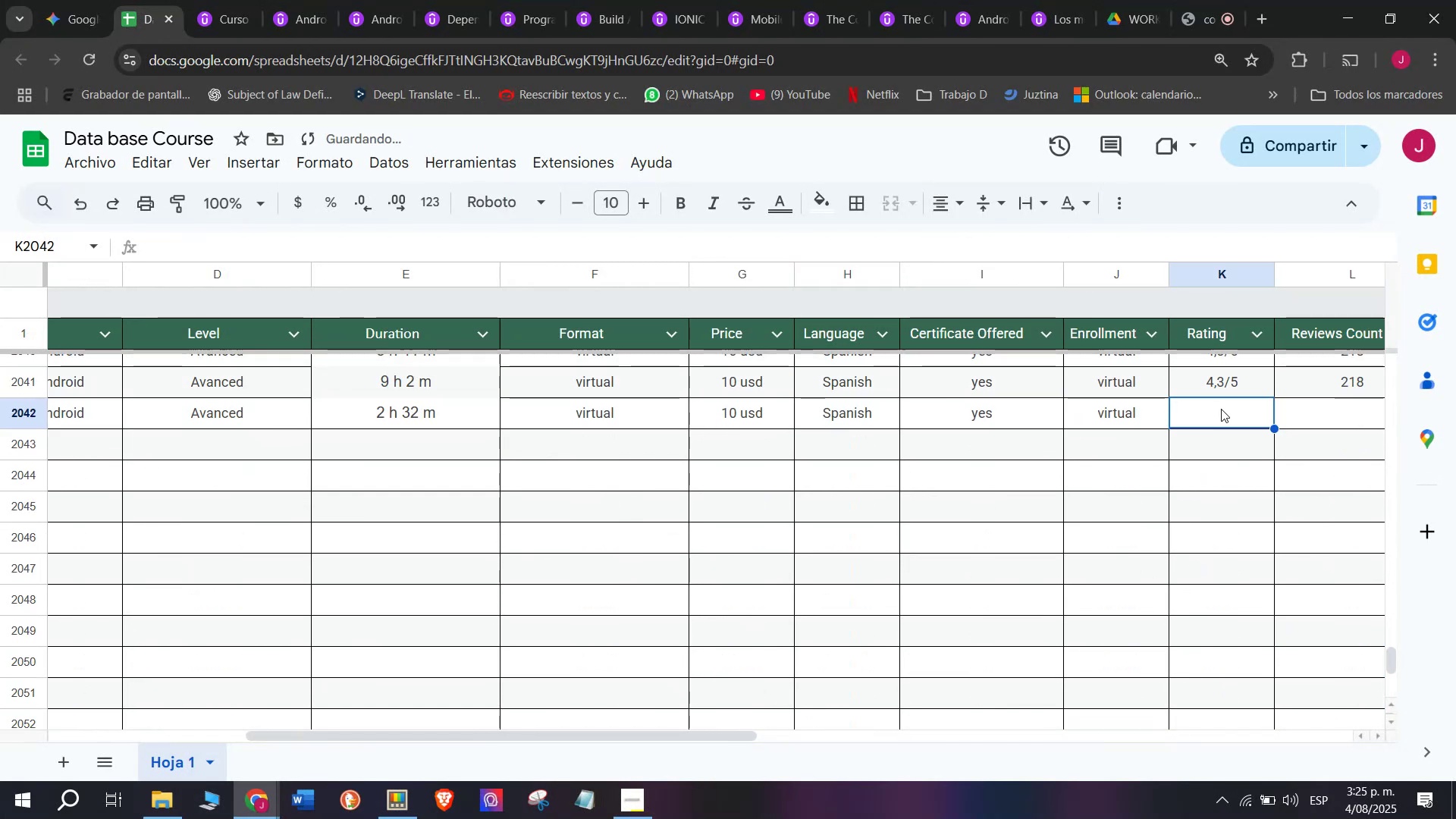 
key(Control+V)
 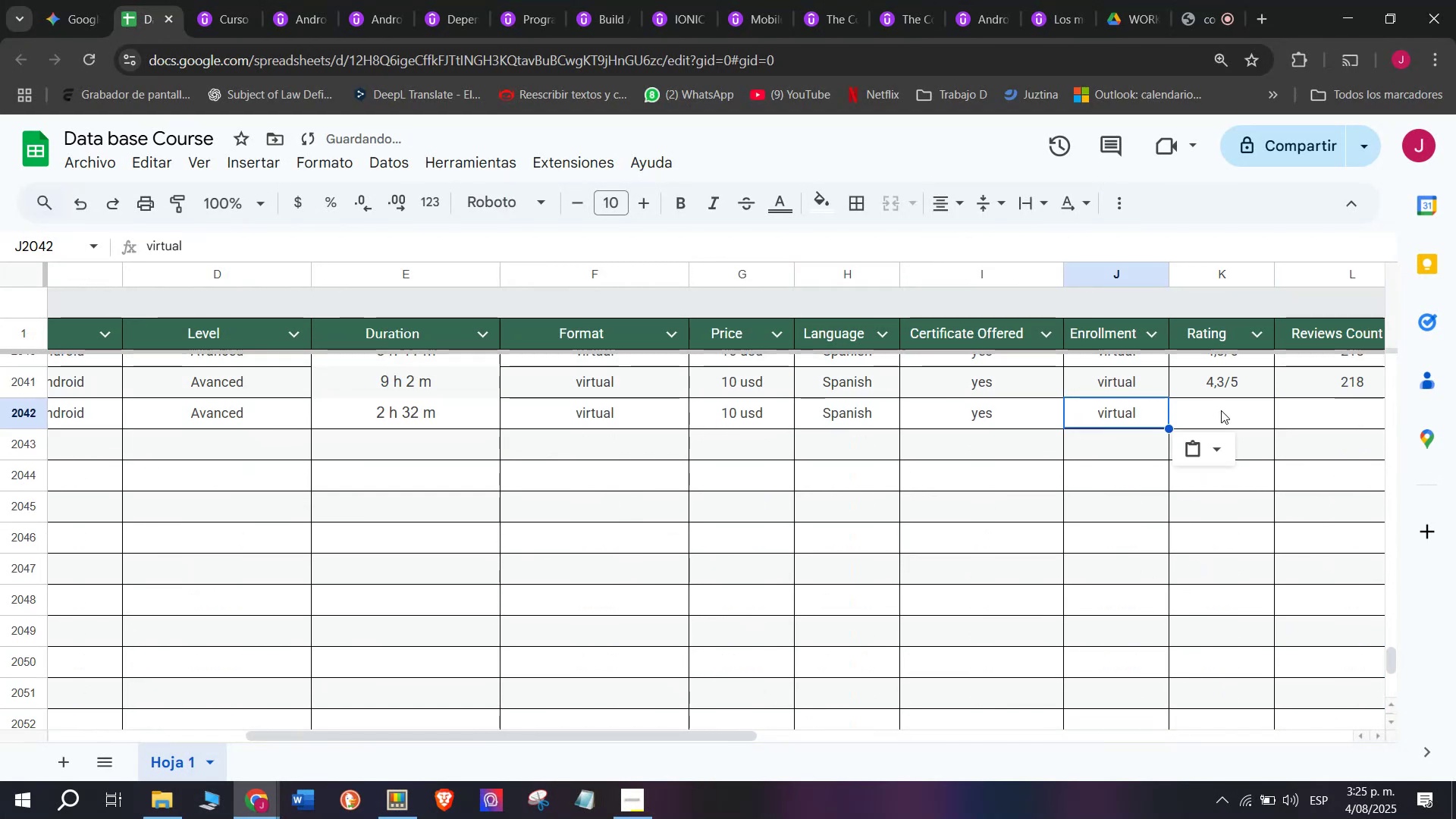 
triple_click([1221, 409])
 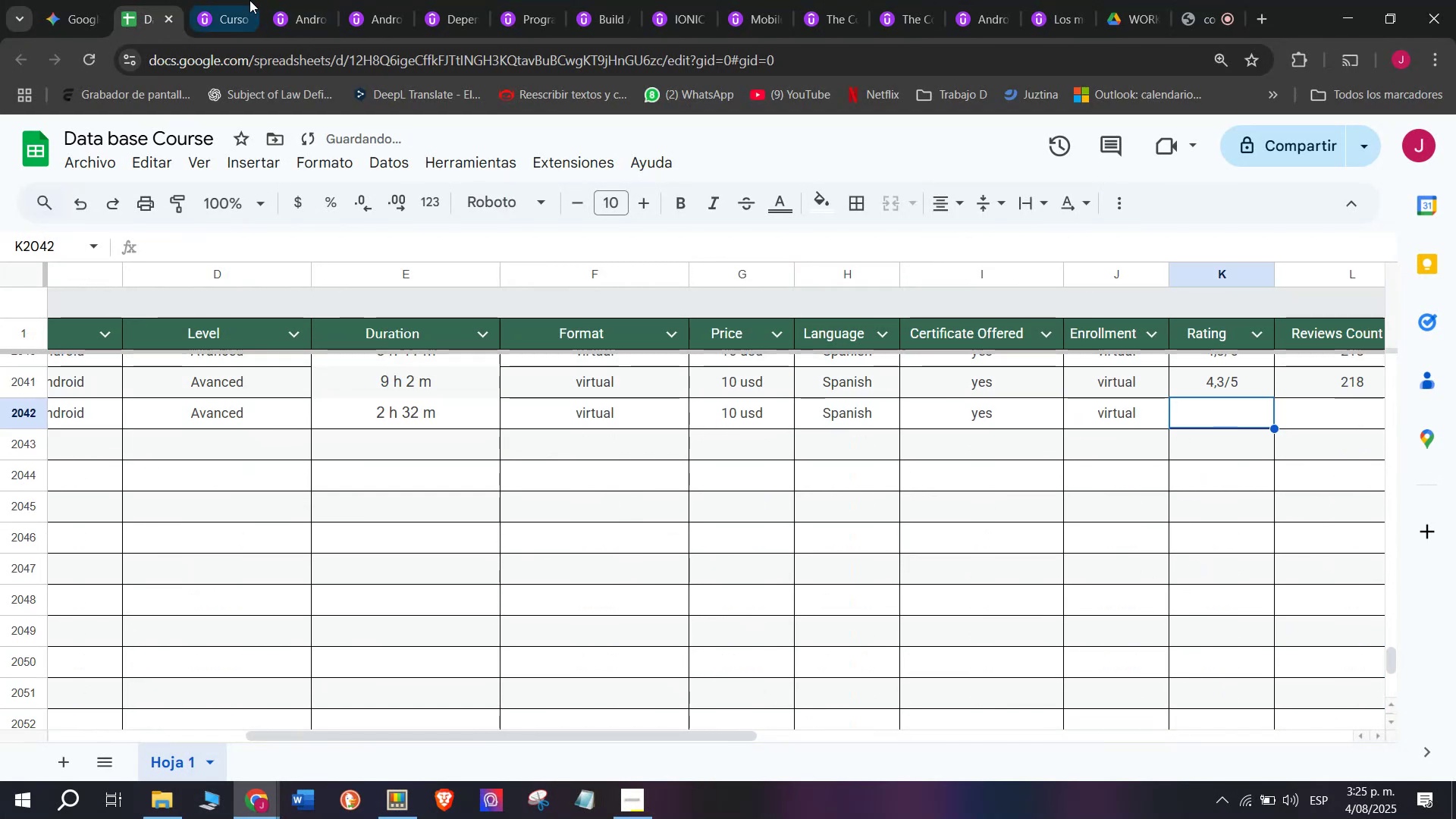 
left_click([211, 0])
 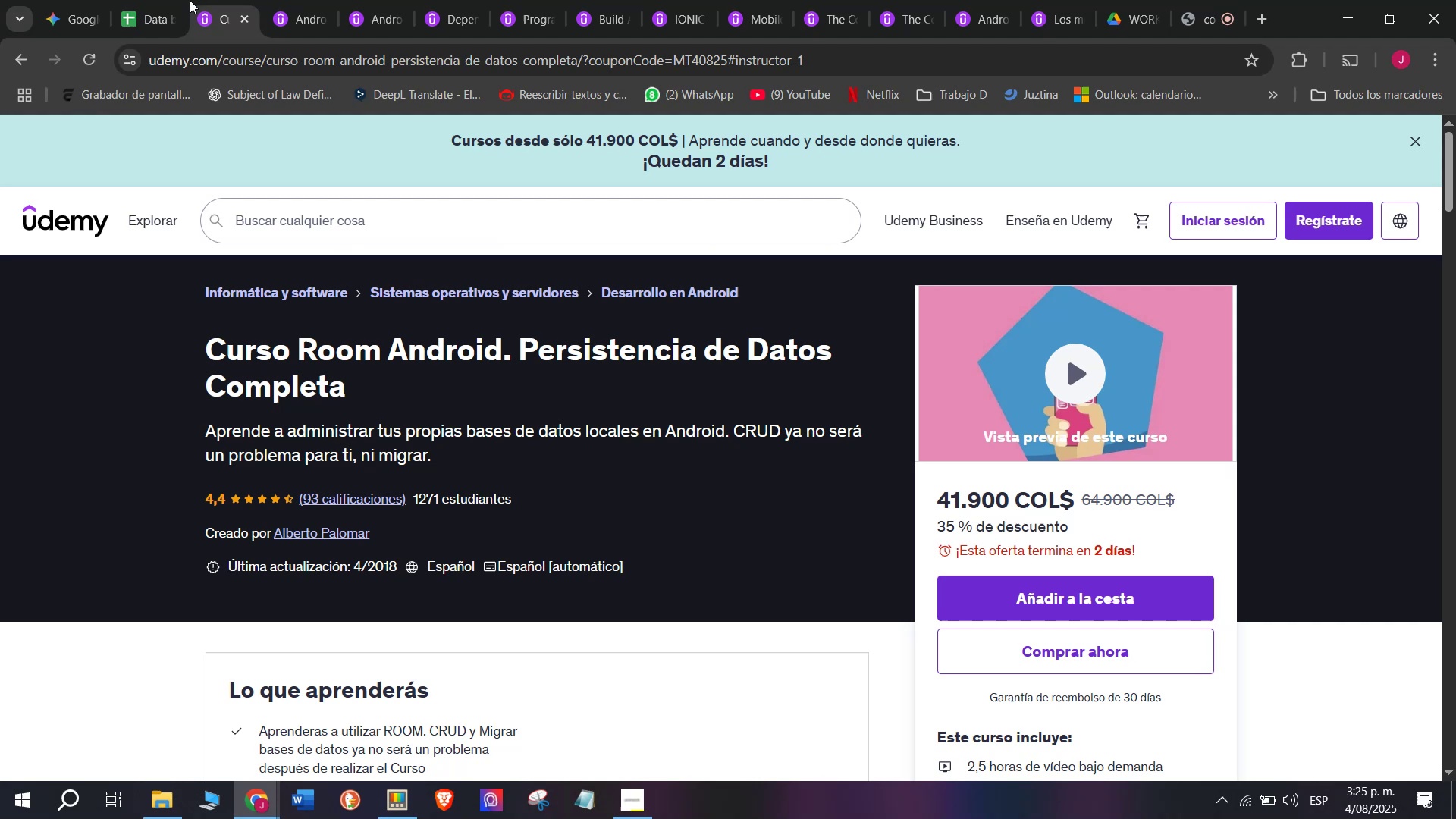 
left_click([163, 0])
 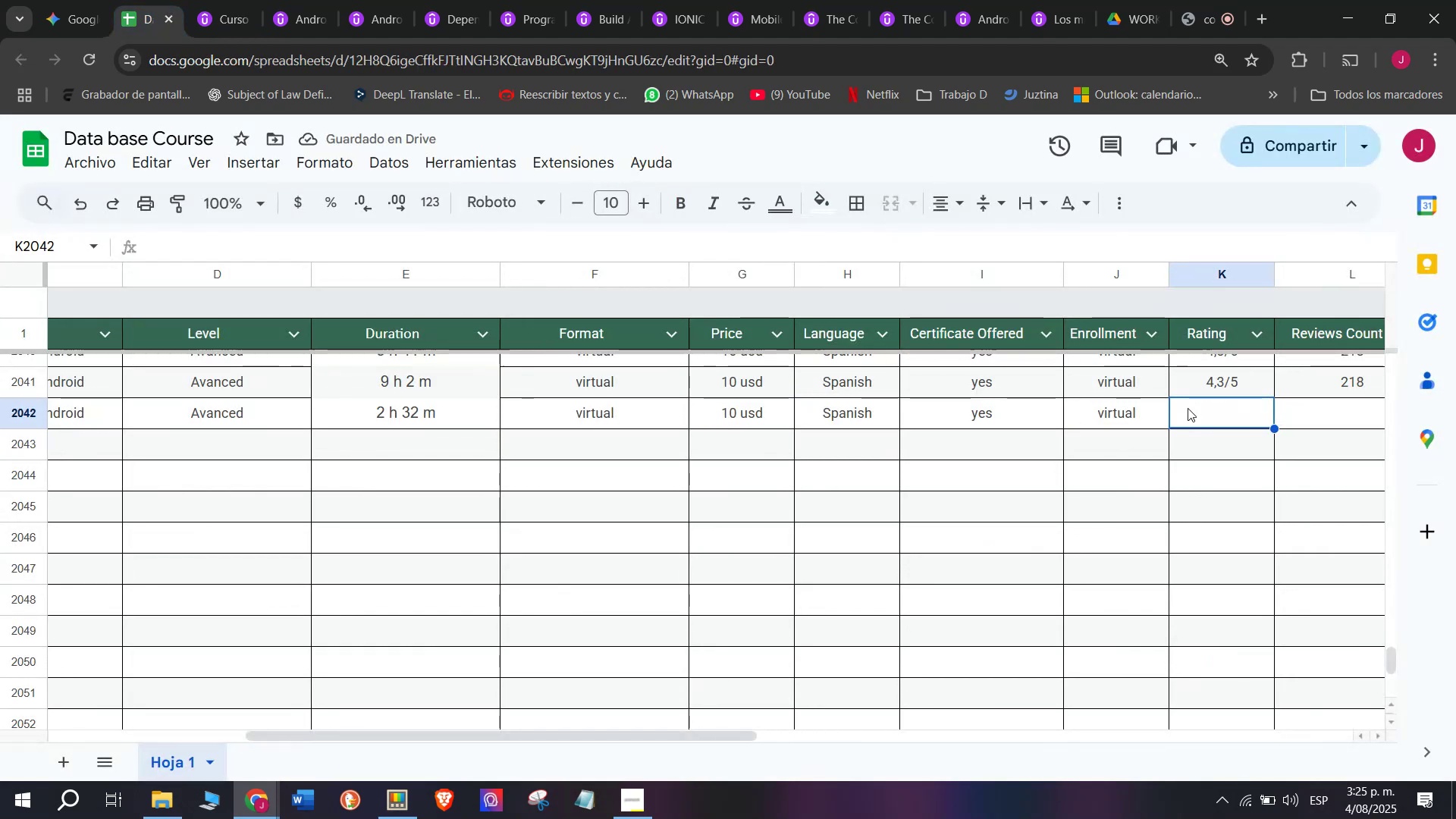 
left_click([1232, 370])
 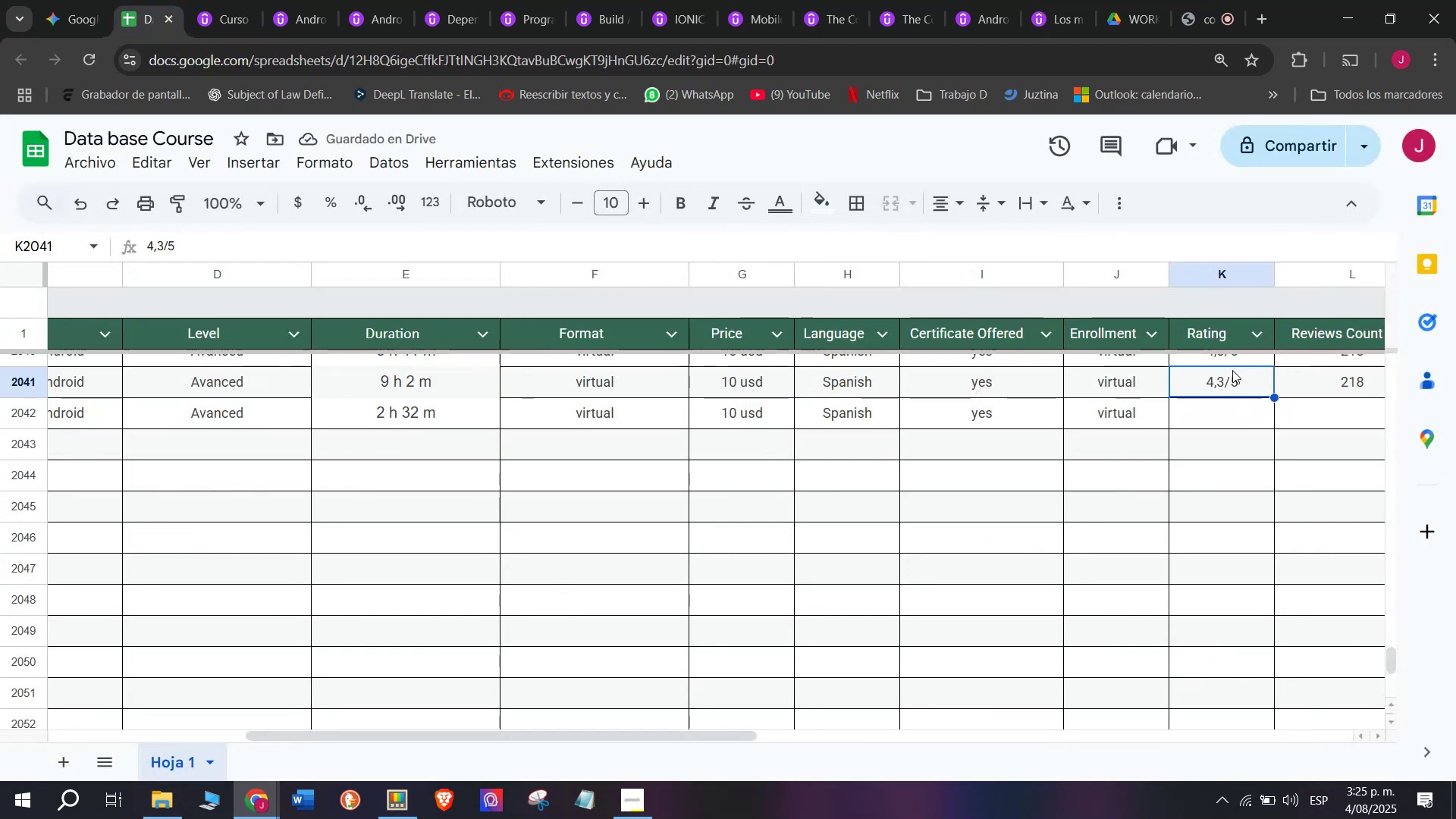 
key(Control+ControlLeft)
 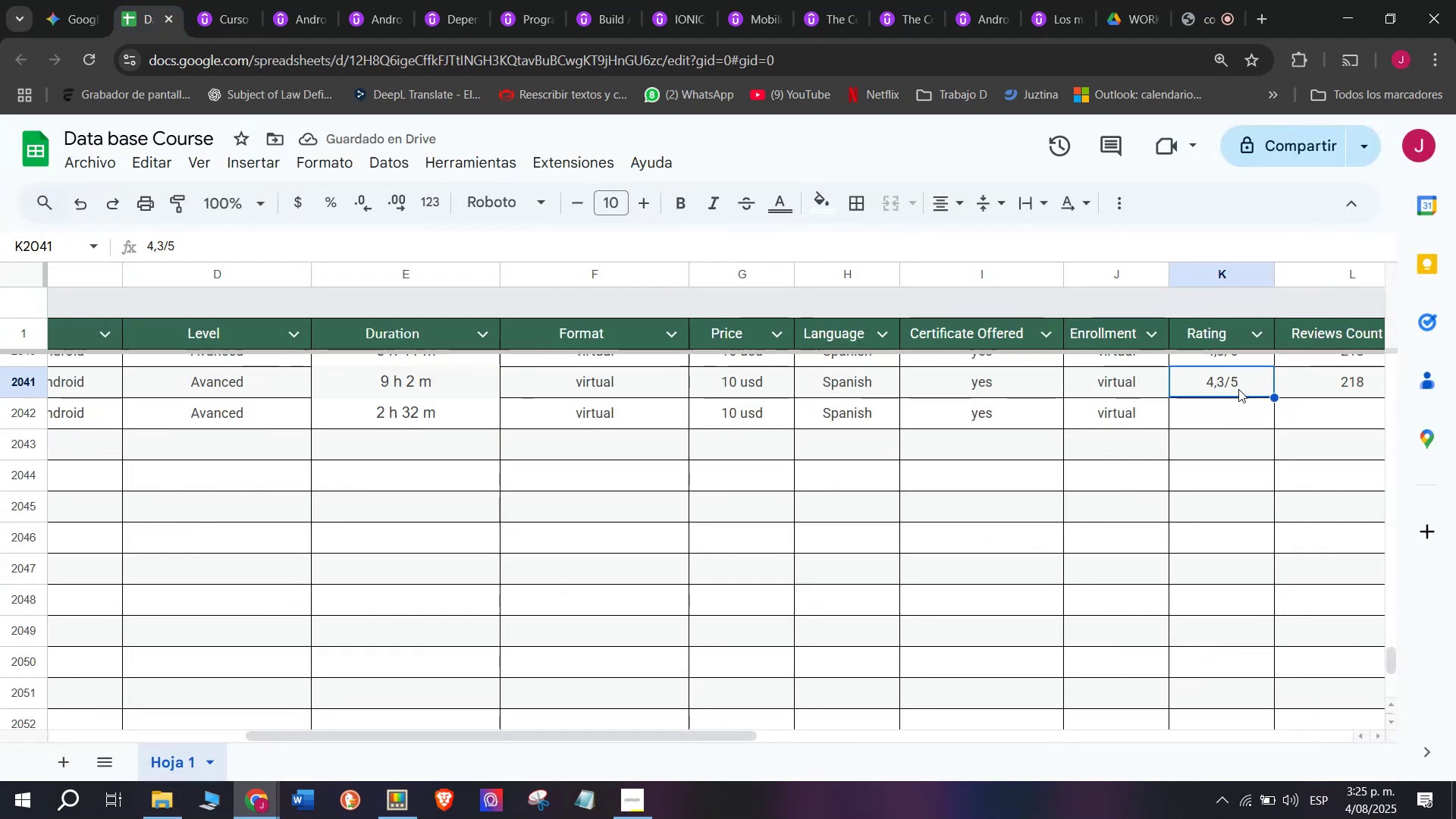 
key(Break)
 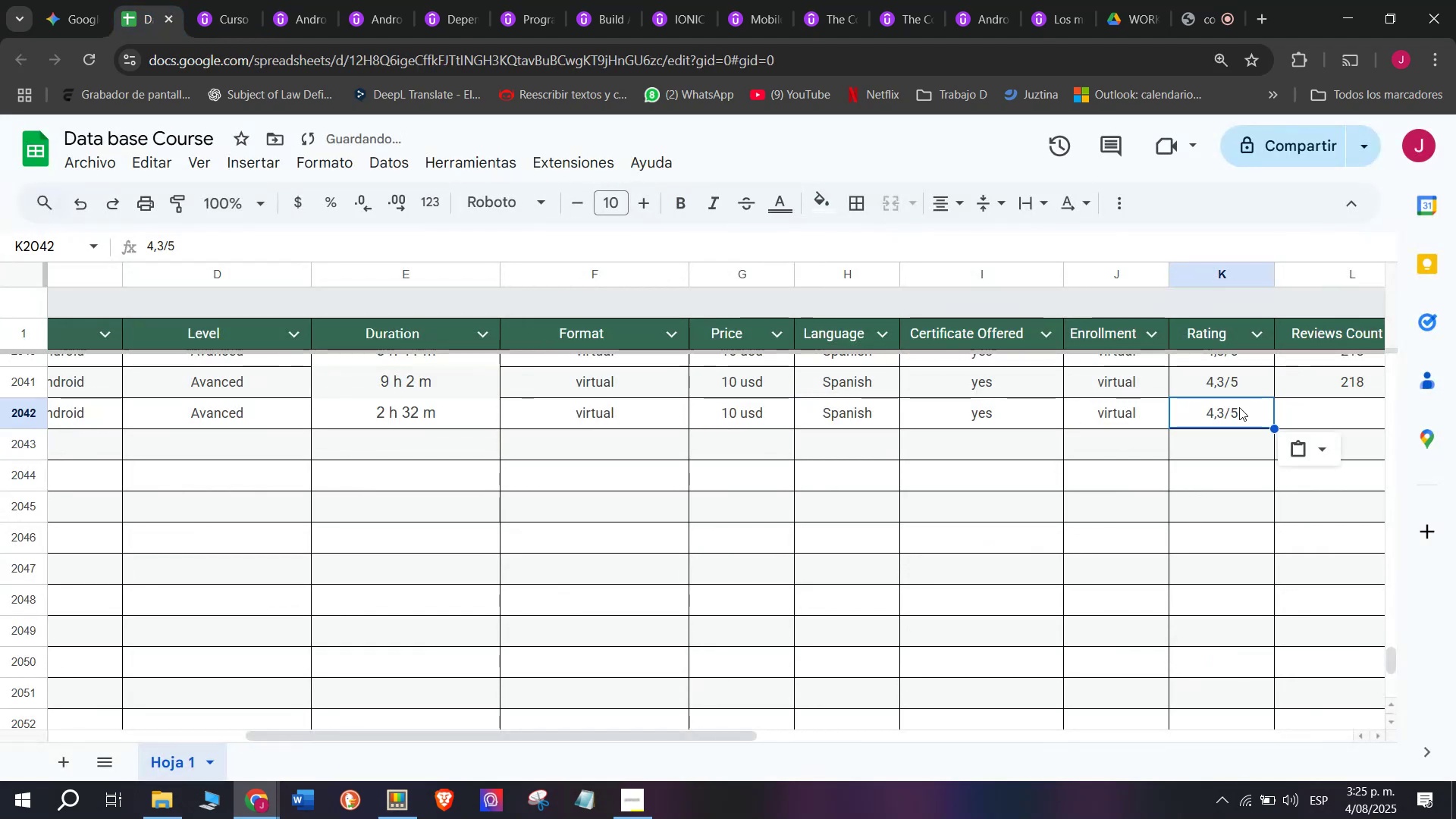 
key(Control+C)
 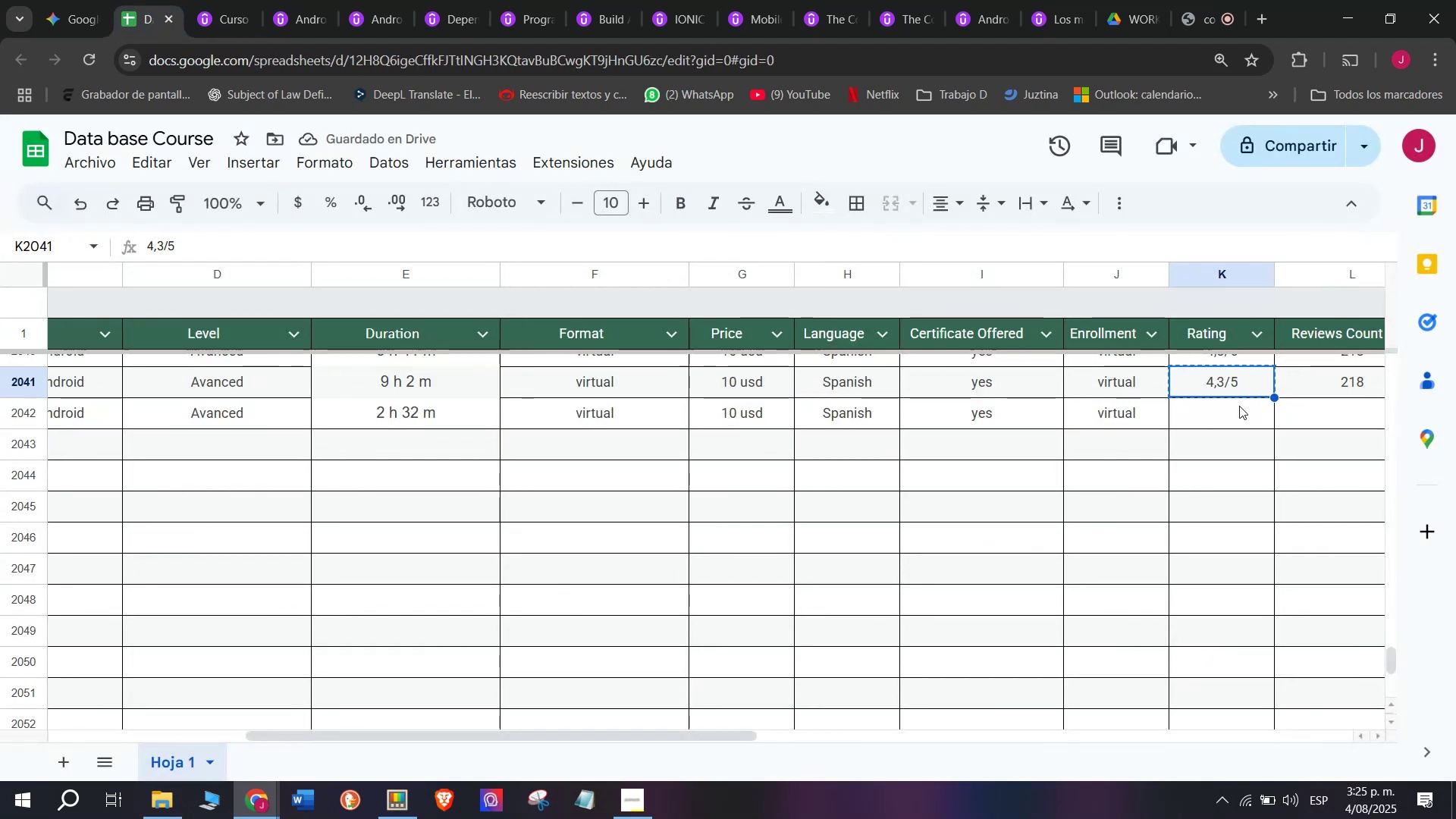 
double_click([1239, 406])
 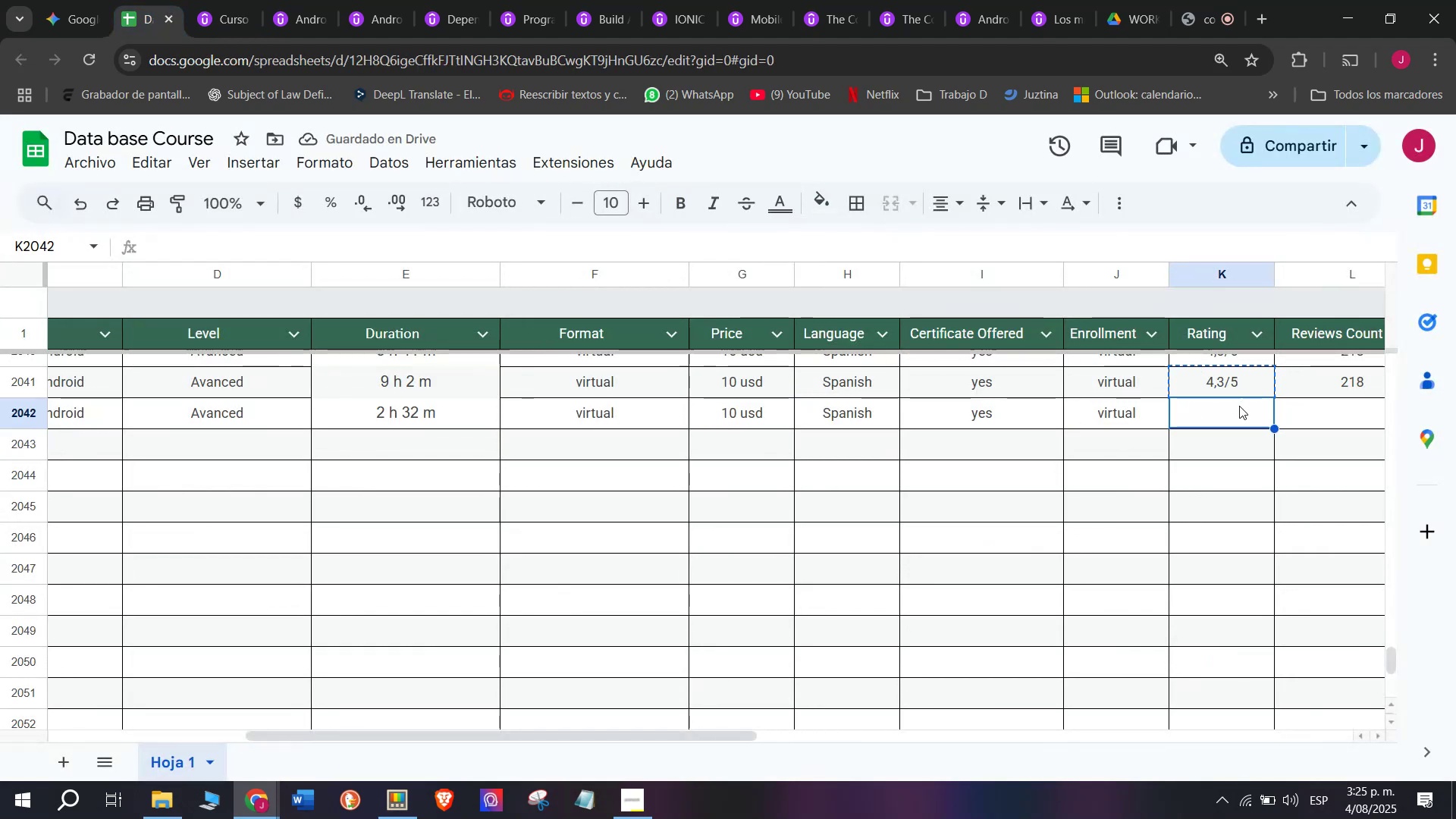 
key(Z)
 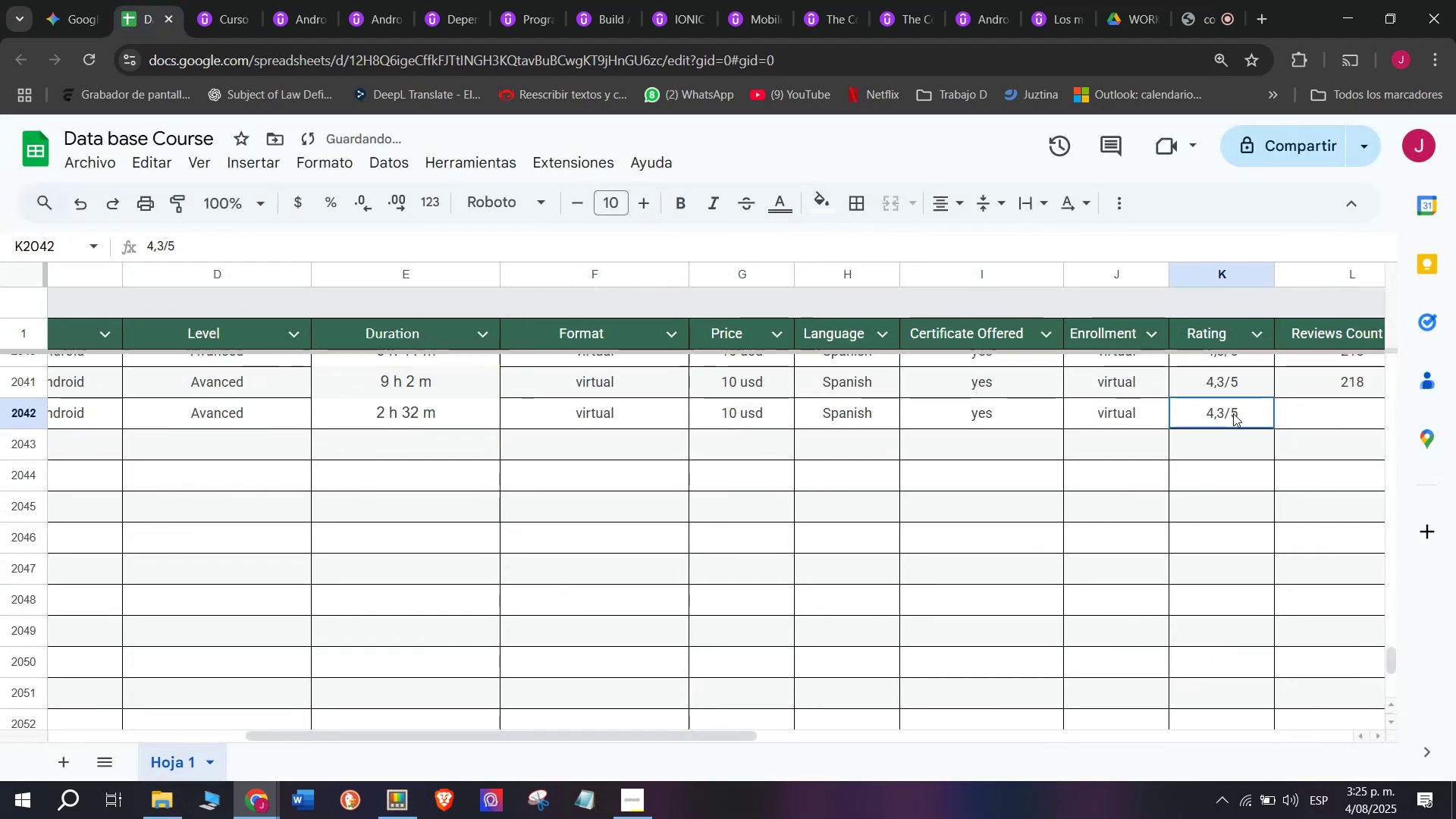 
key(Control+ControlLeft)
 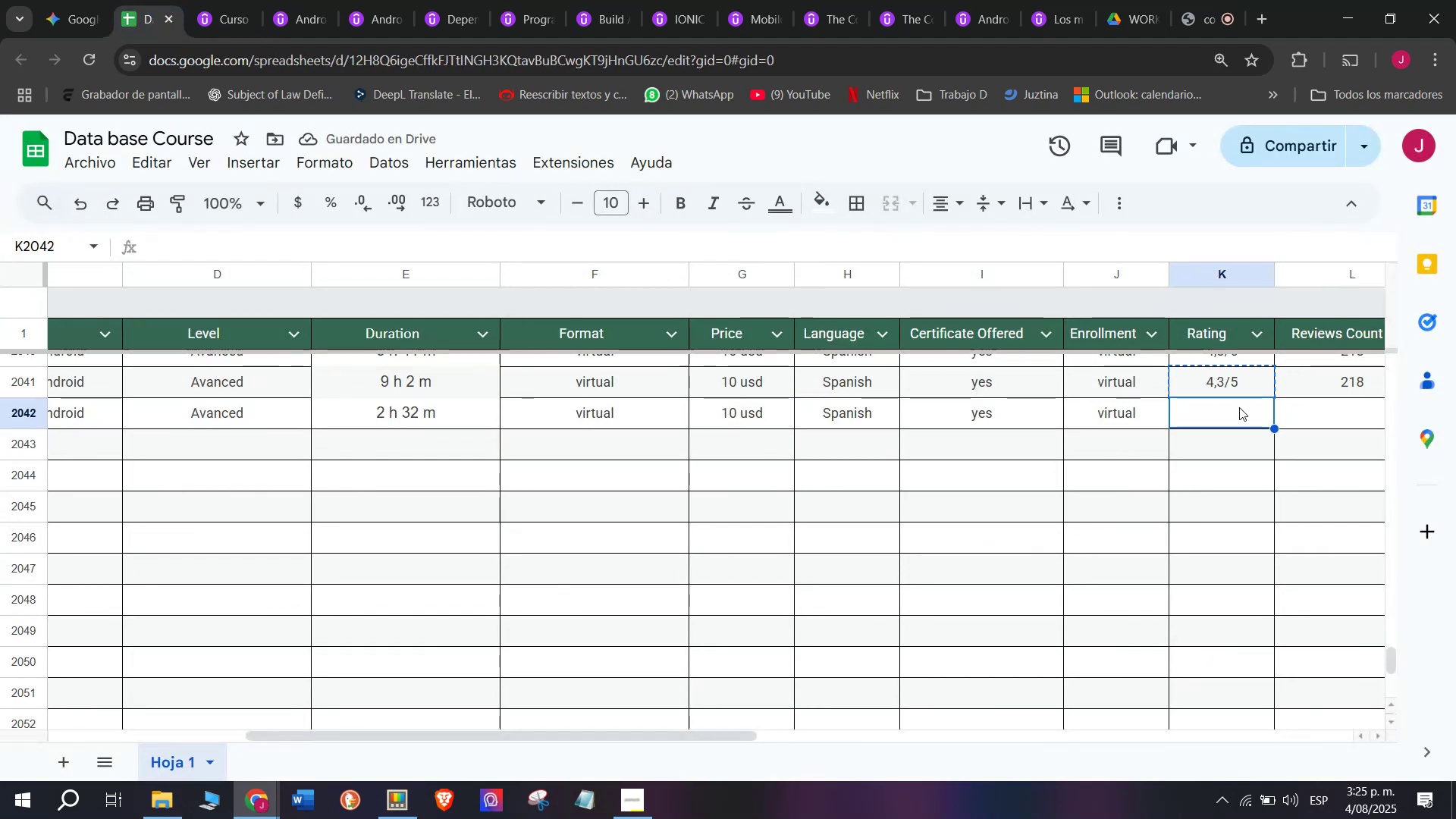 
key(Control+V)
 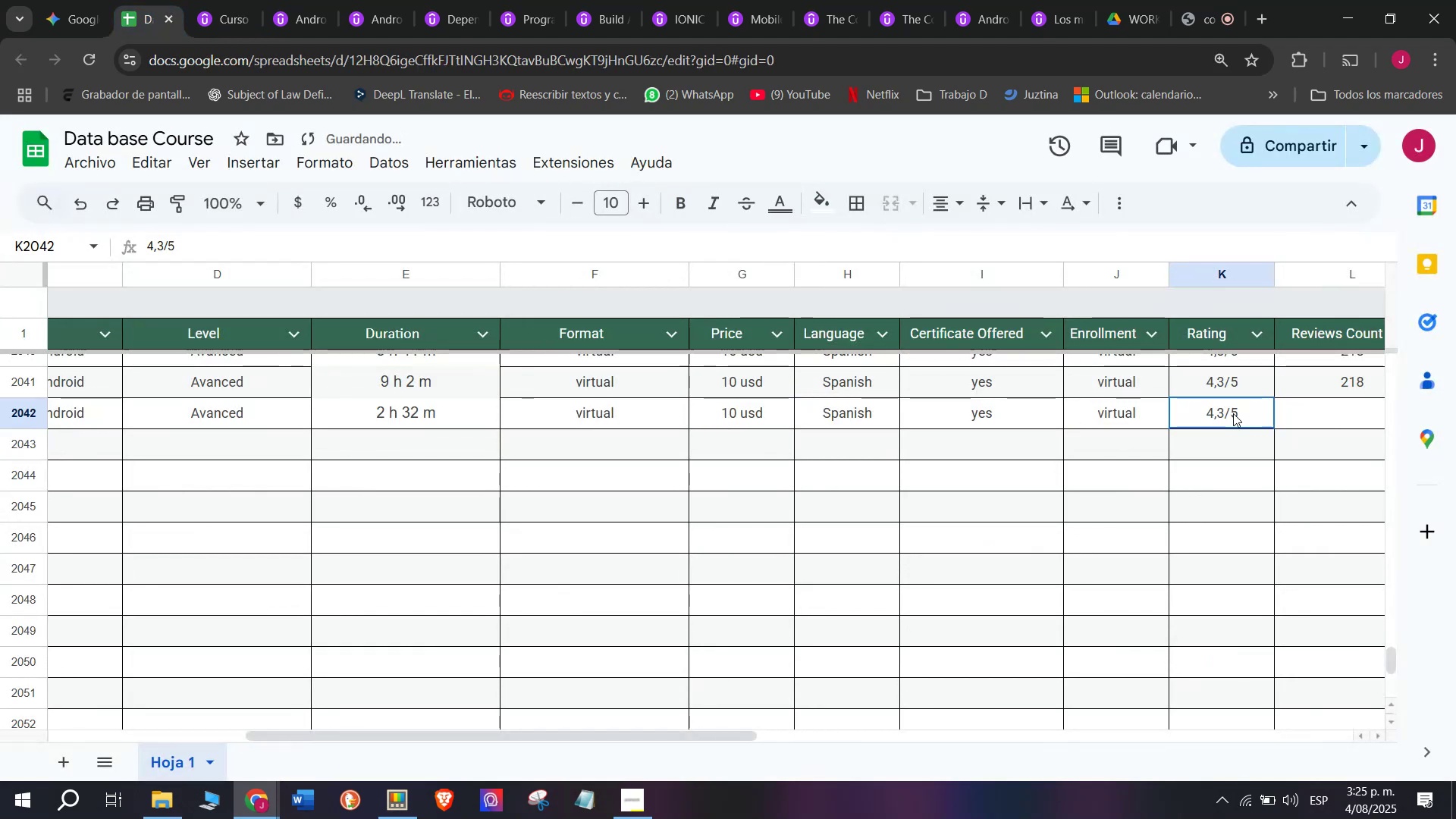 
double_click([1233, 413])
 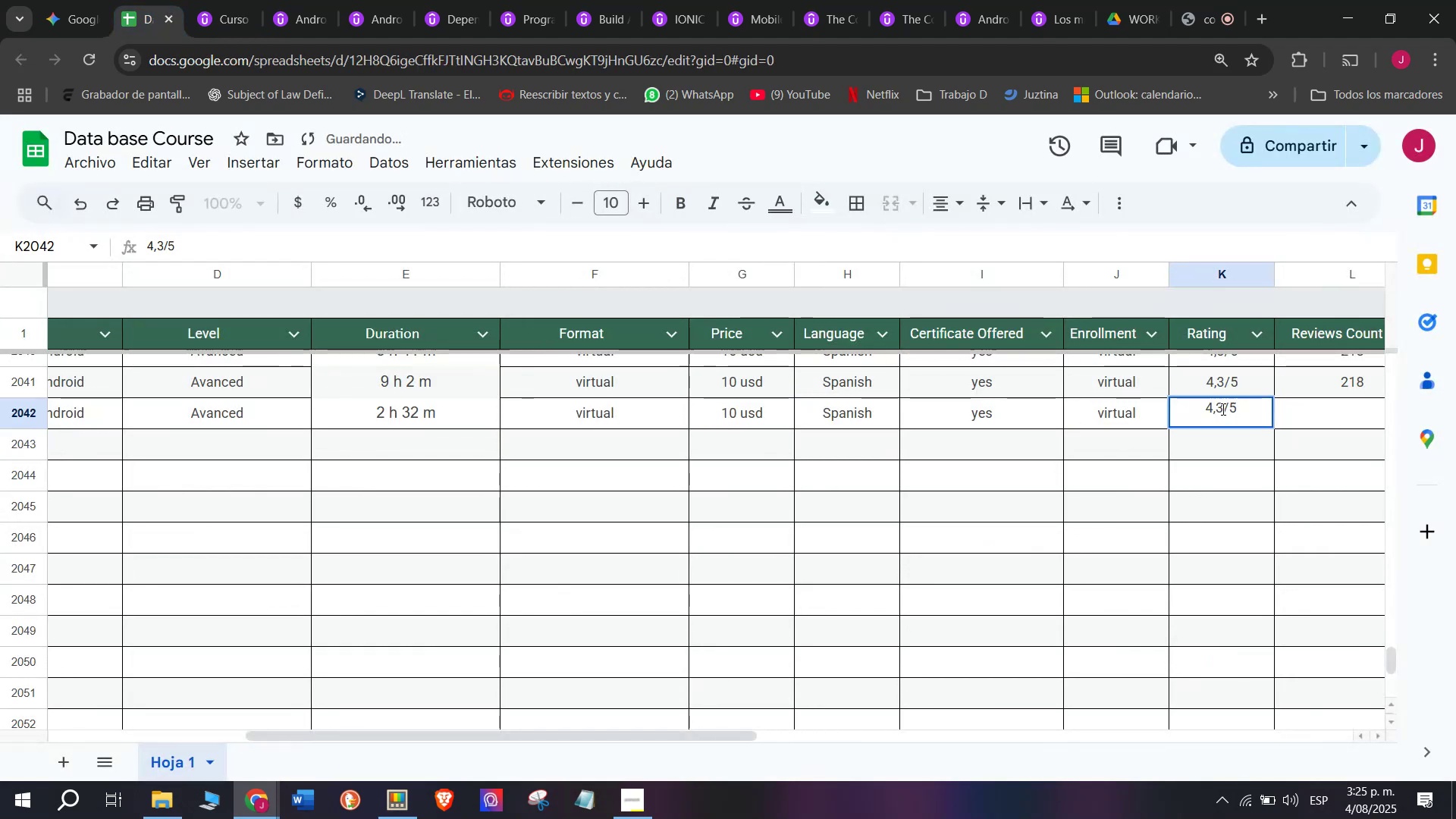 
left_click([1220, 408])
 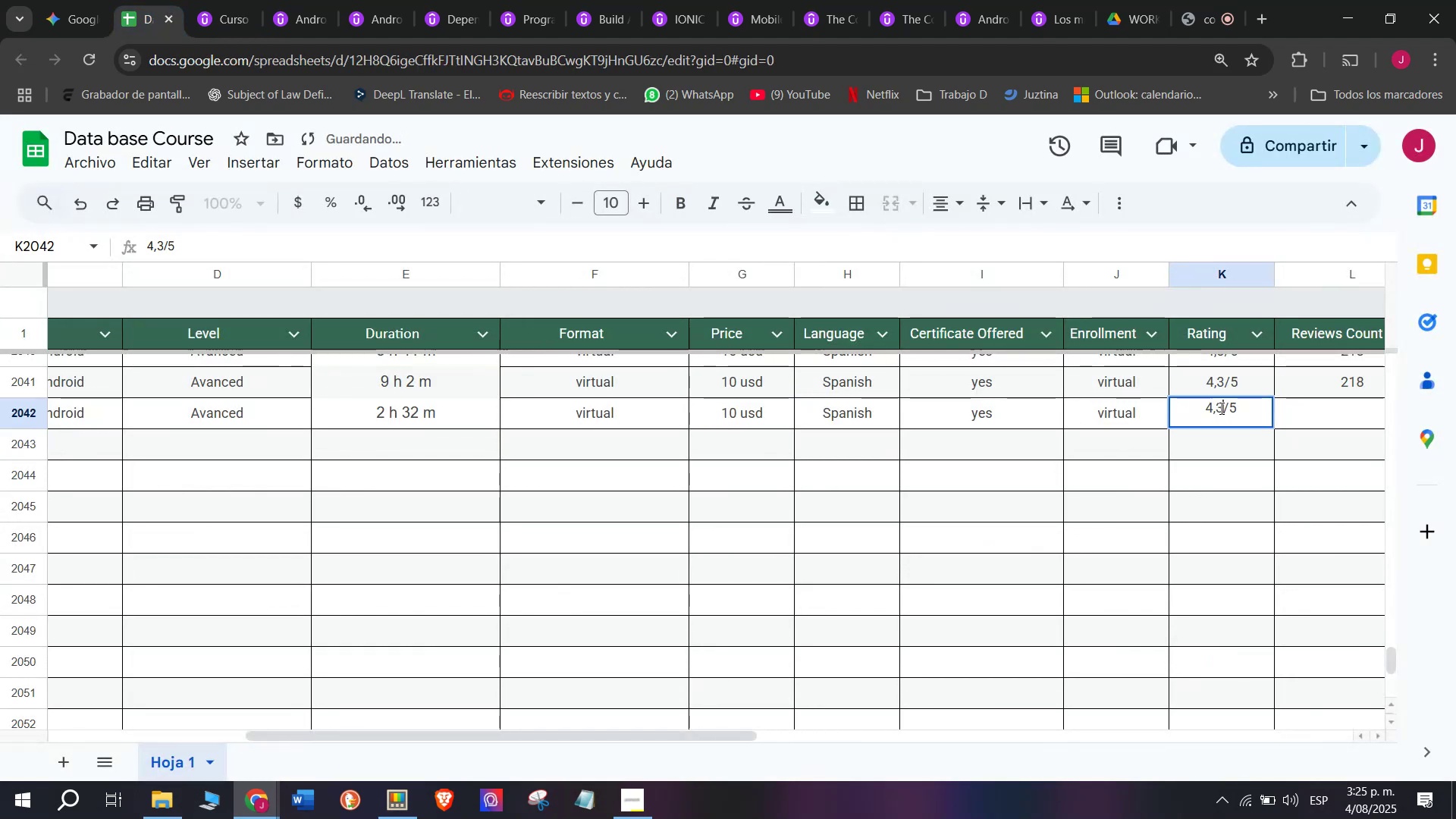 
key(Backspace)
 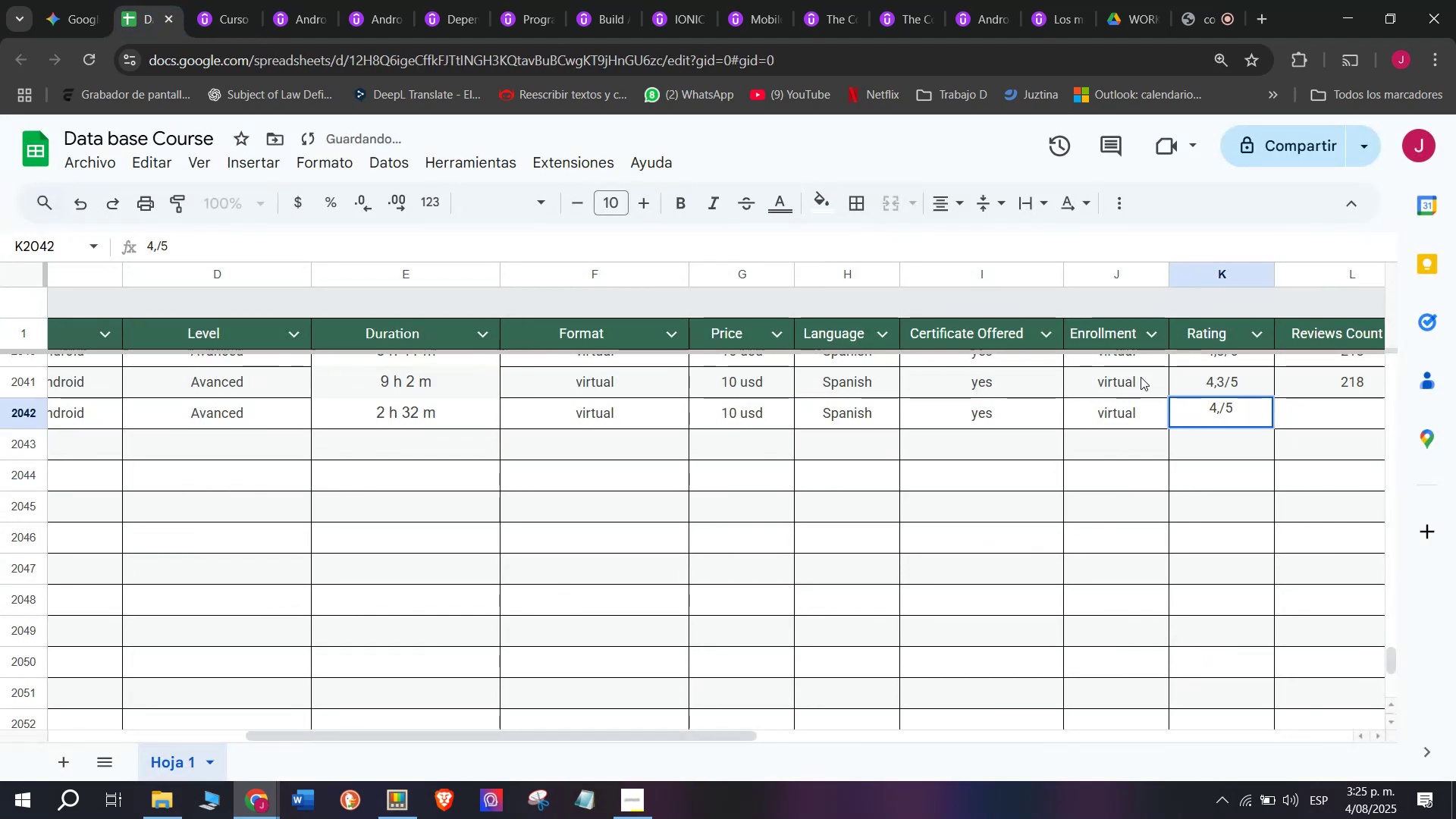 
key(Q)
 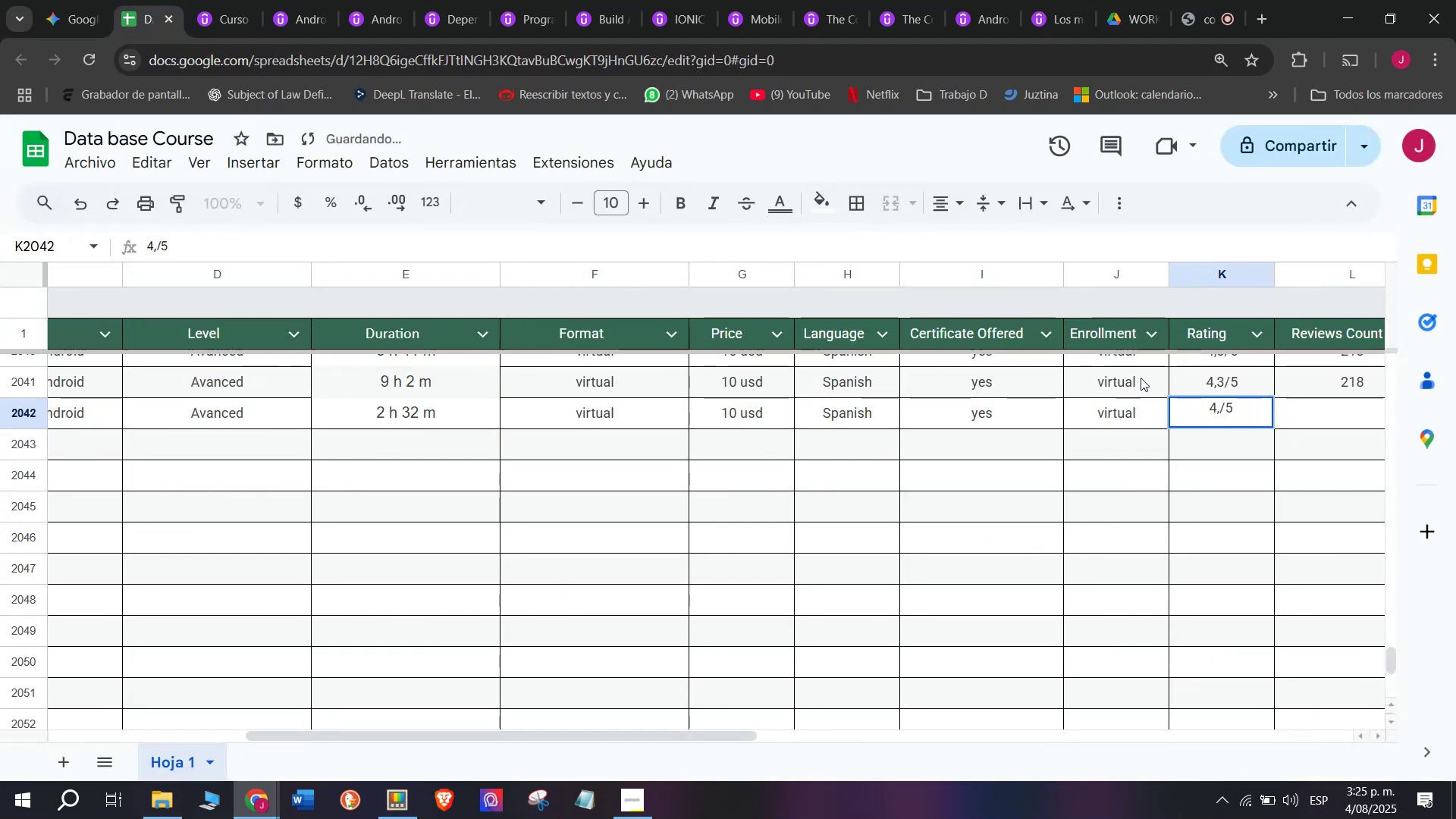 
key(4)
 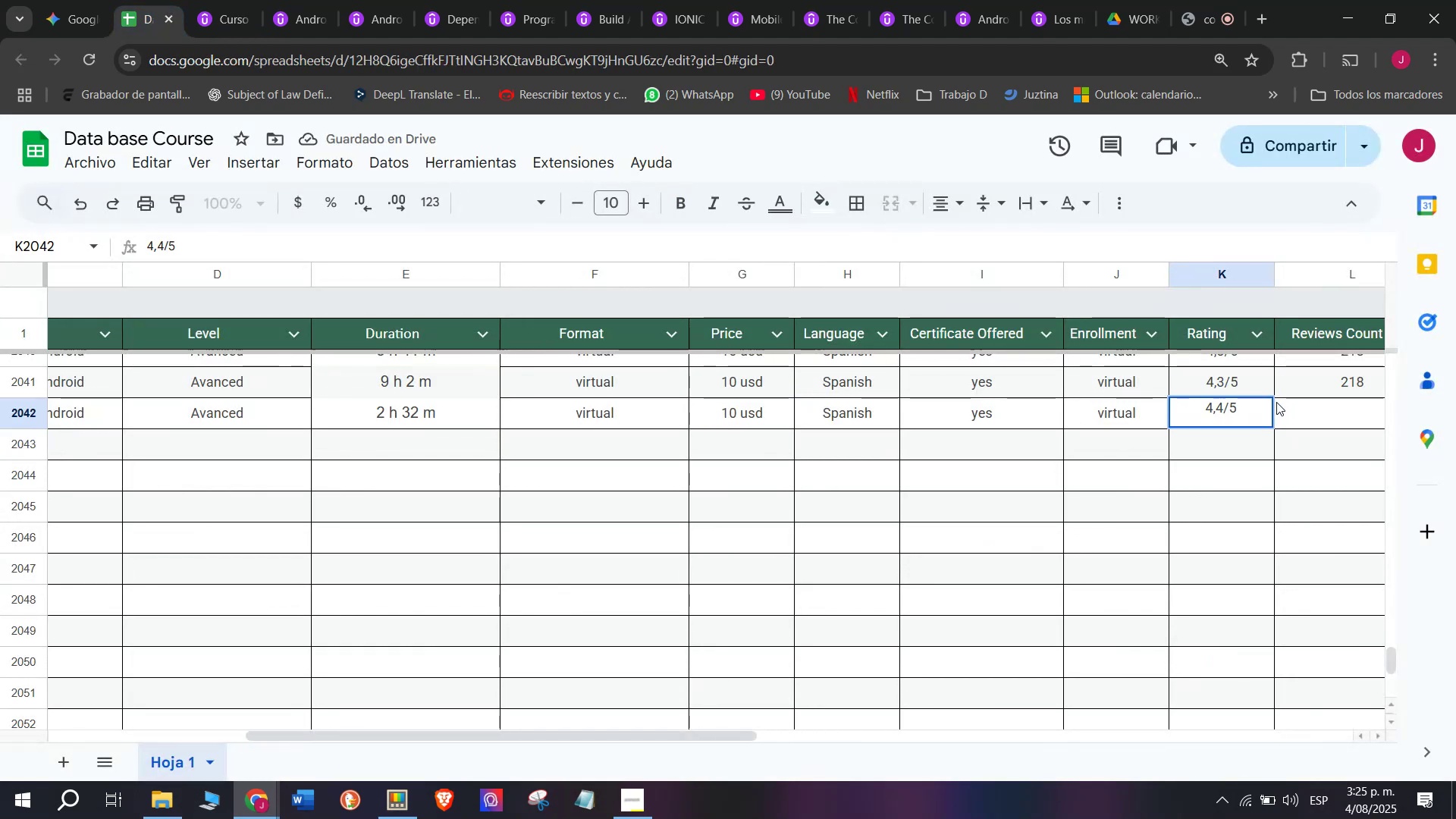 
left_click([1287, 402])
 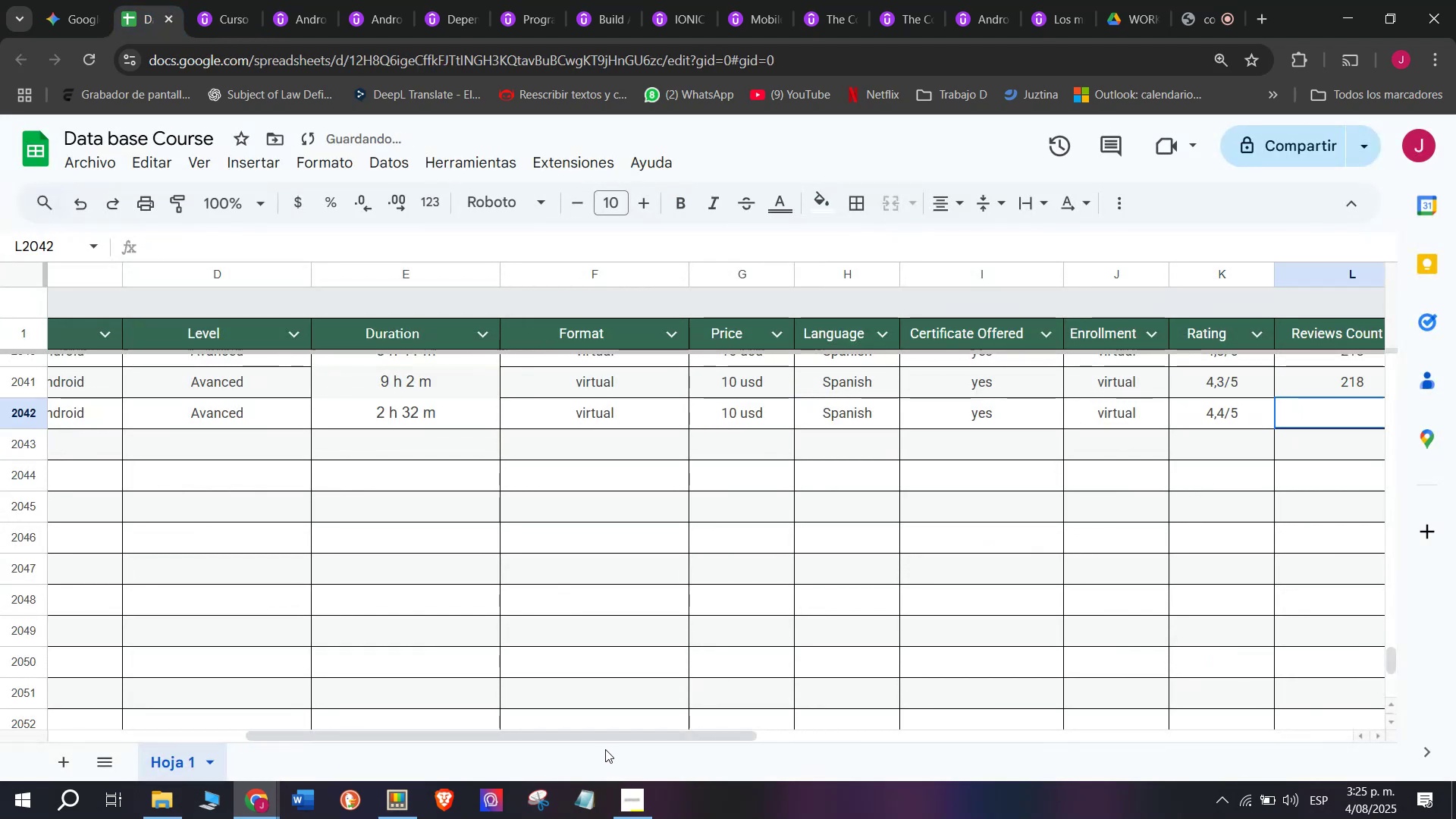 
left_click_drag(start_coordinate=[604, 739], to_coordinate=[758, 767])
 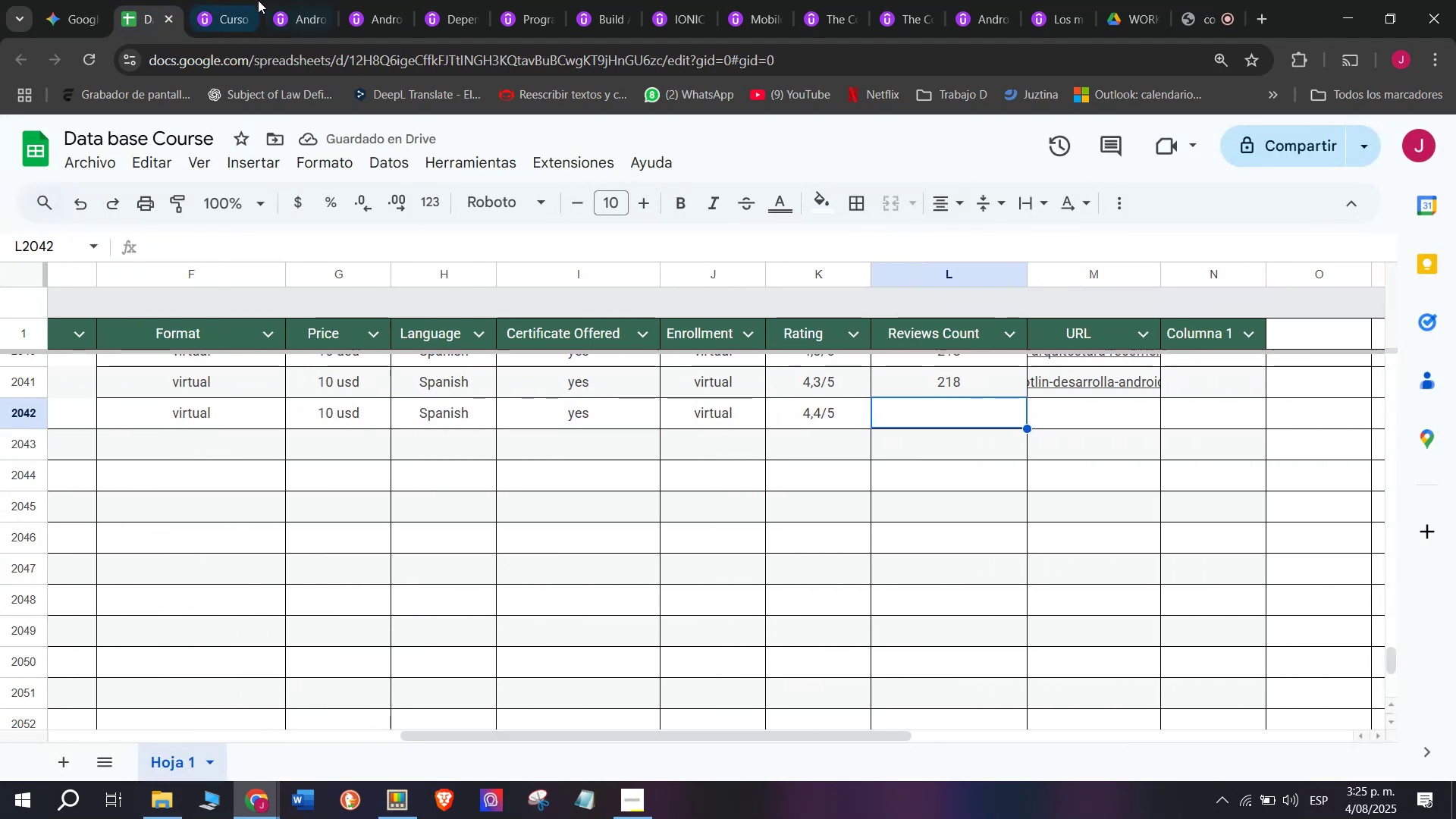 
left_click([234, 0])
 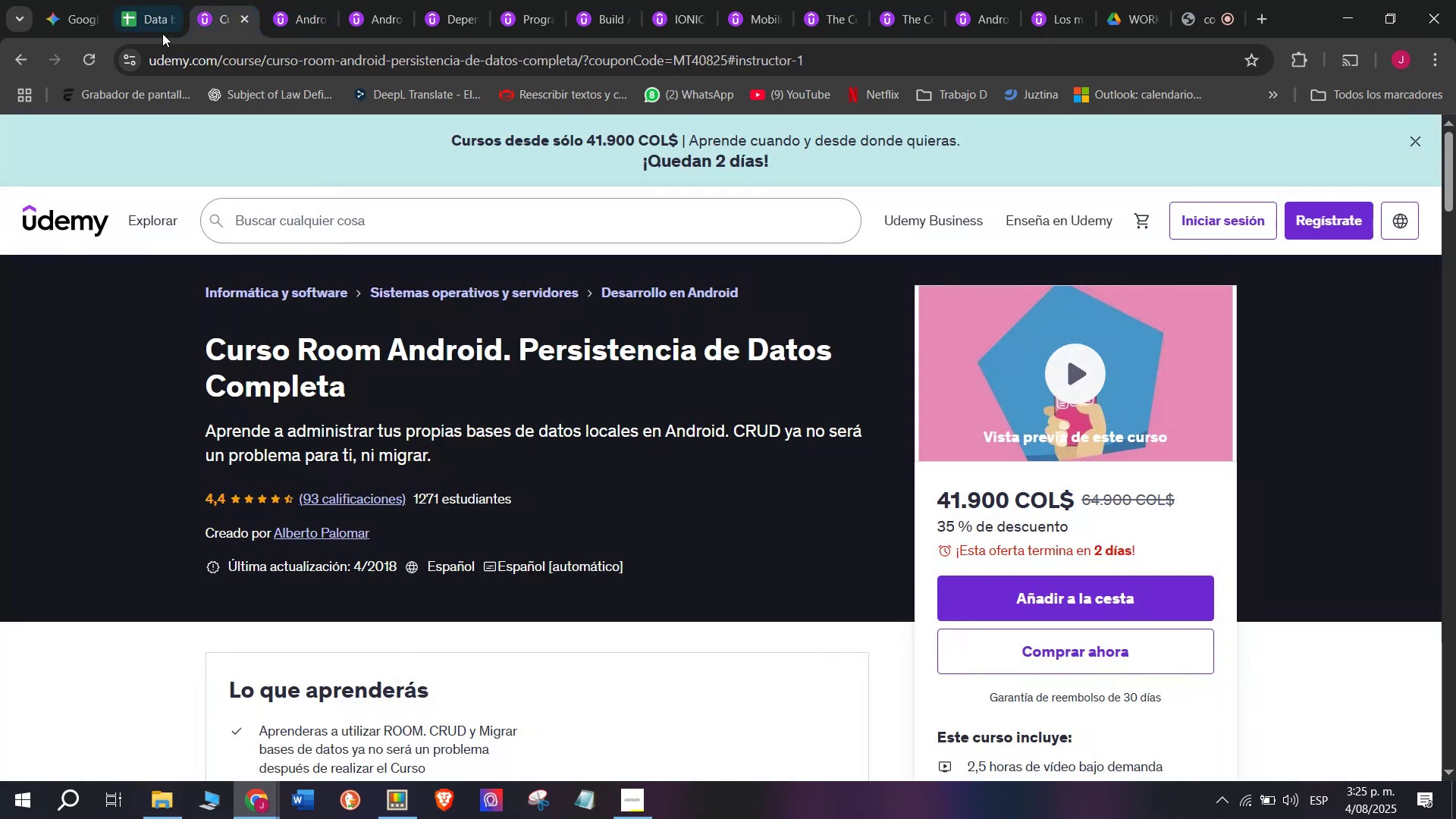 
left_click([156, 0])
 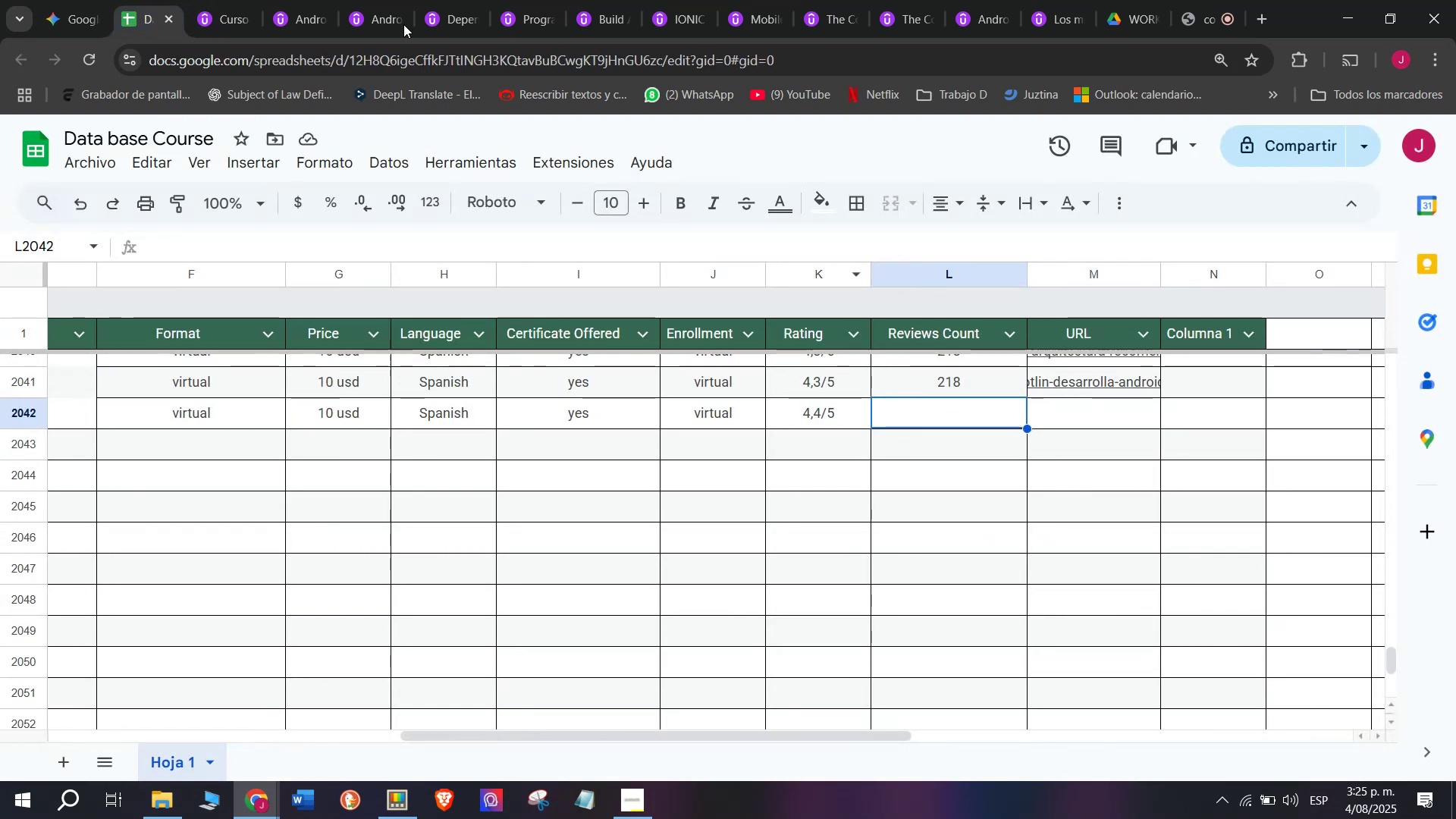 
left_click([199, 0])
 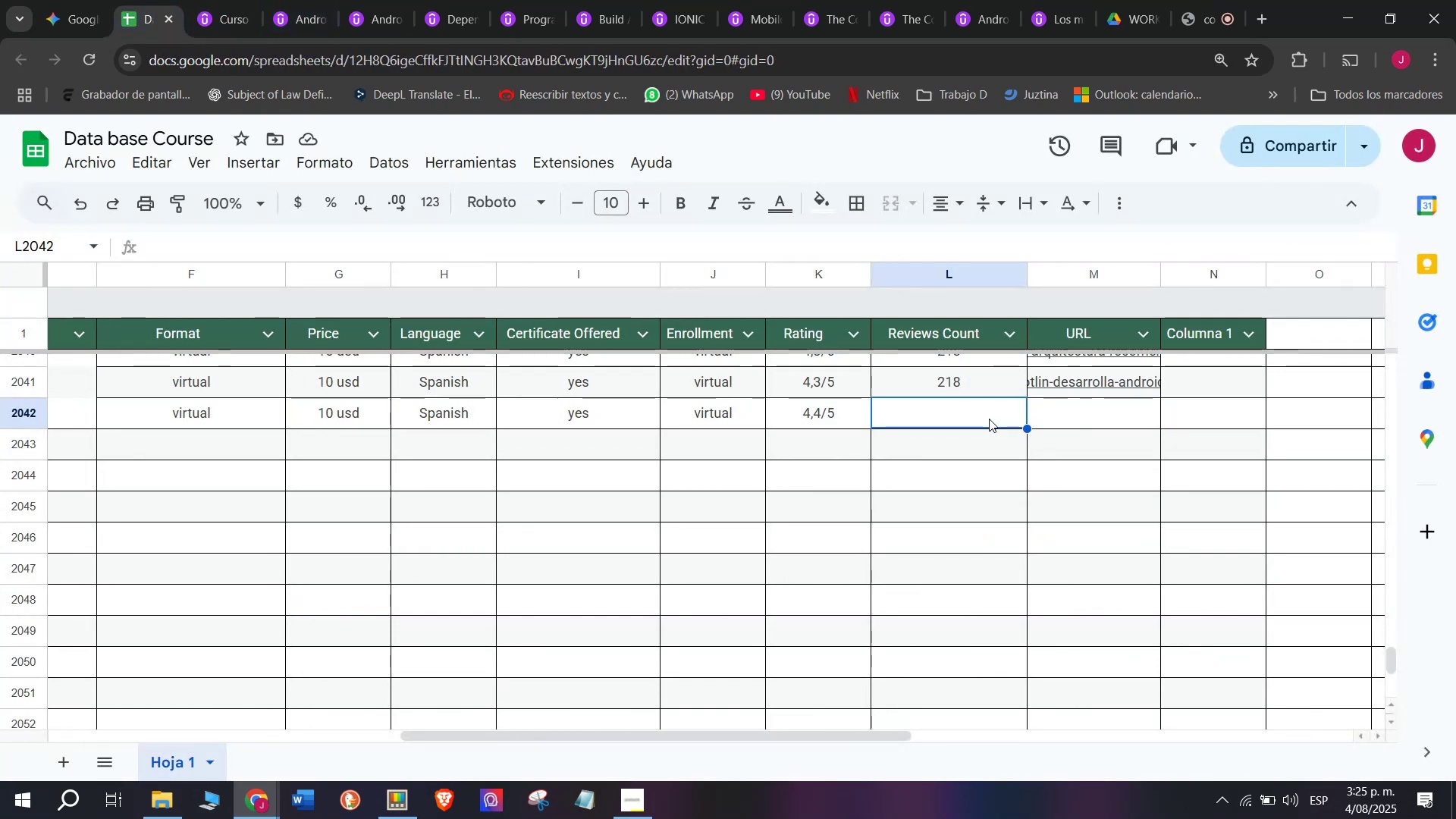 
type(93)
 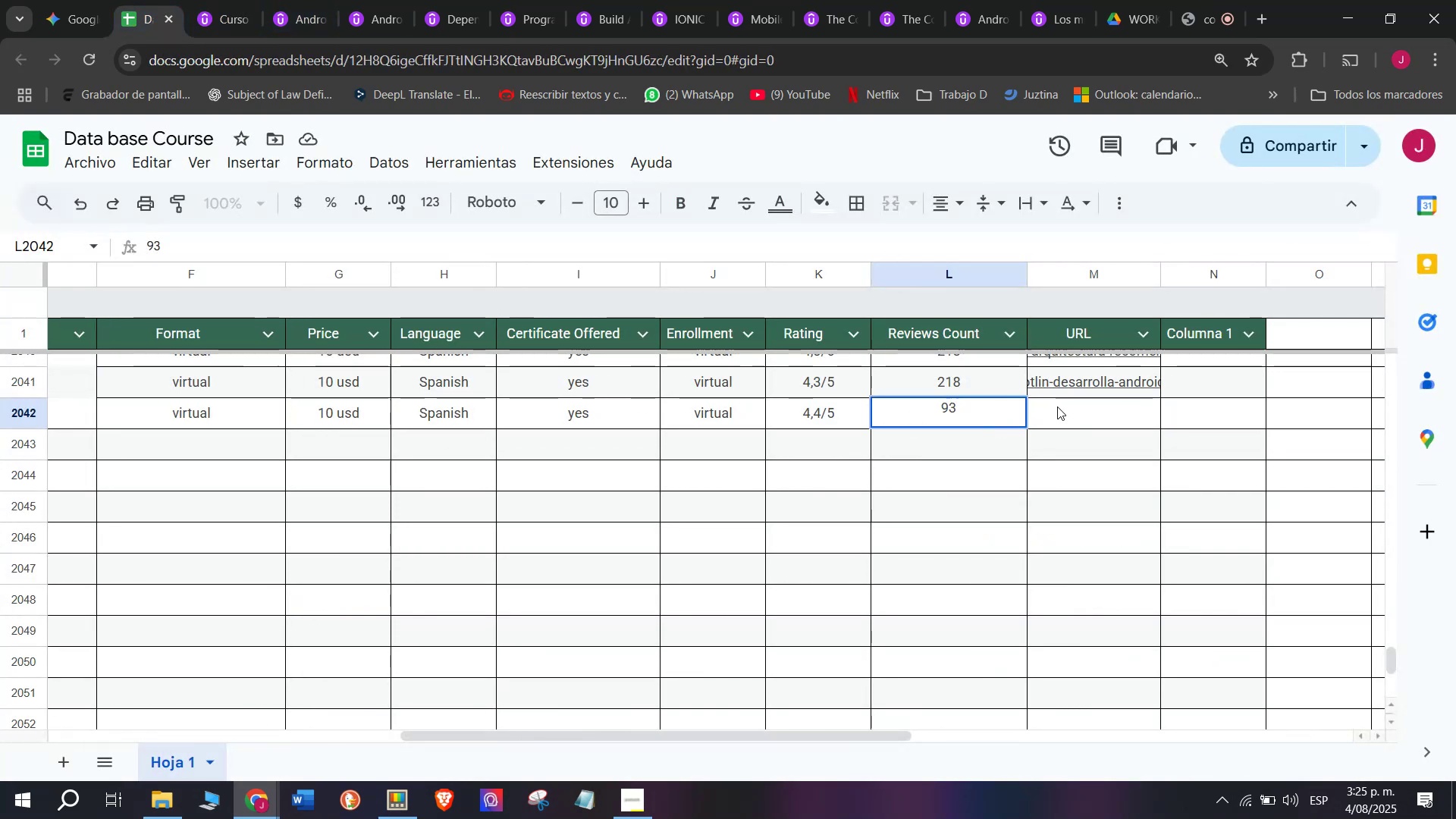 
left_click([1066, 412])
 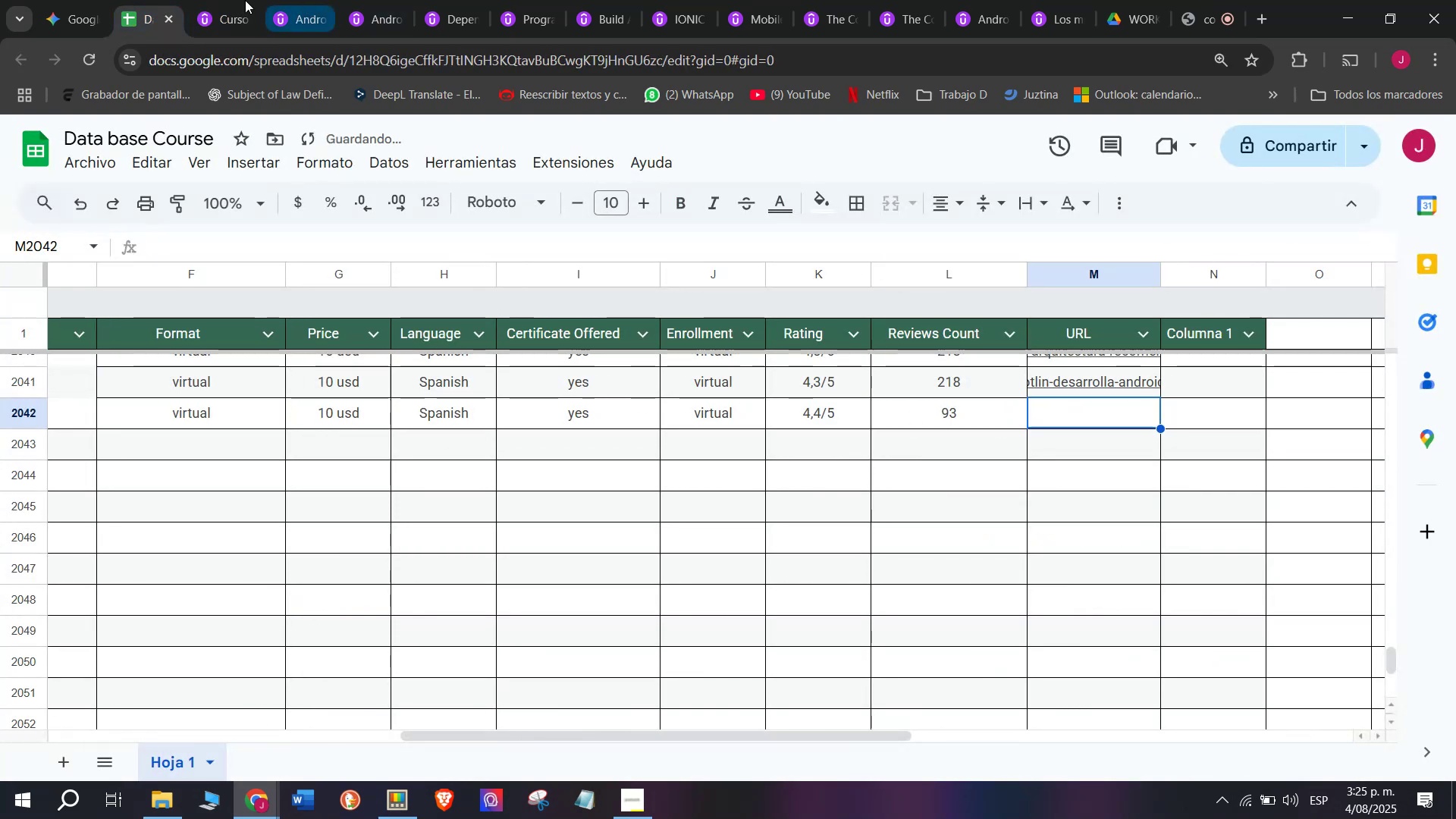 
left_click([202, 0])
 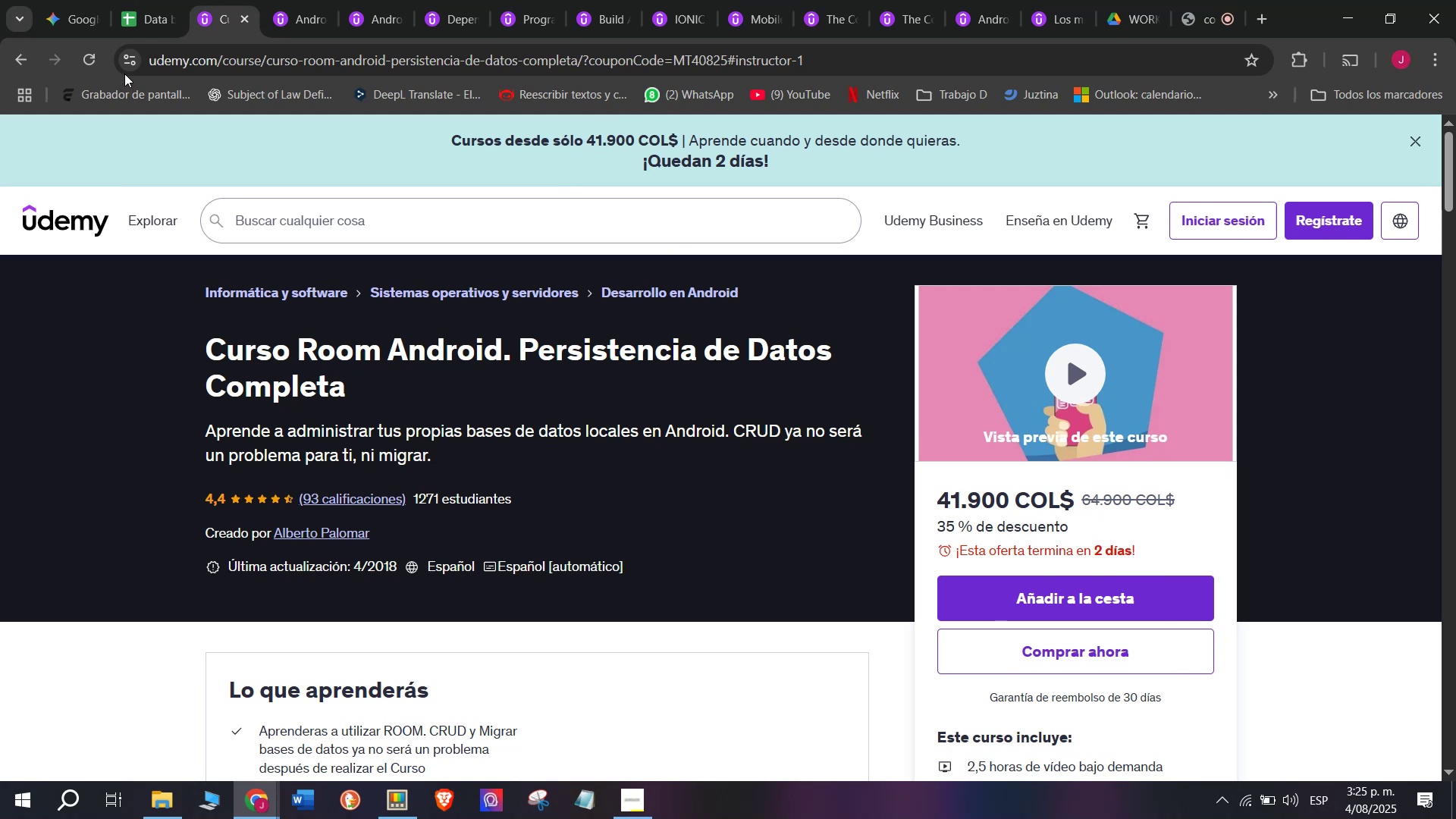 
left_click([135, 0])
 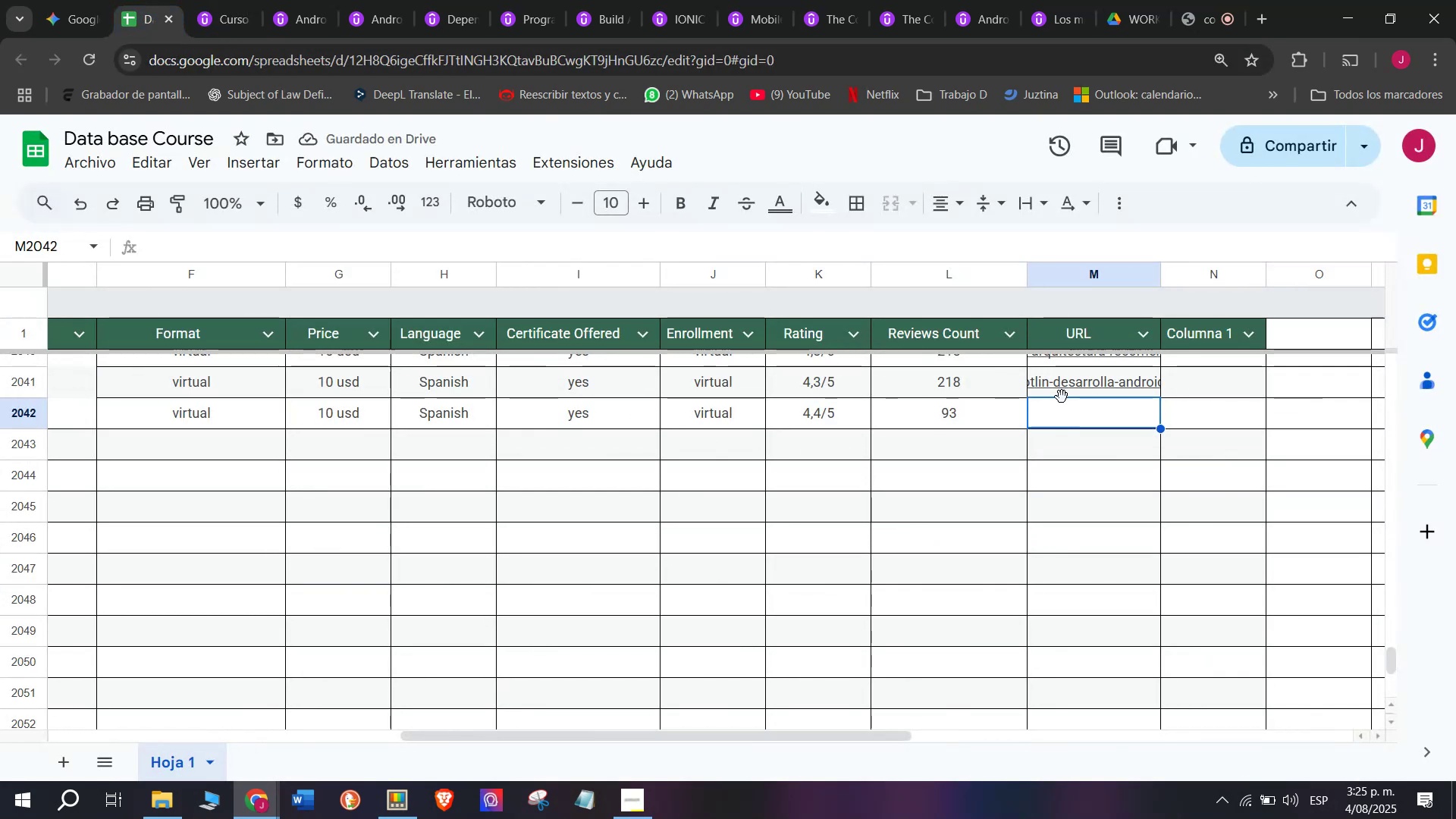 
double_click([1072, 408])
 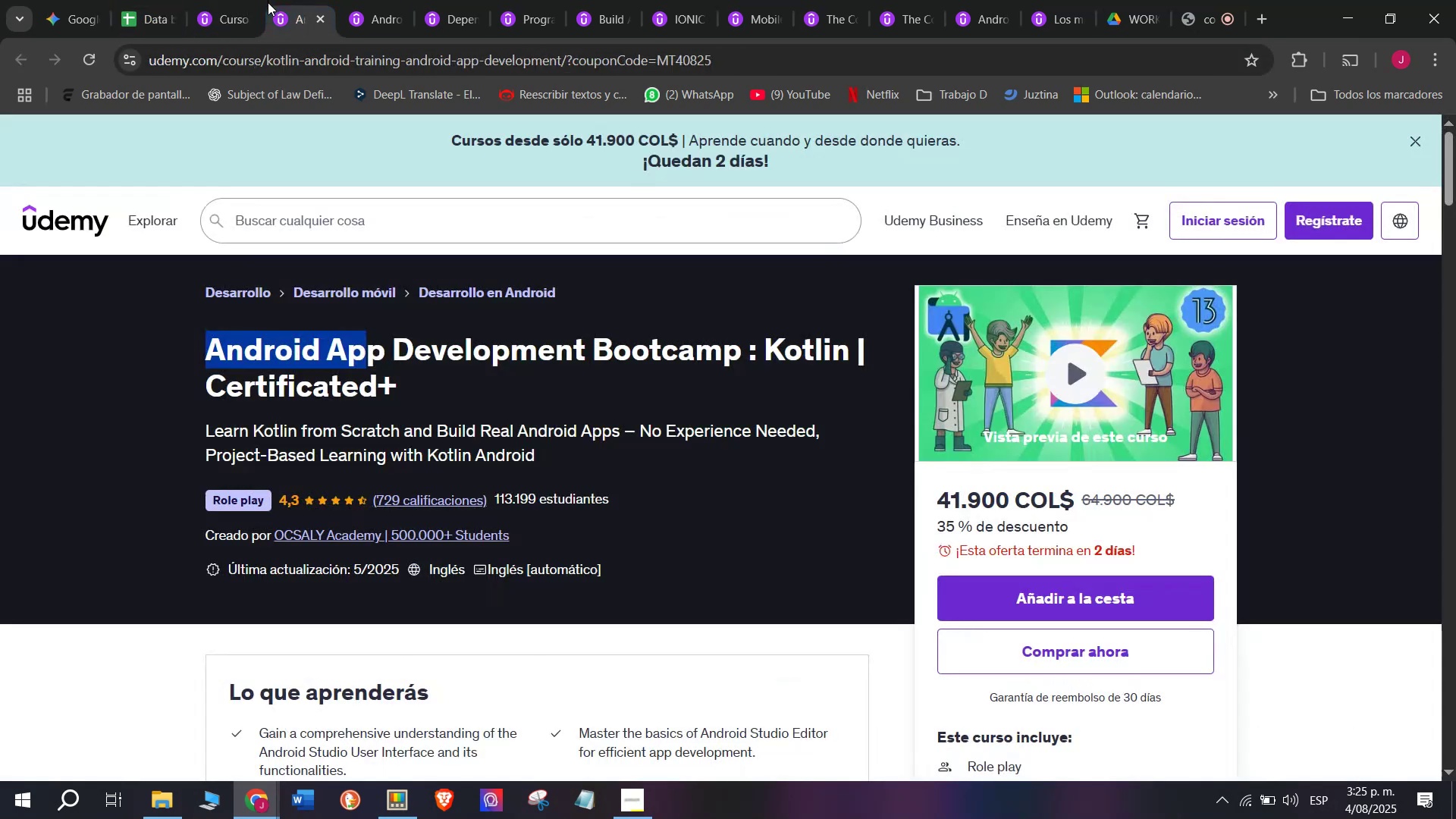 
double_click([253, 0])
 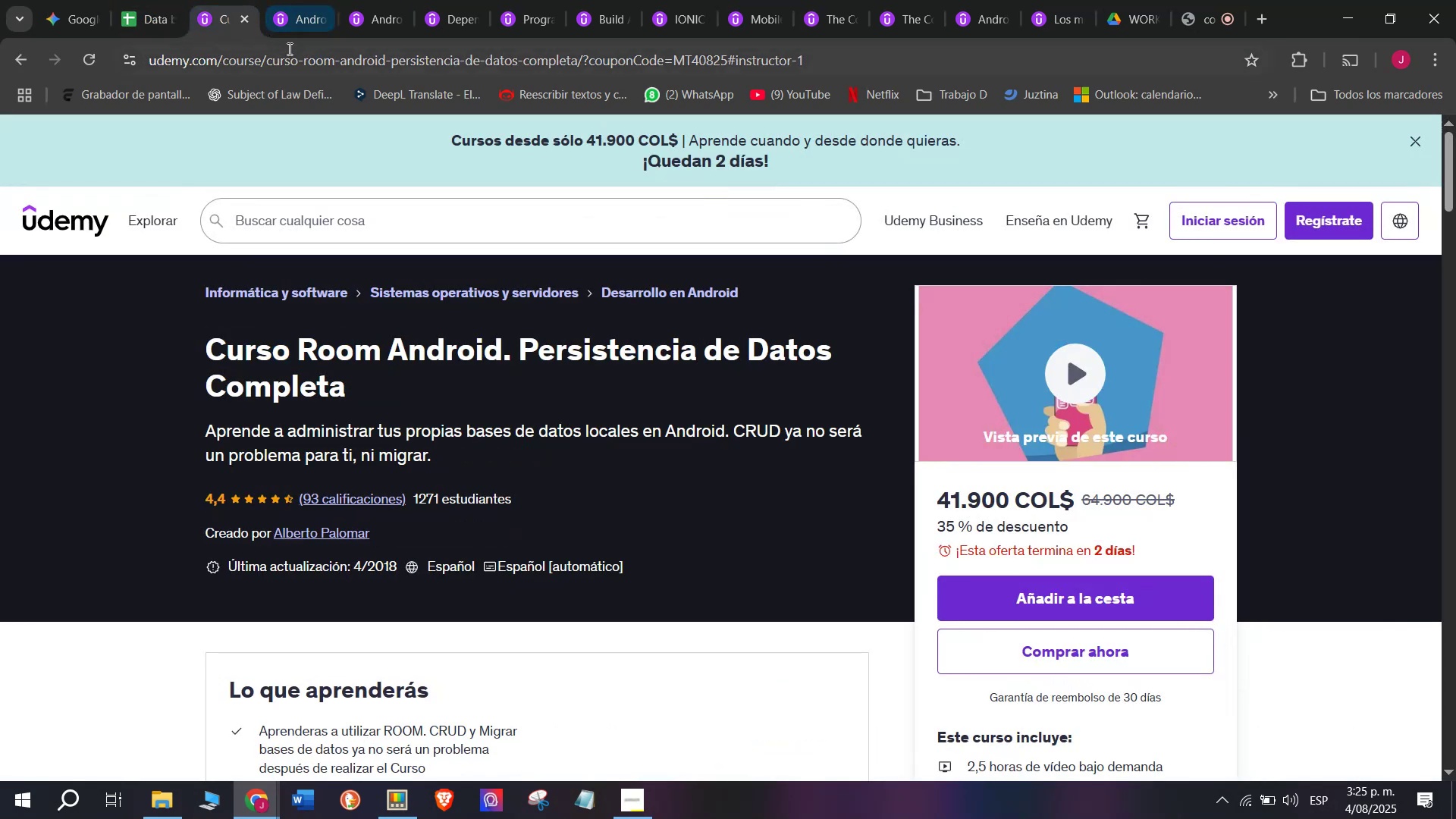 
triple_click([288, 48])
 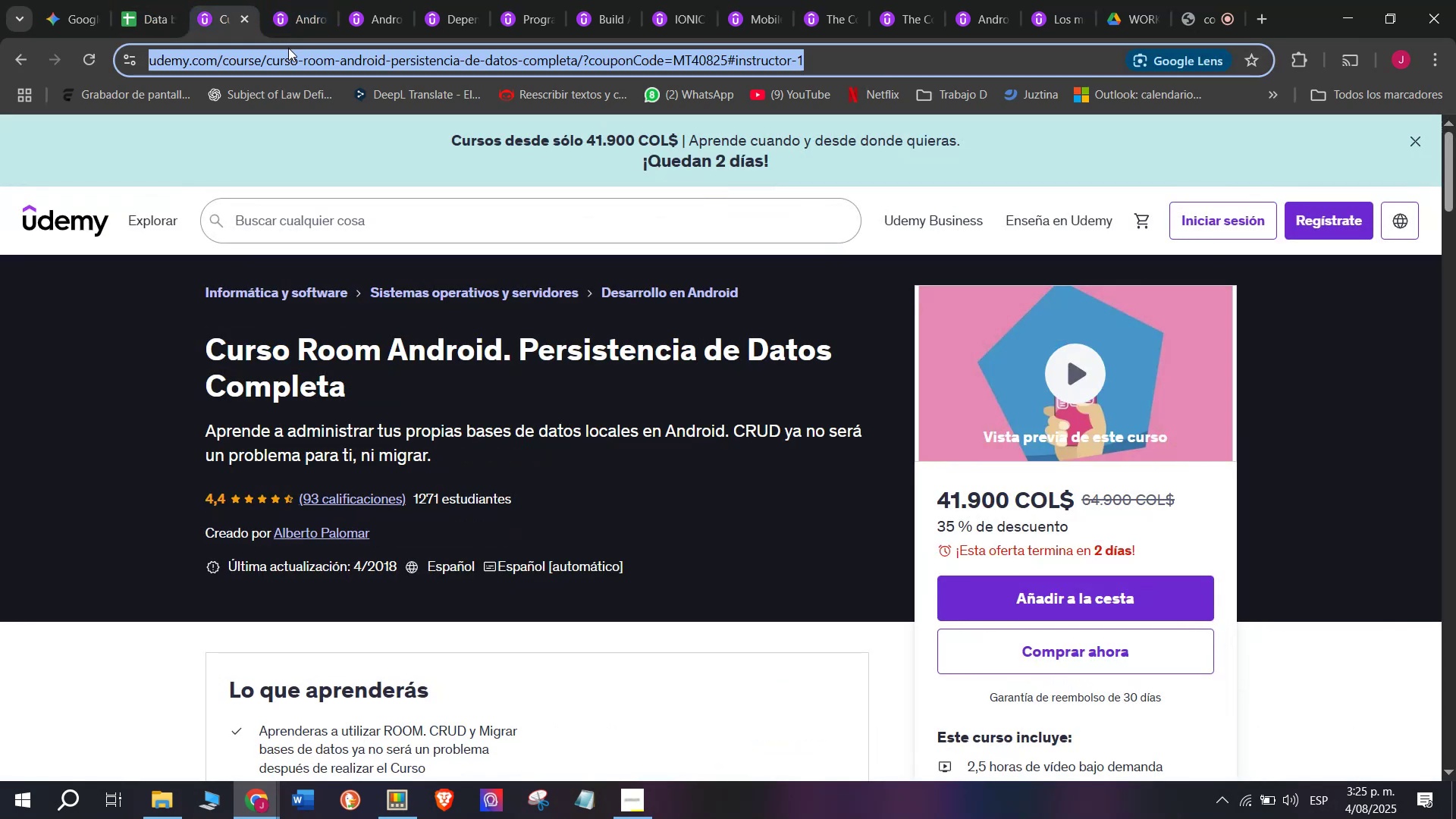 
triple_click([288, 48])
 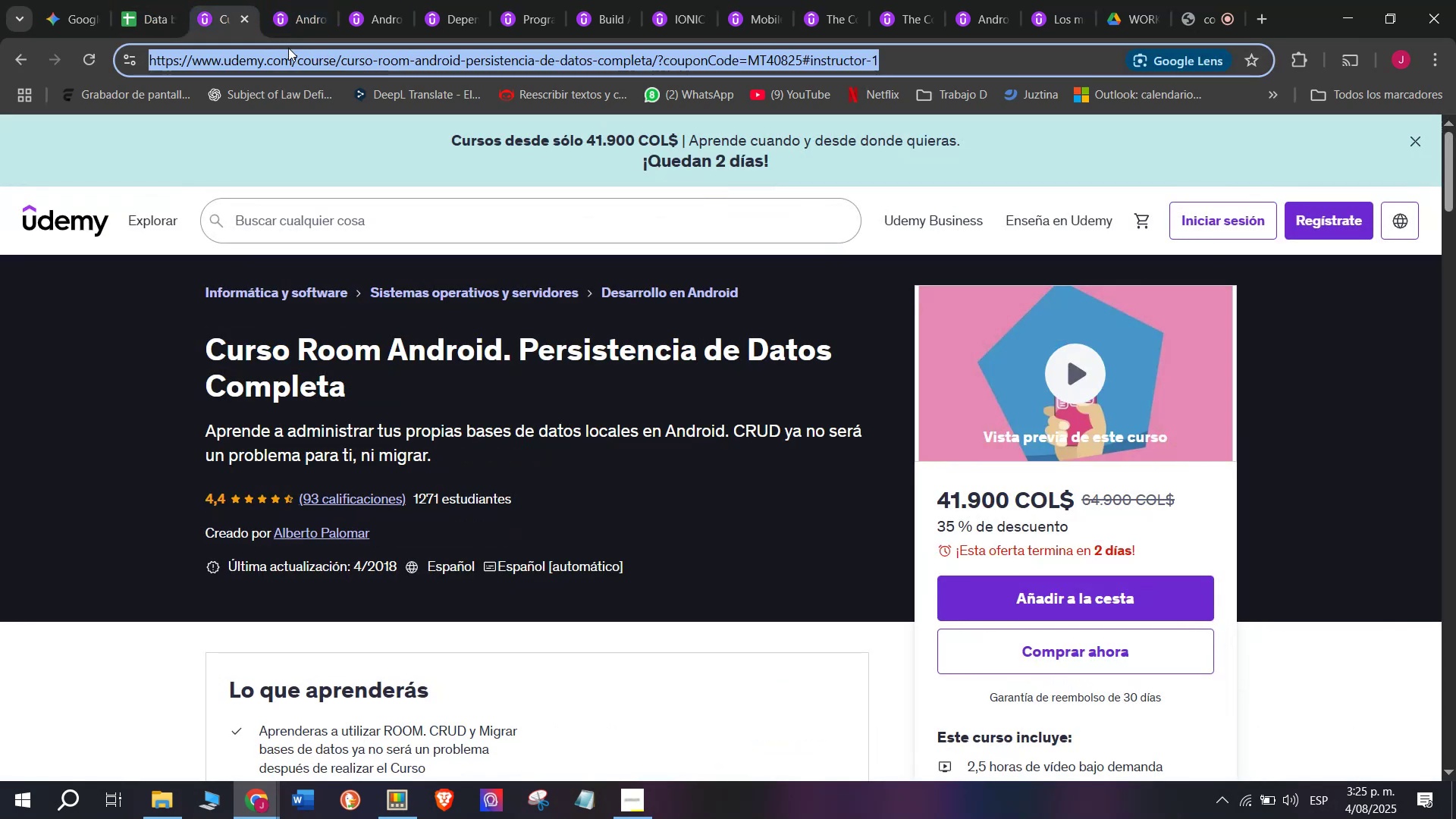 
triple_click([288, 48])
 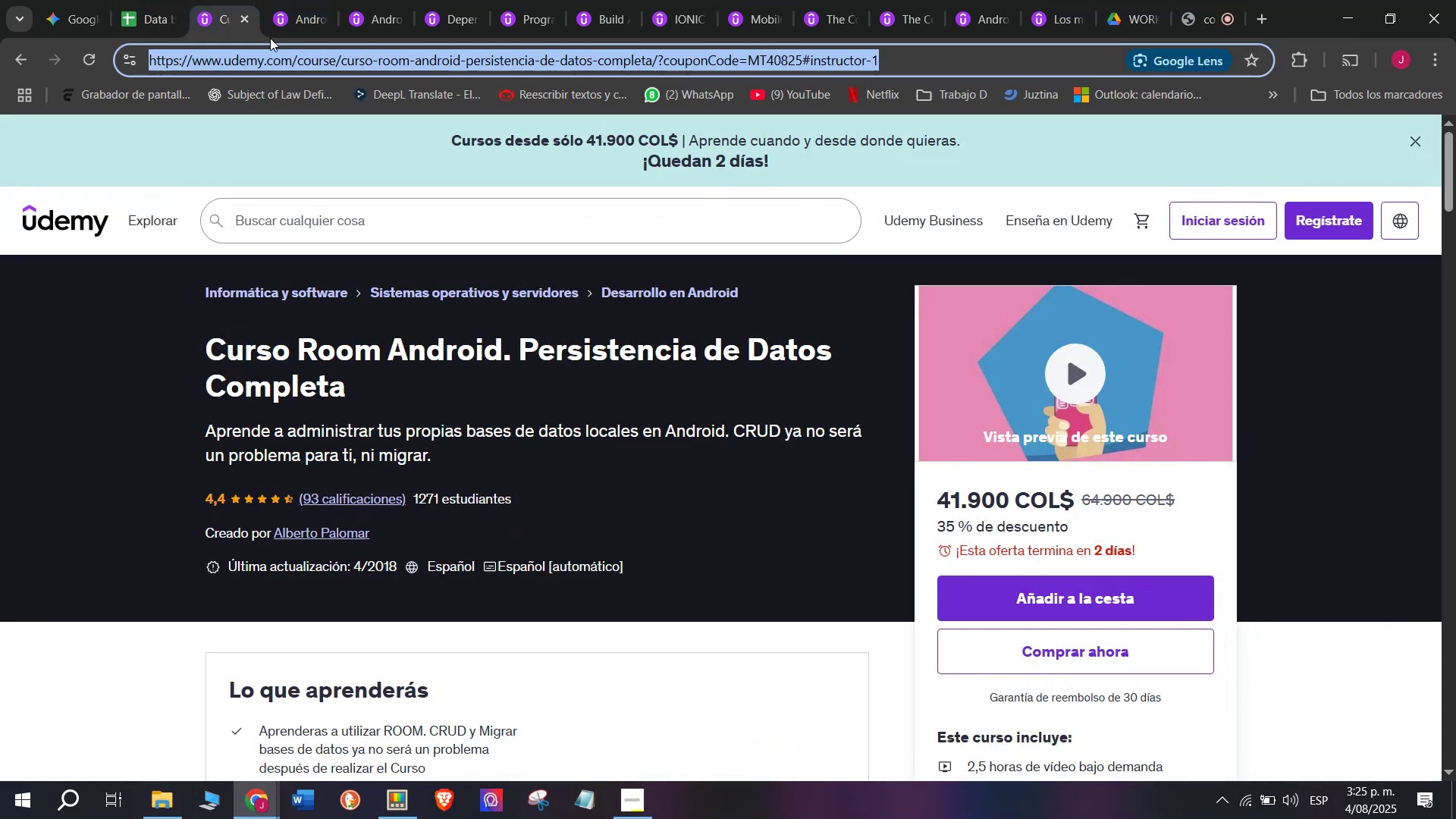 
key(Break)
 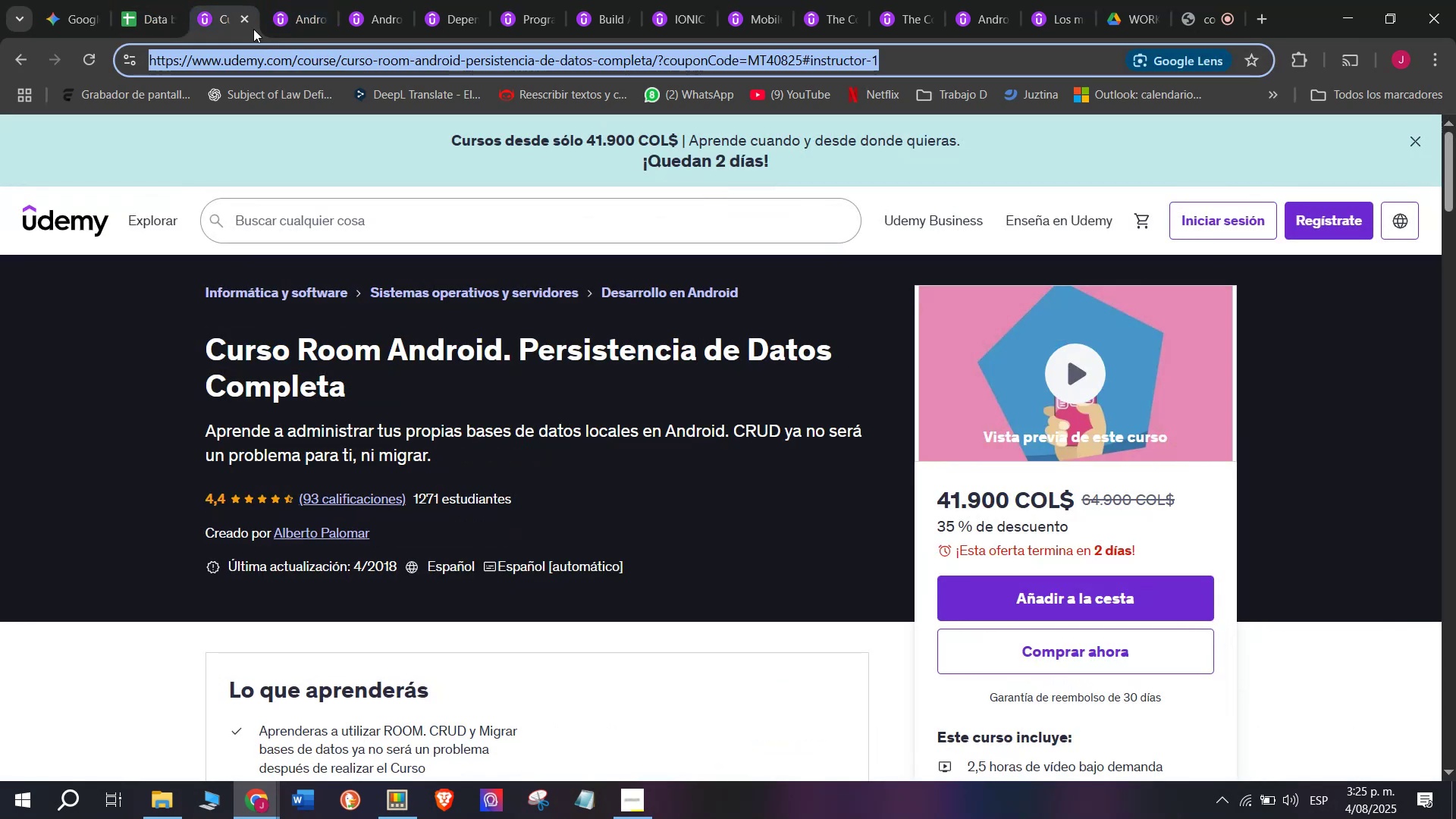 
key(Control+ControlLeft)
 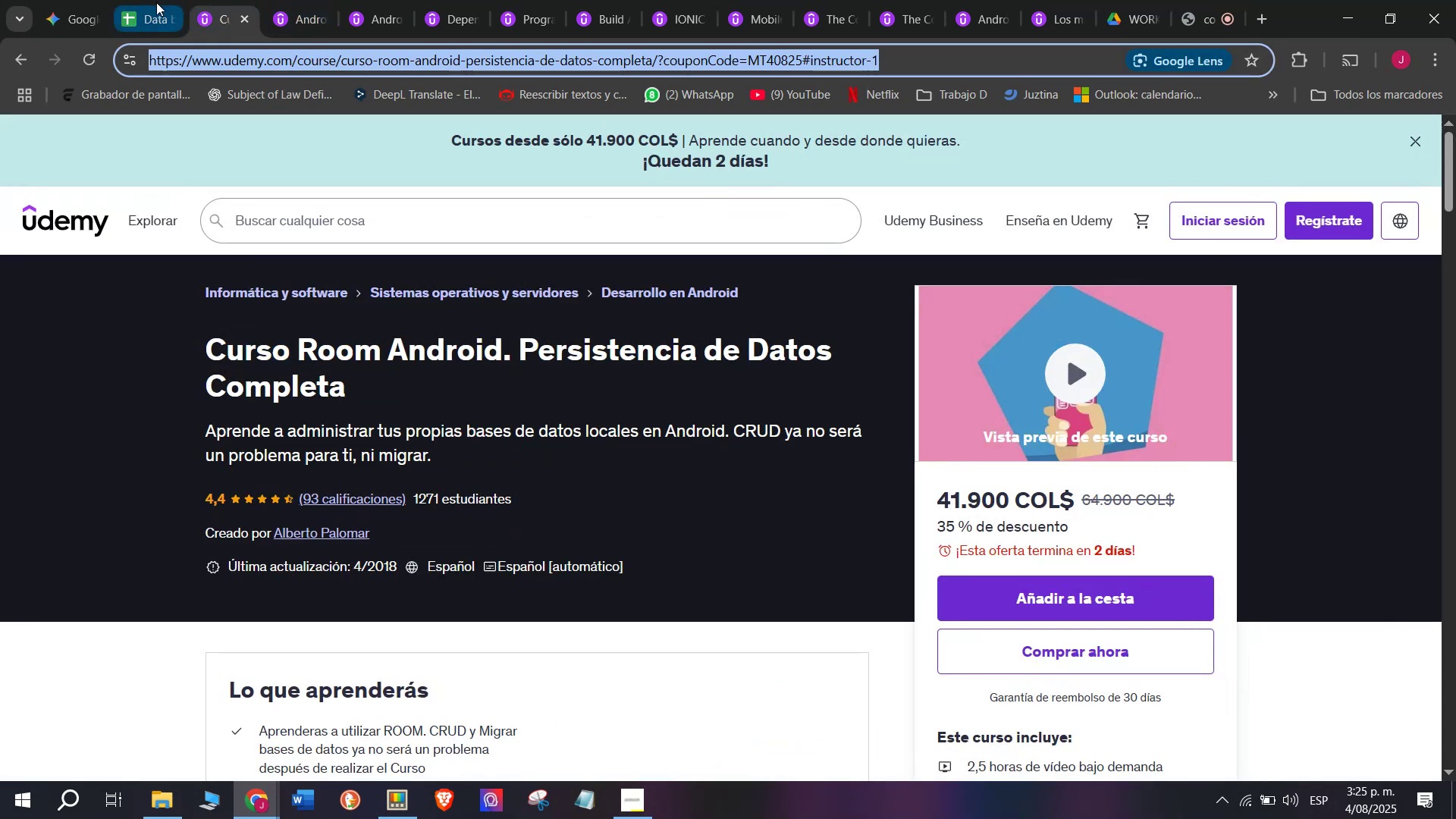 
key(Control+C)
 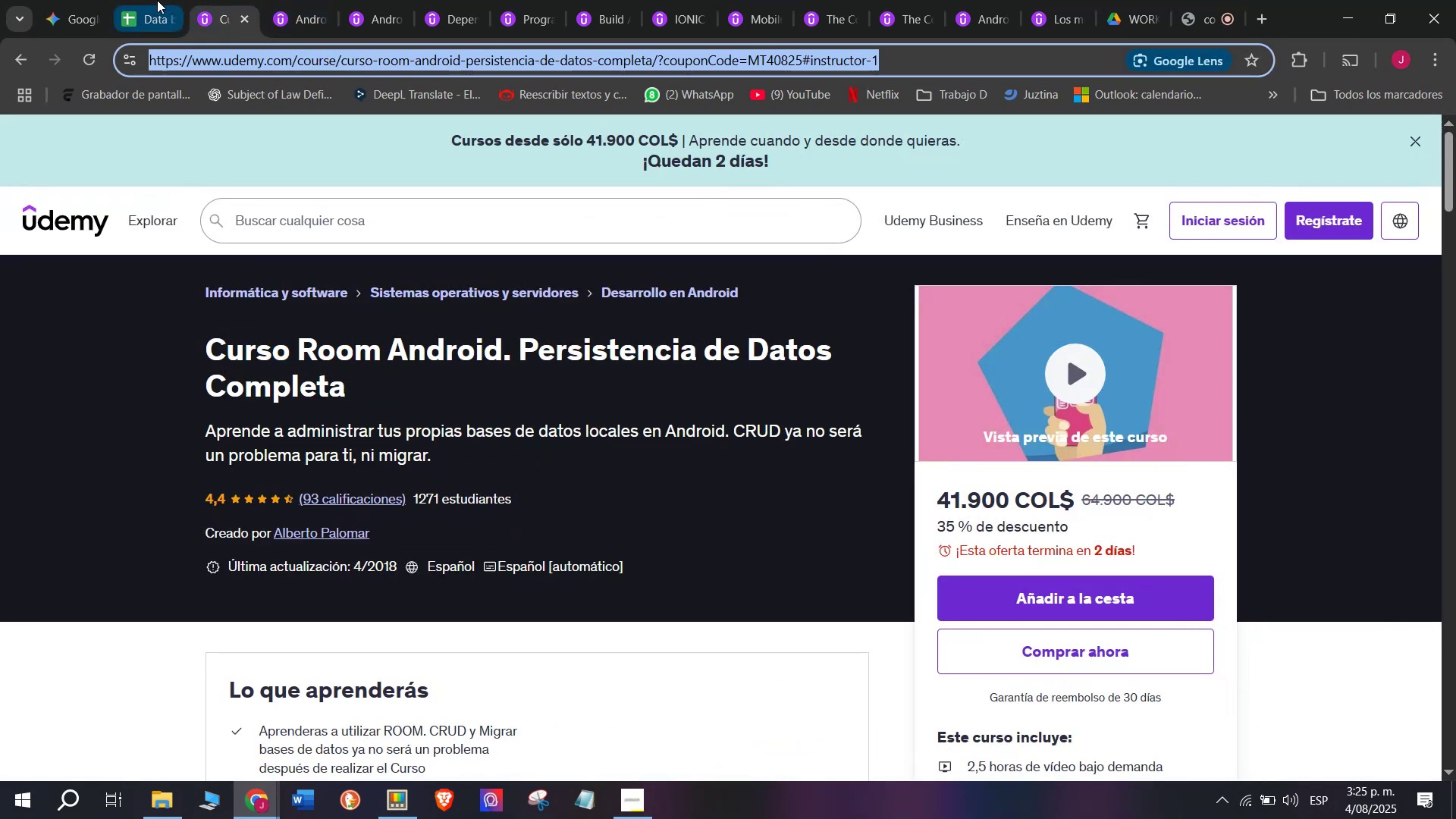 
triple_click([156, 0])
 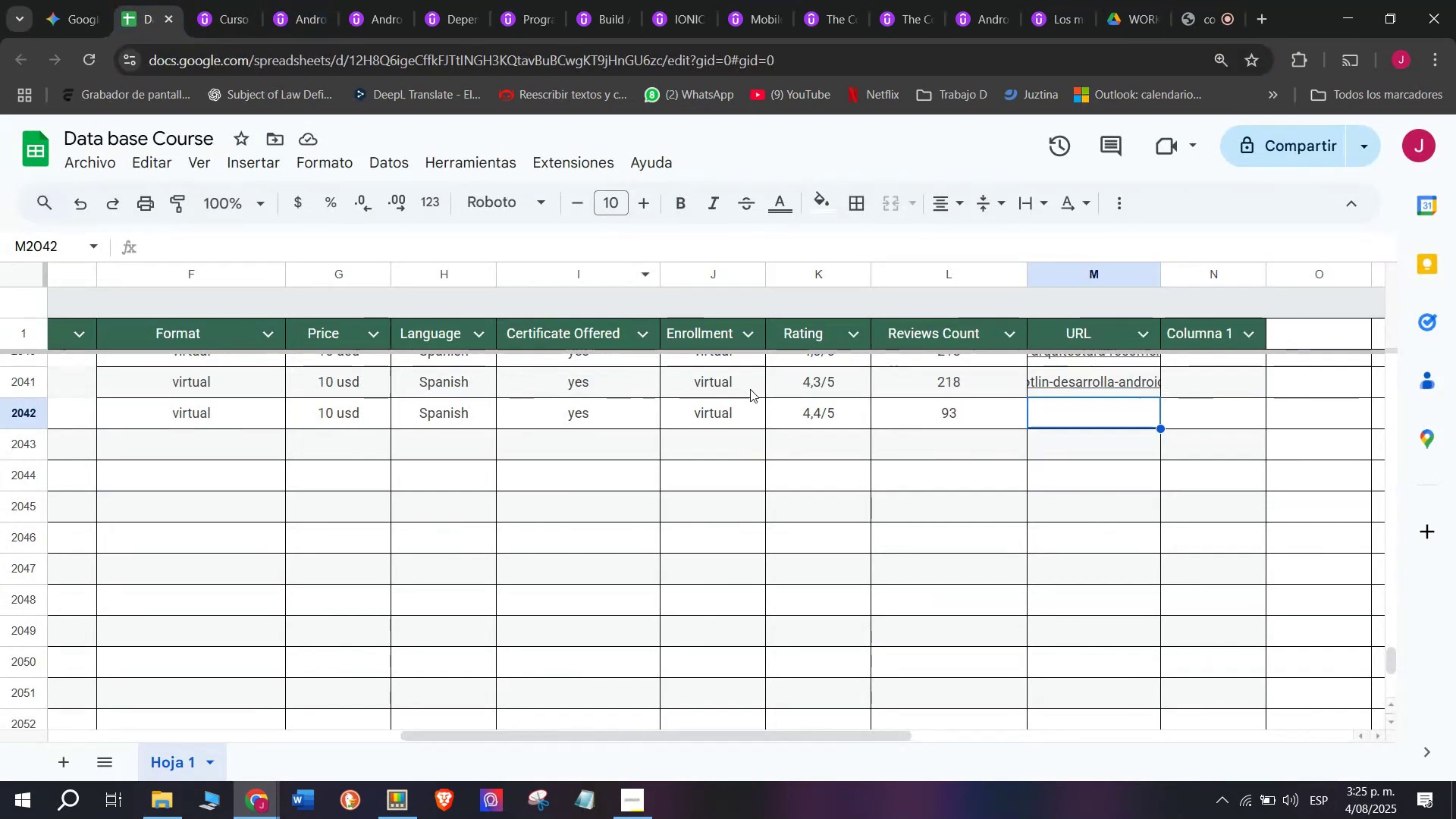 
key(Control+ControlLeft)
 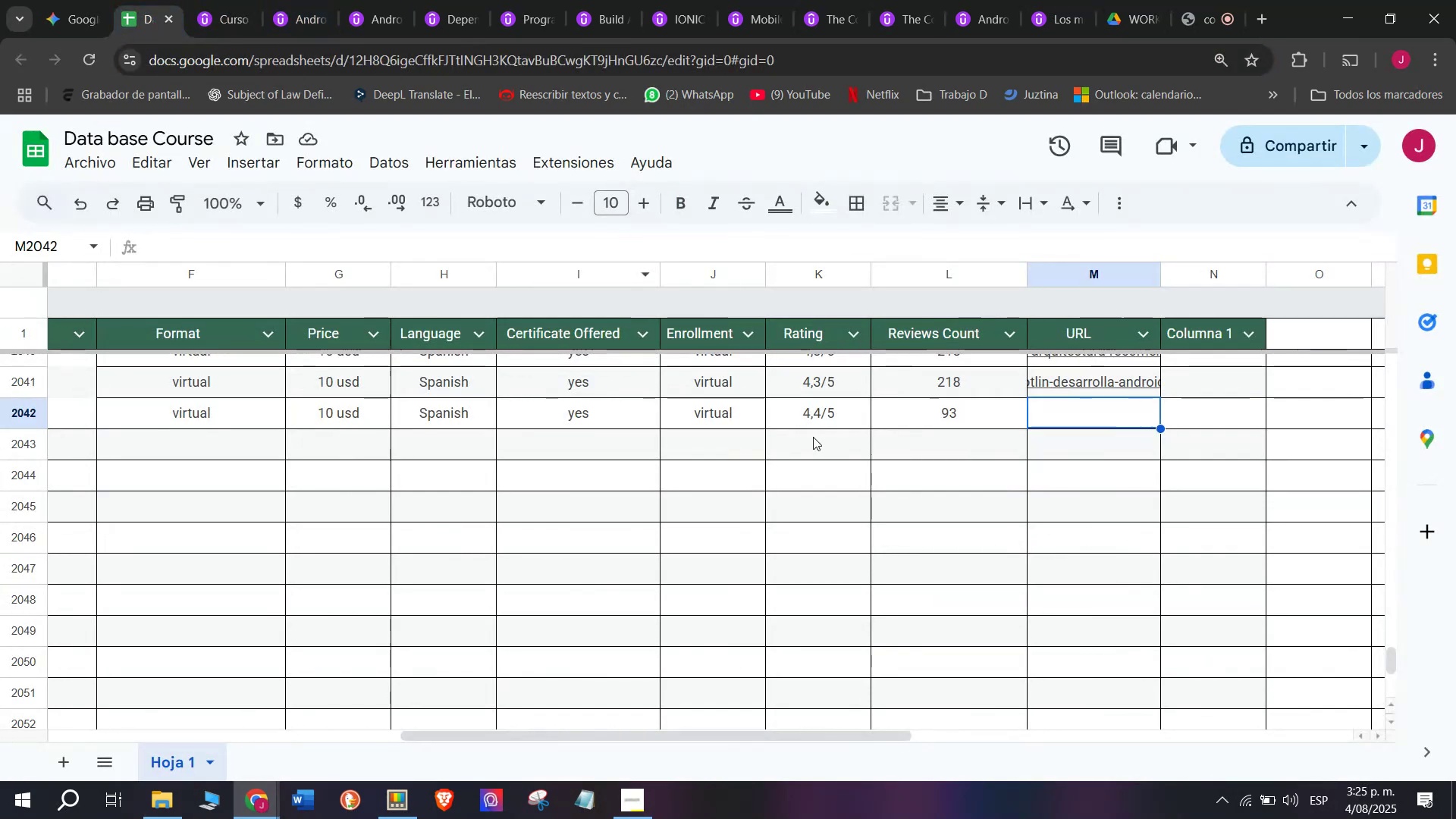 
key(Z)
 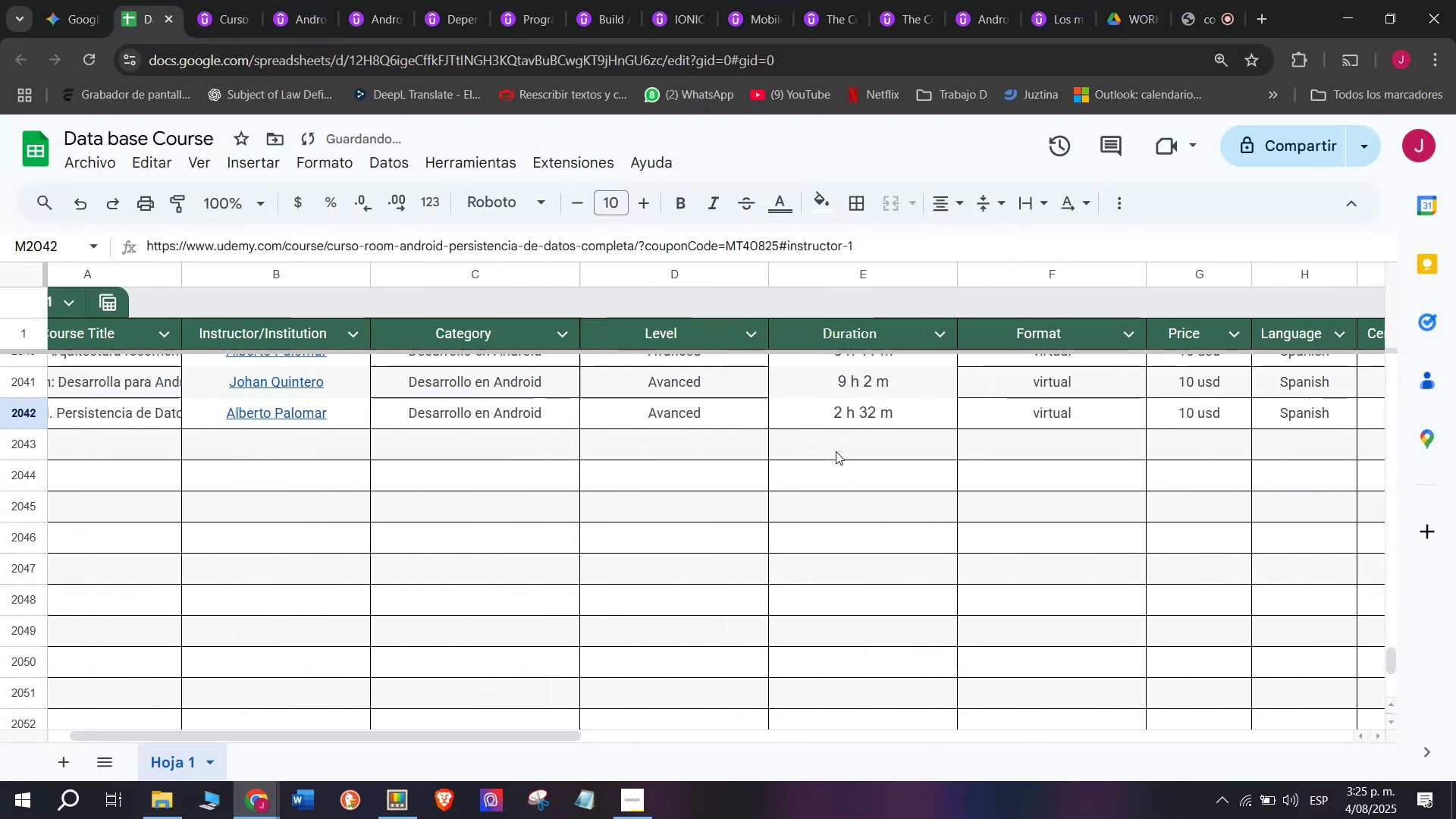 
key(Control+V)
 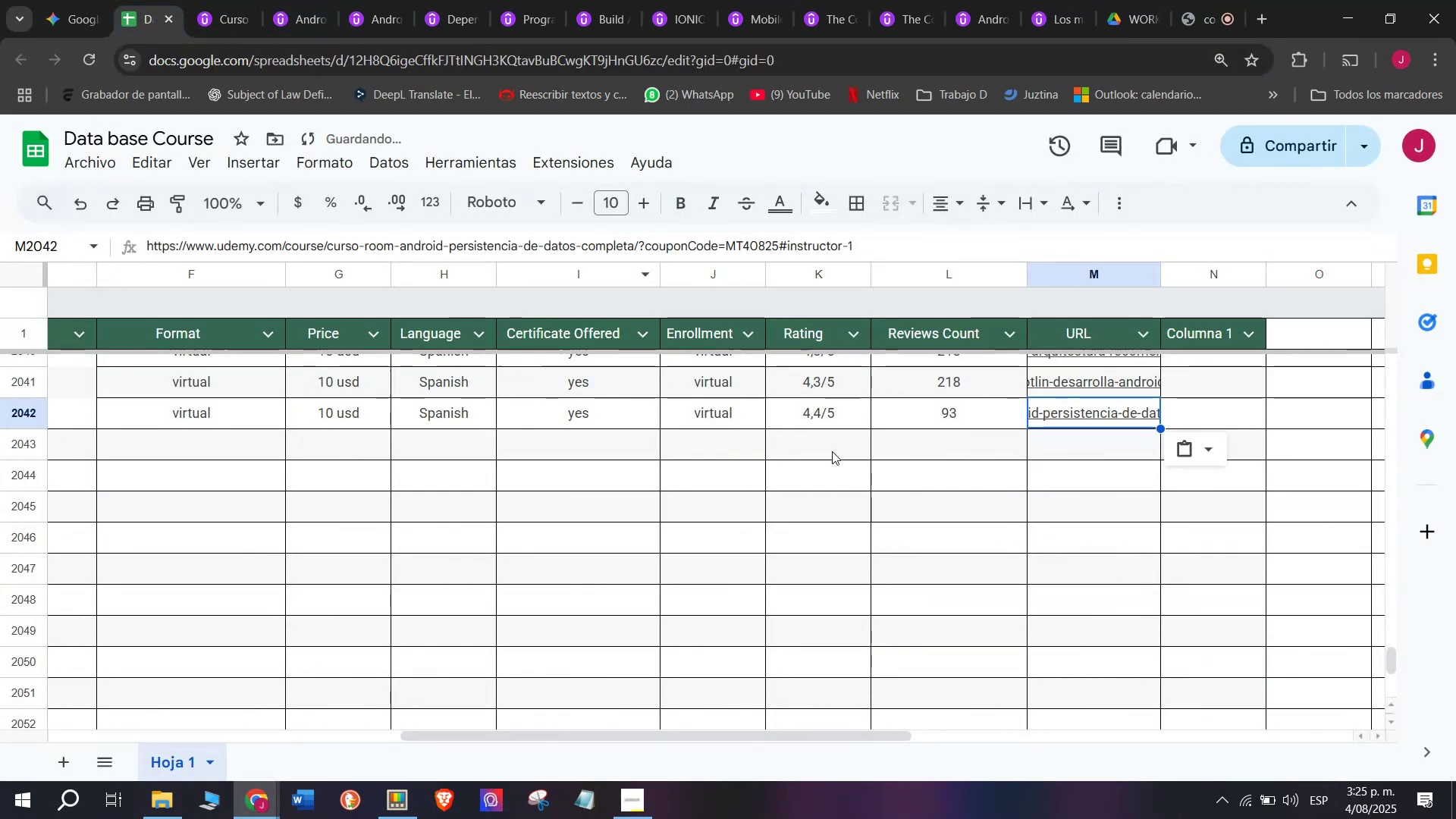 
scroll: coordinate [112, 474], scroll_direction: up, amount: 8.0
 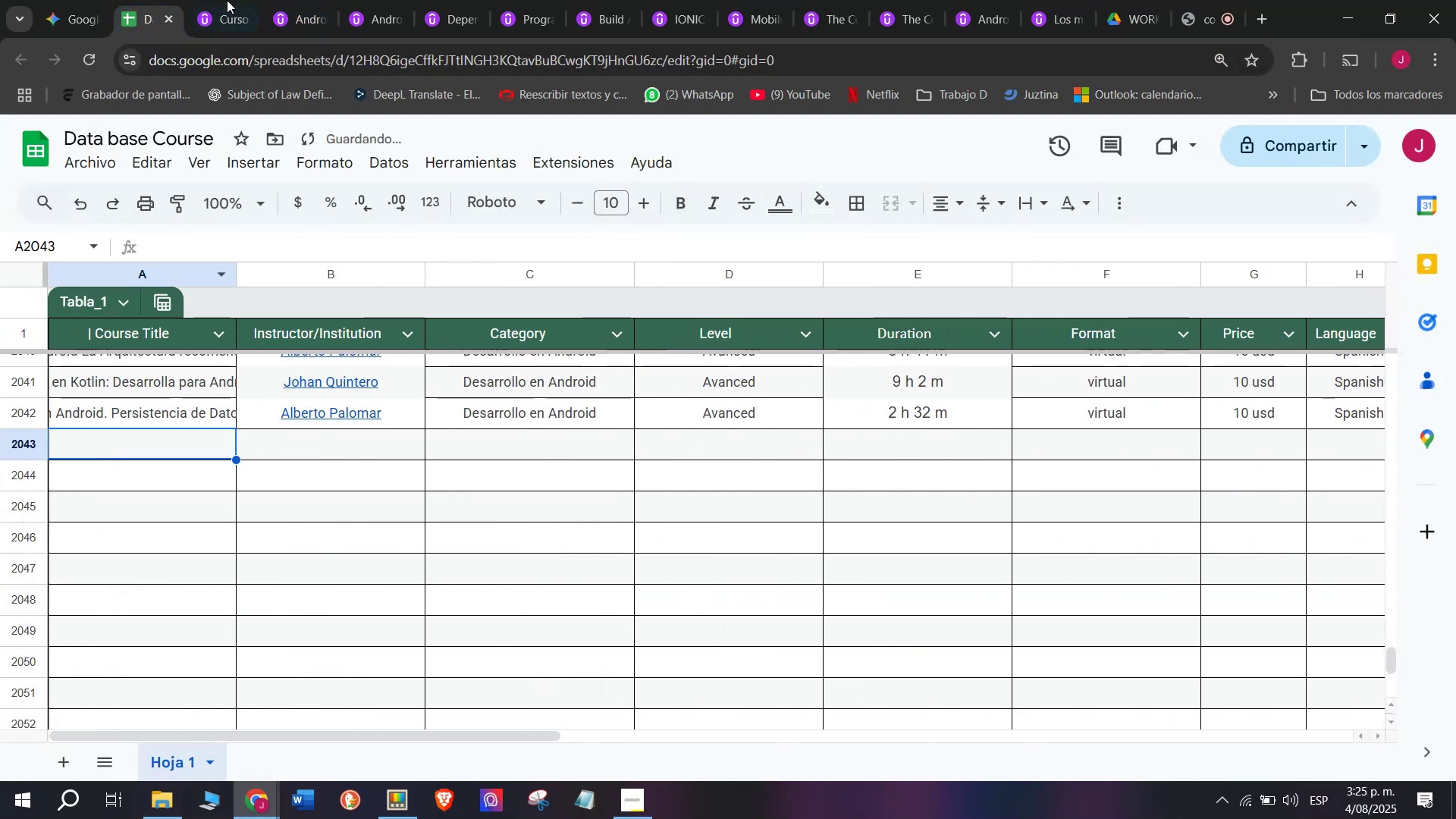 
left_click([232, 0])
 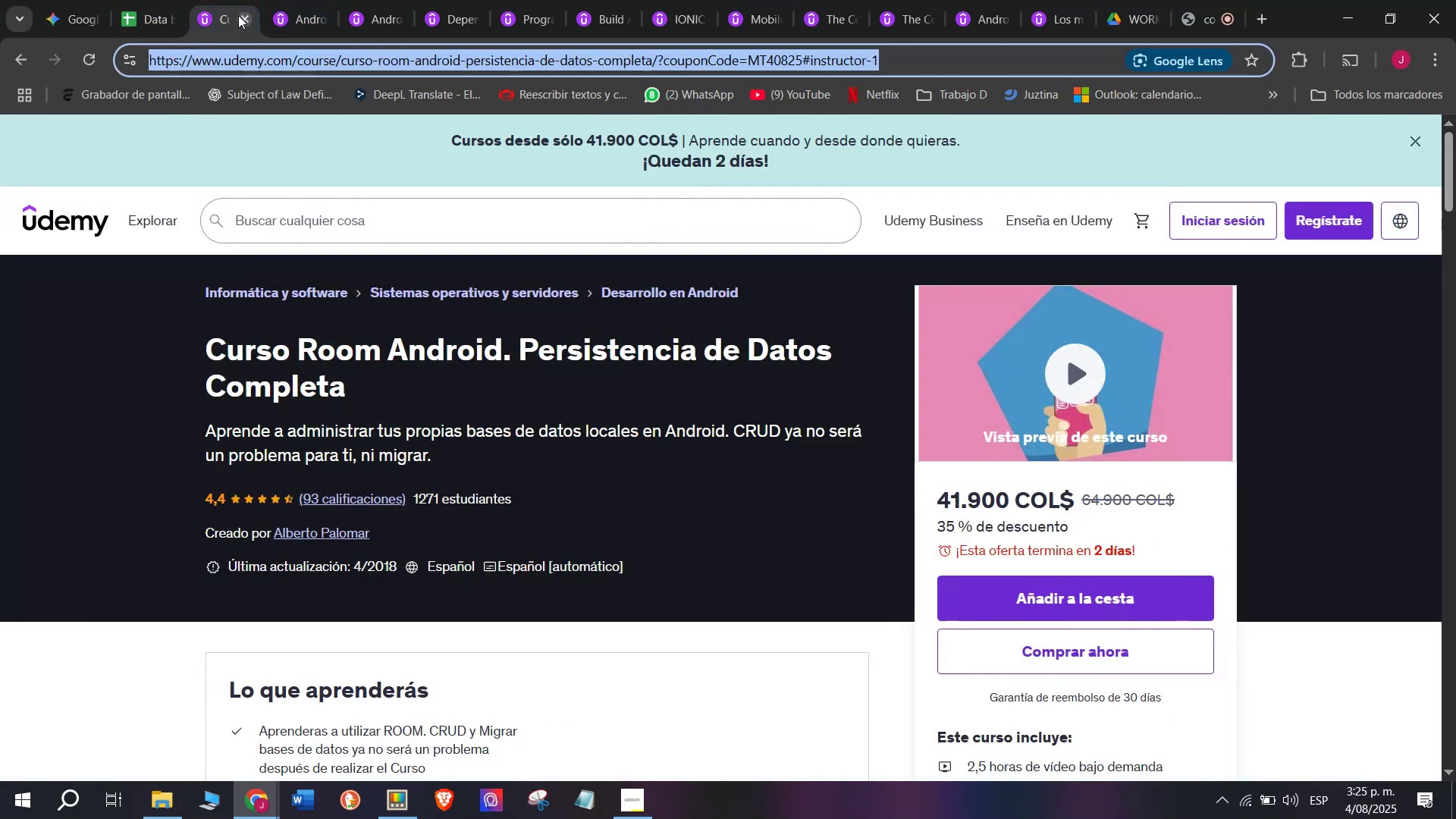 
left_click([240, 15])
 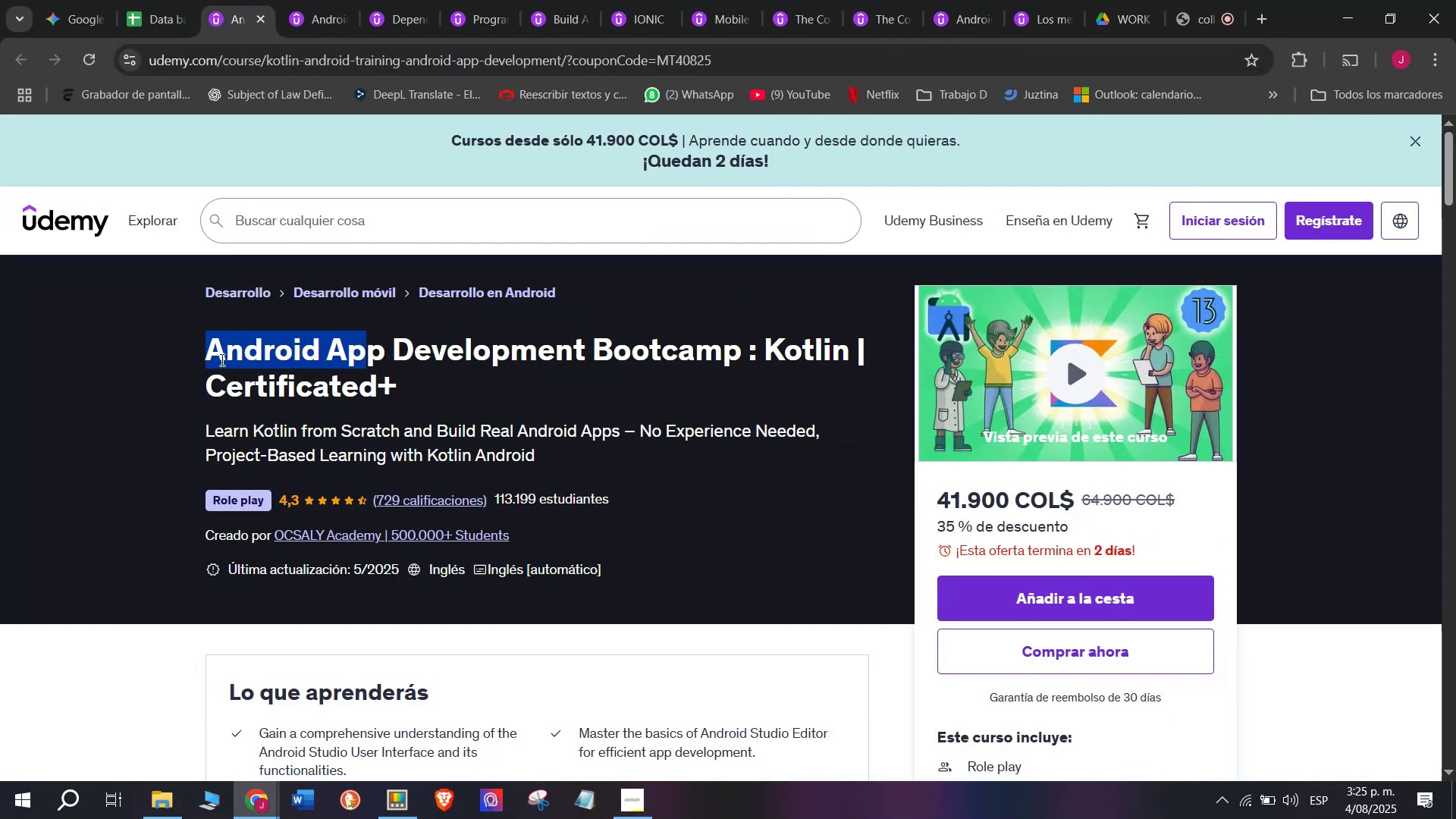 
left_click([231, 387])
 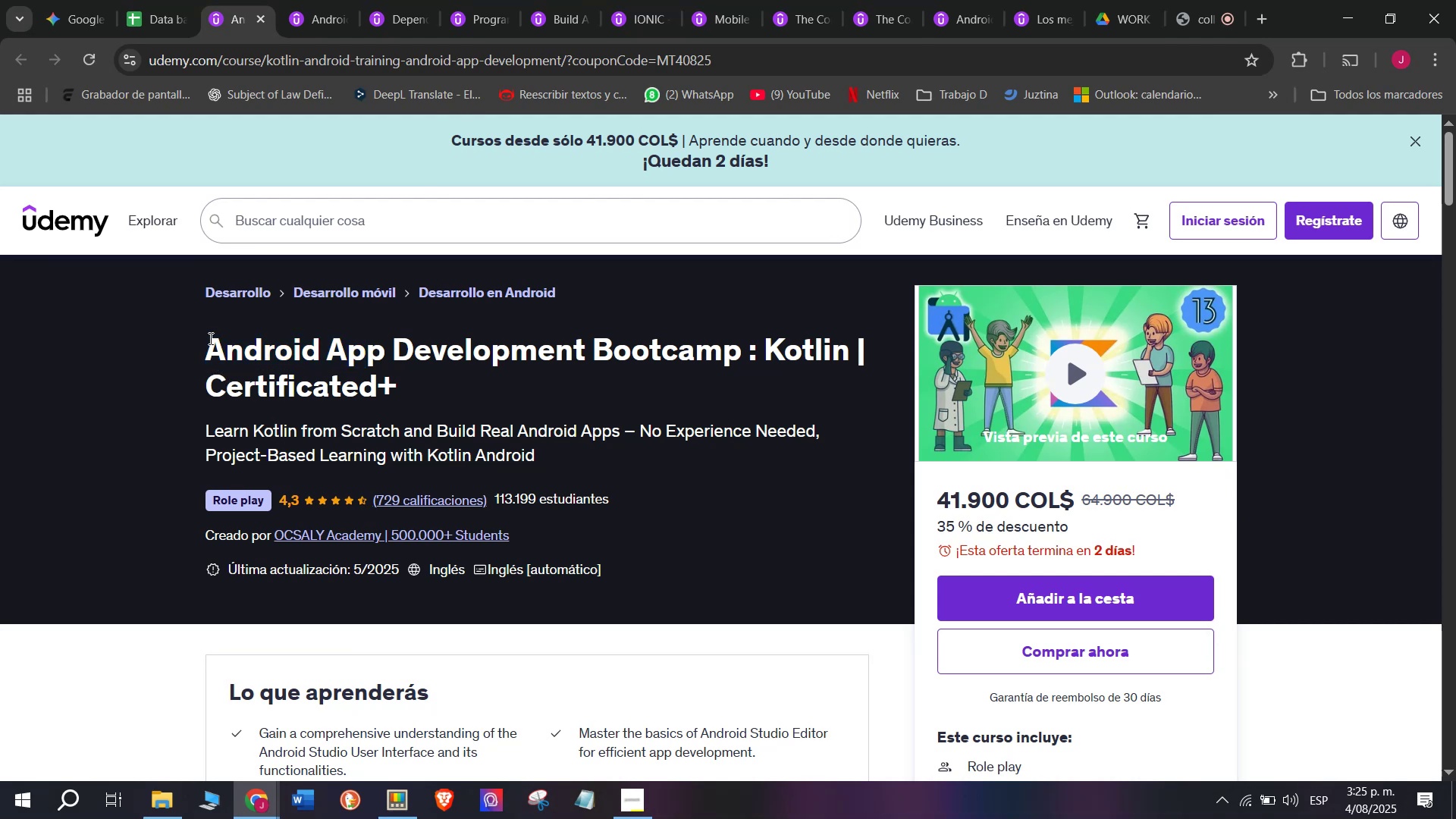 
left_click_drag(start_coordinate=[209, 333], to_coordinate=[461, 397])
 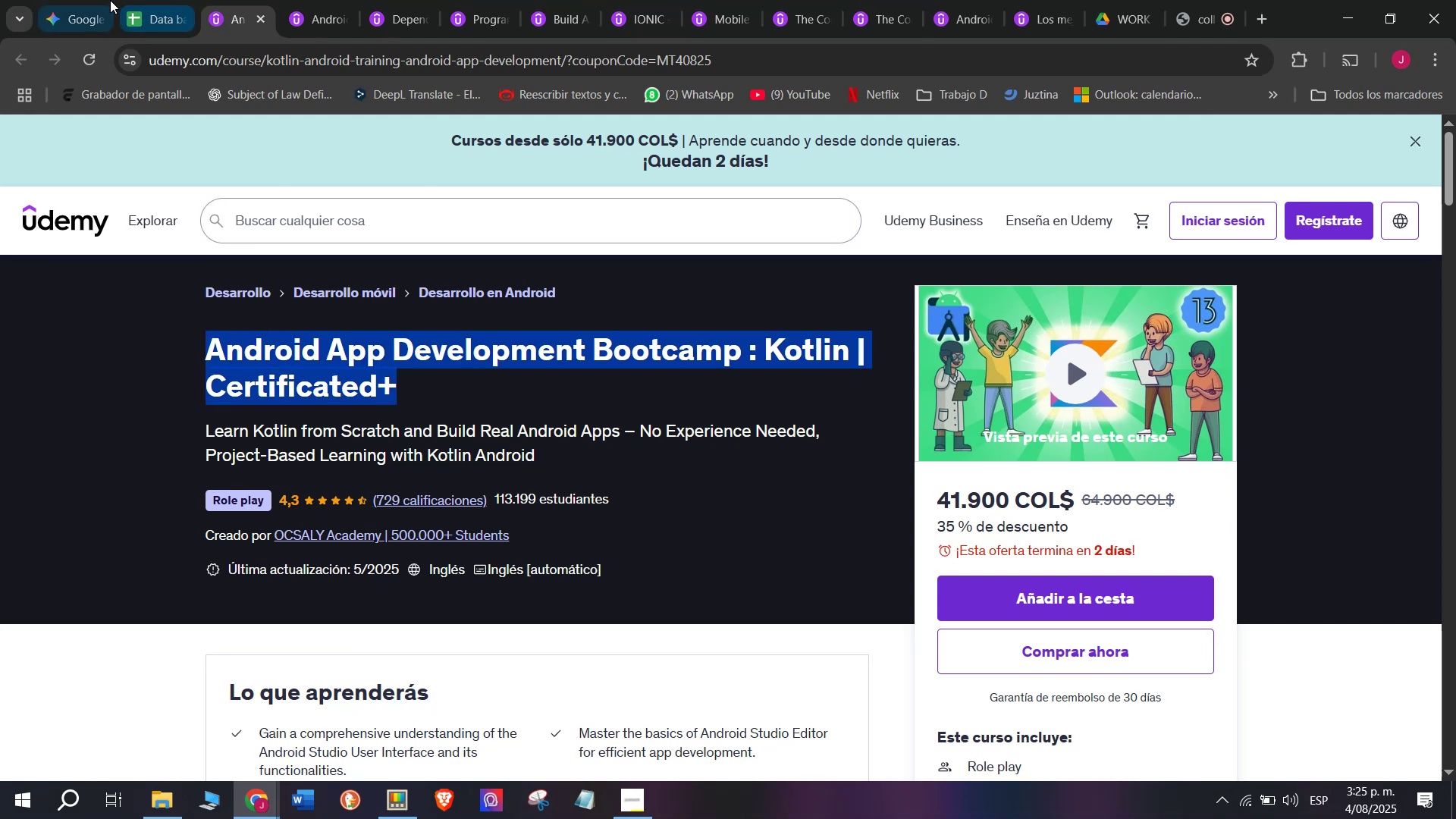 
key(Control+ControlLeft)
 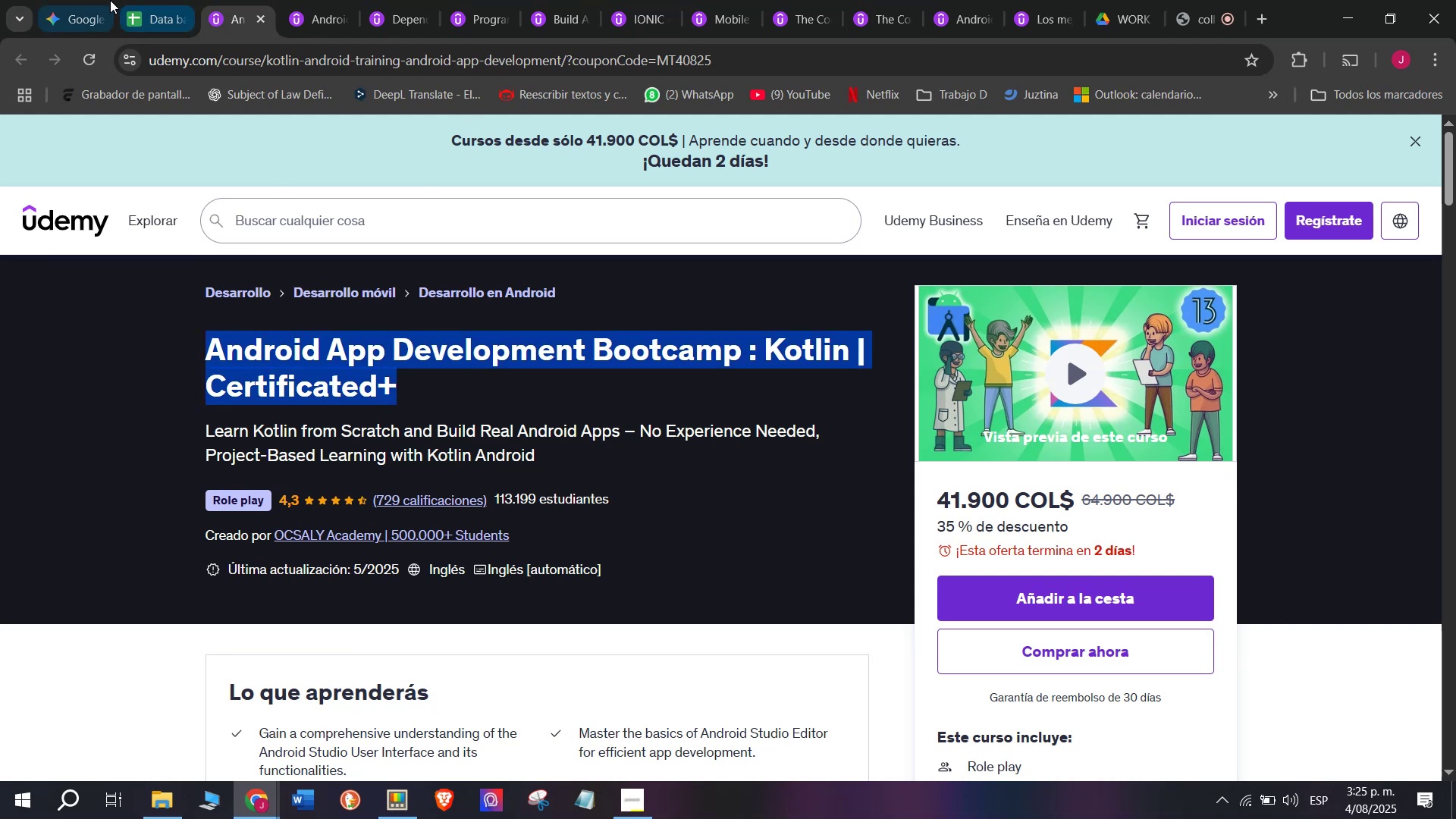 
key(Break)
 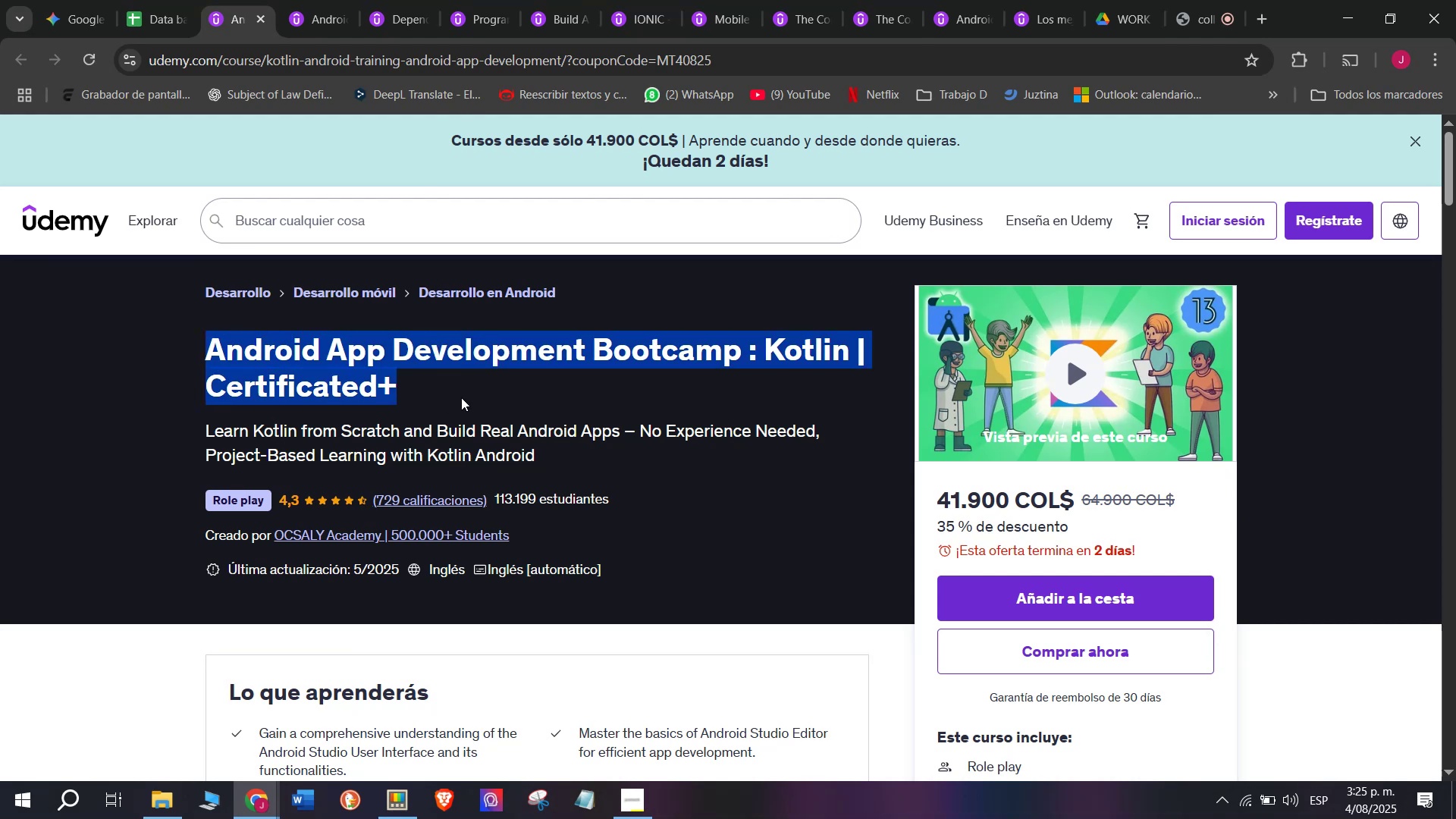 
key(Control+C)
 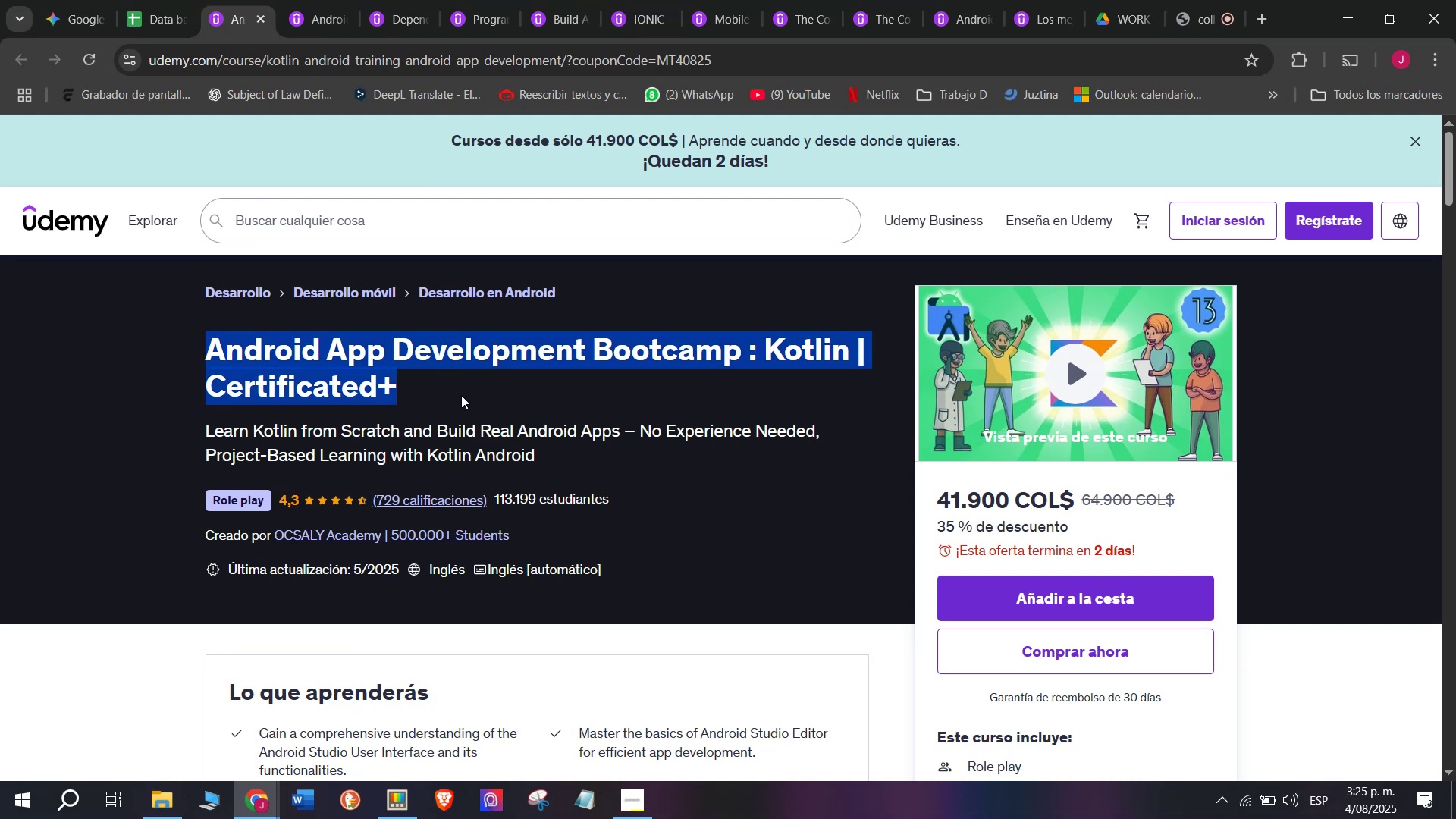 
key(Break)
 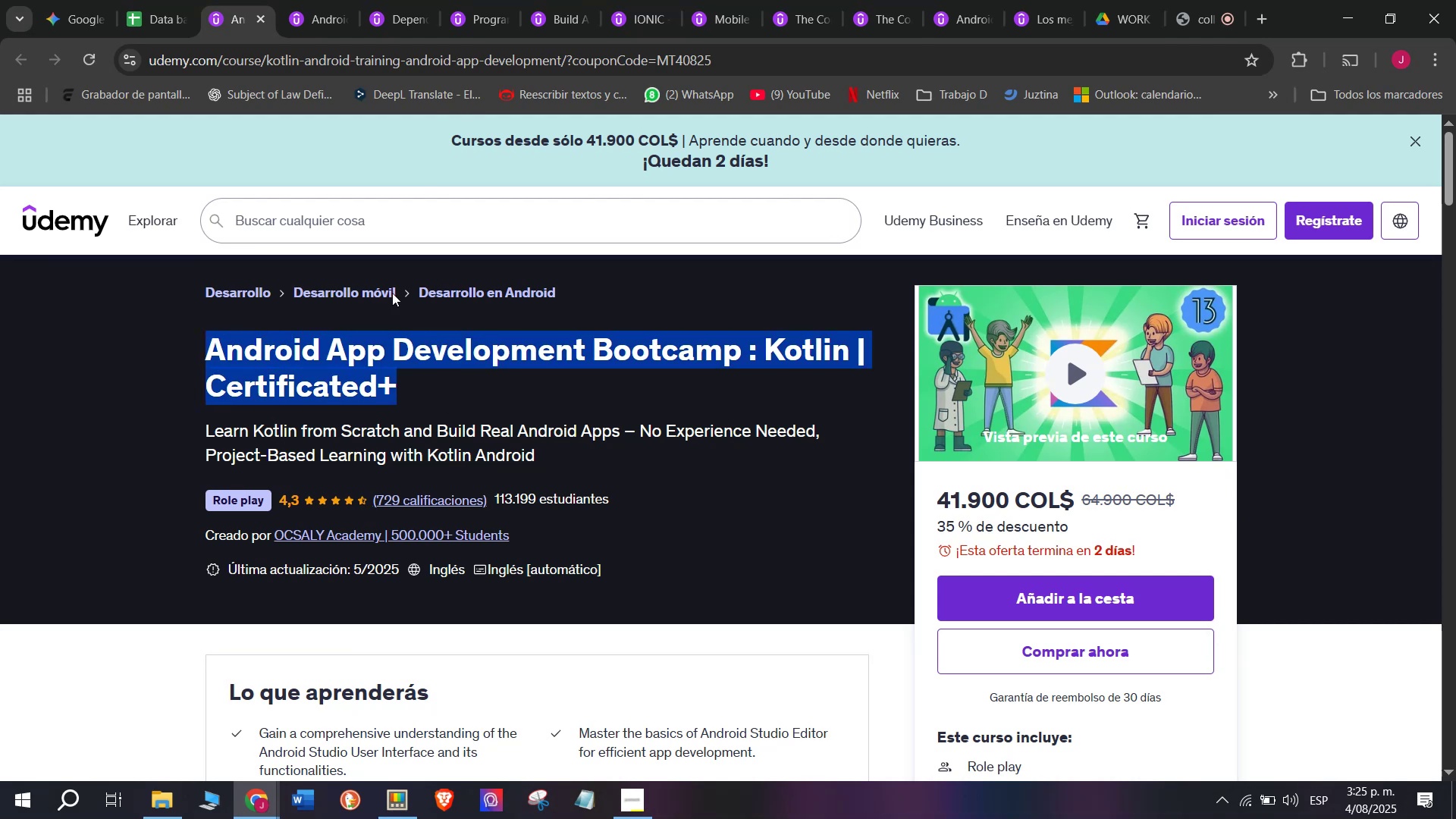 
key(Control+ControlLeft)
 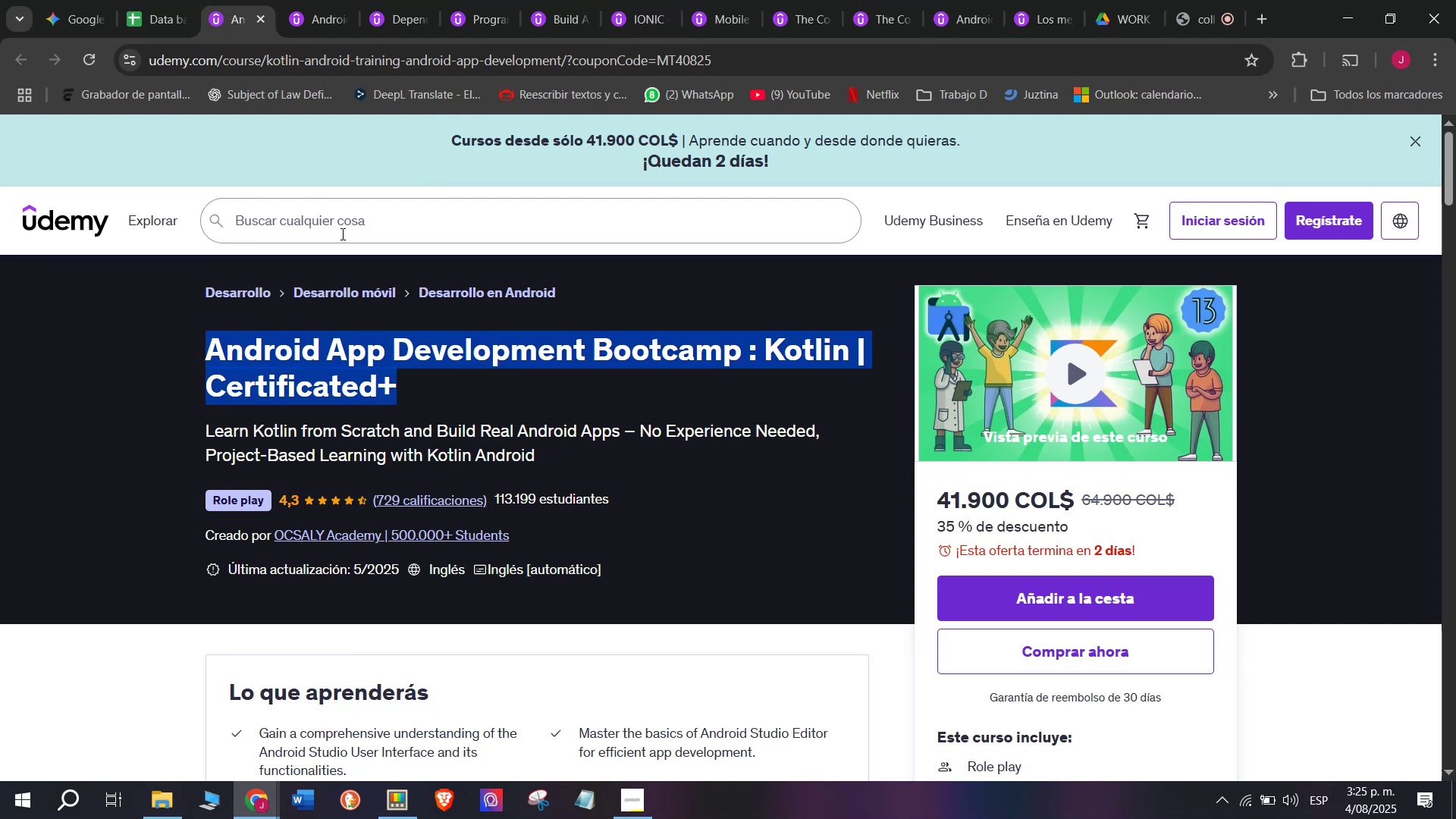 
key(Control+C)
 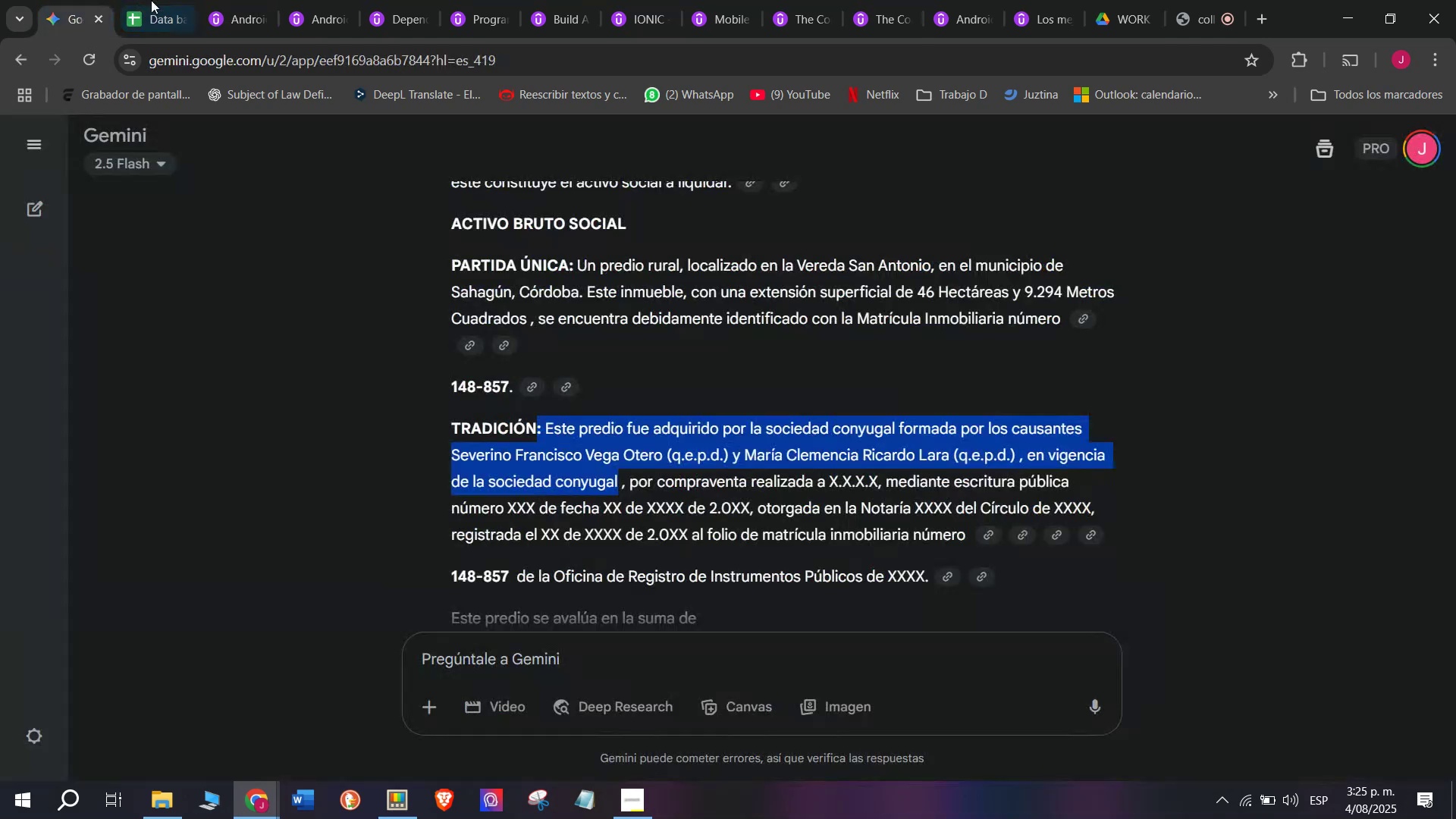 
double_click([152, 0])
 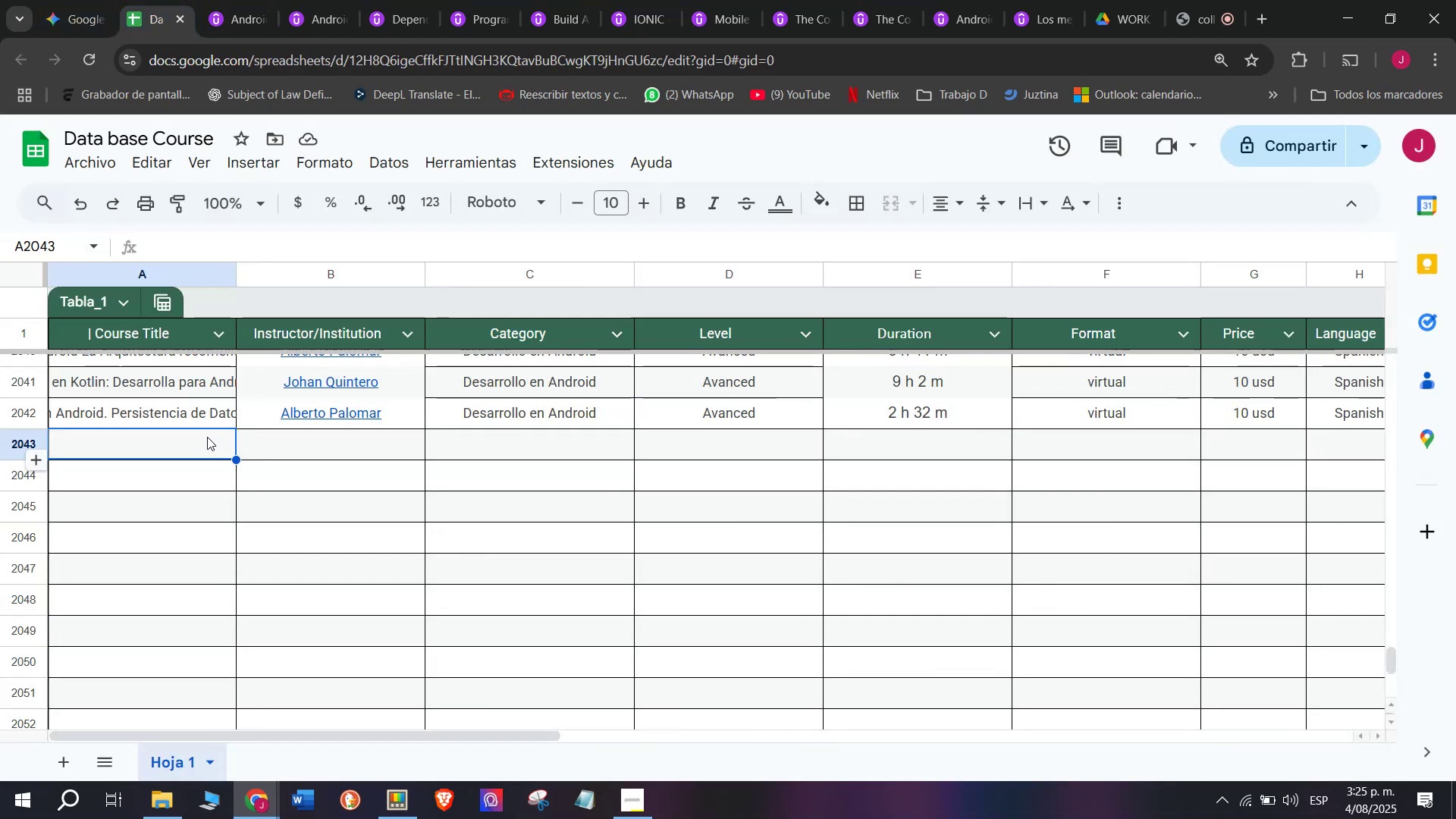 
double_click([207, 436])
 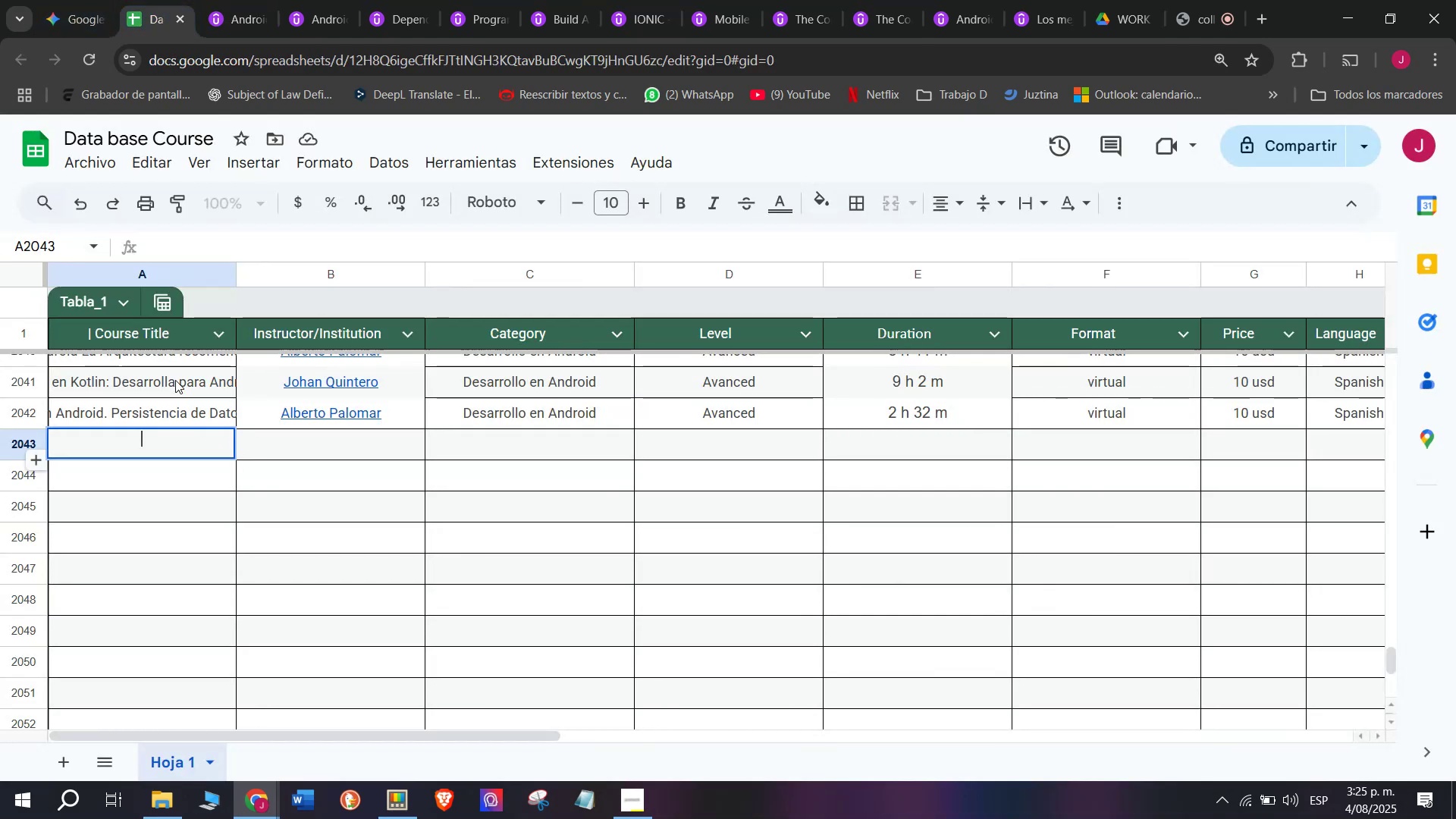 
key(Z)
 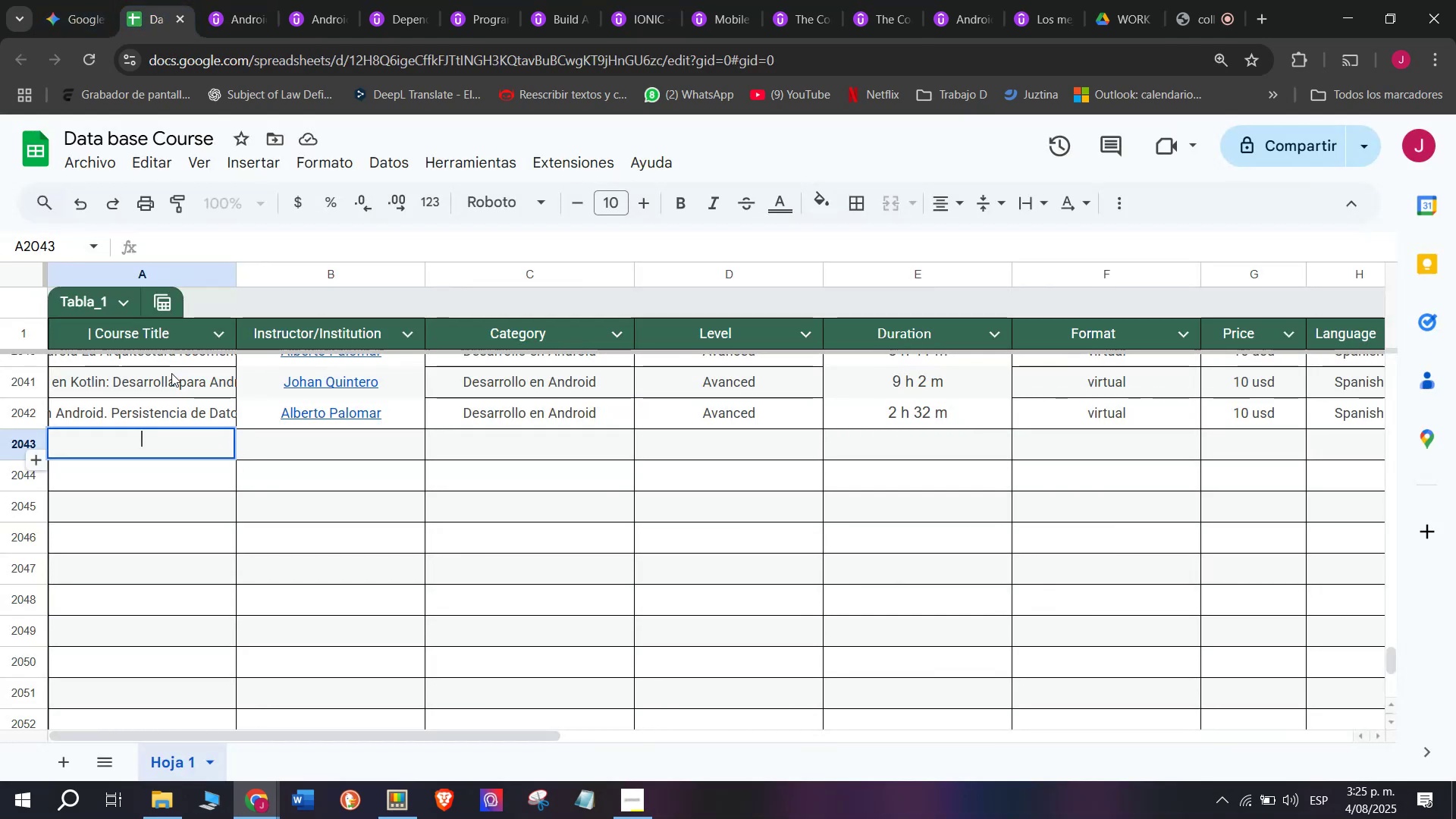 
key(Control+ControlLeft)
 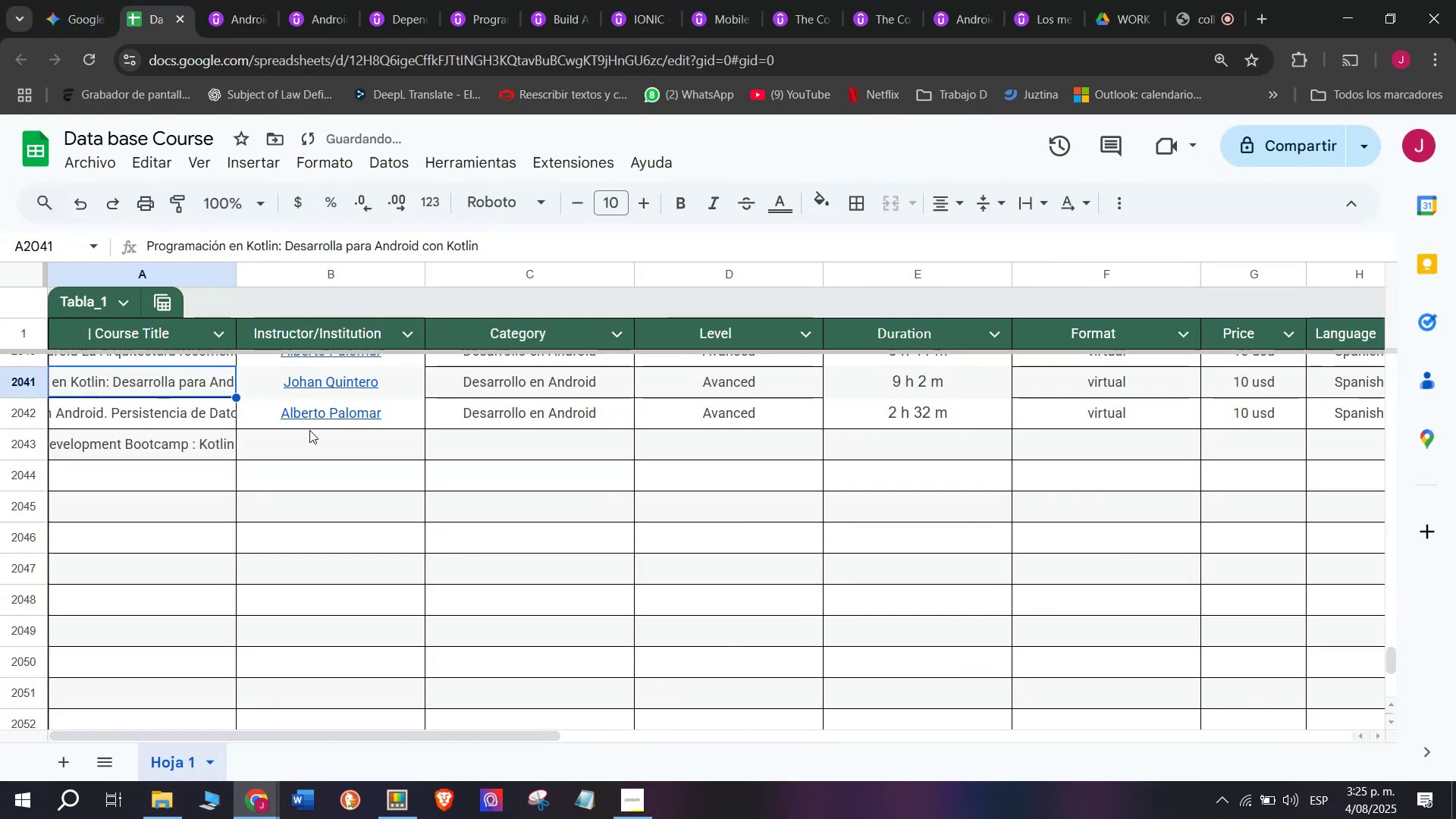 
key(Control+V)
 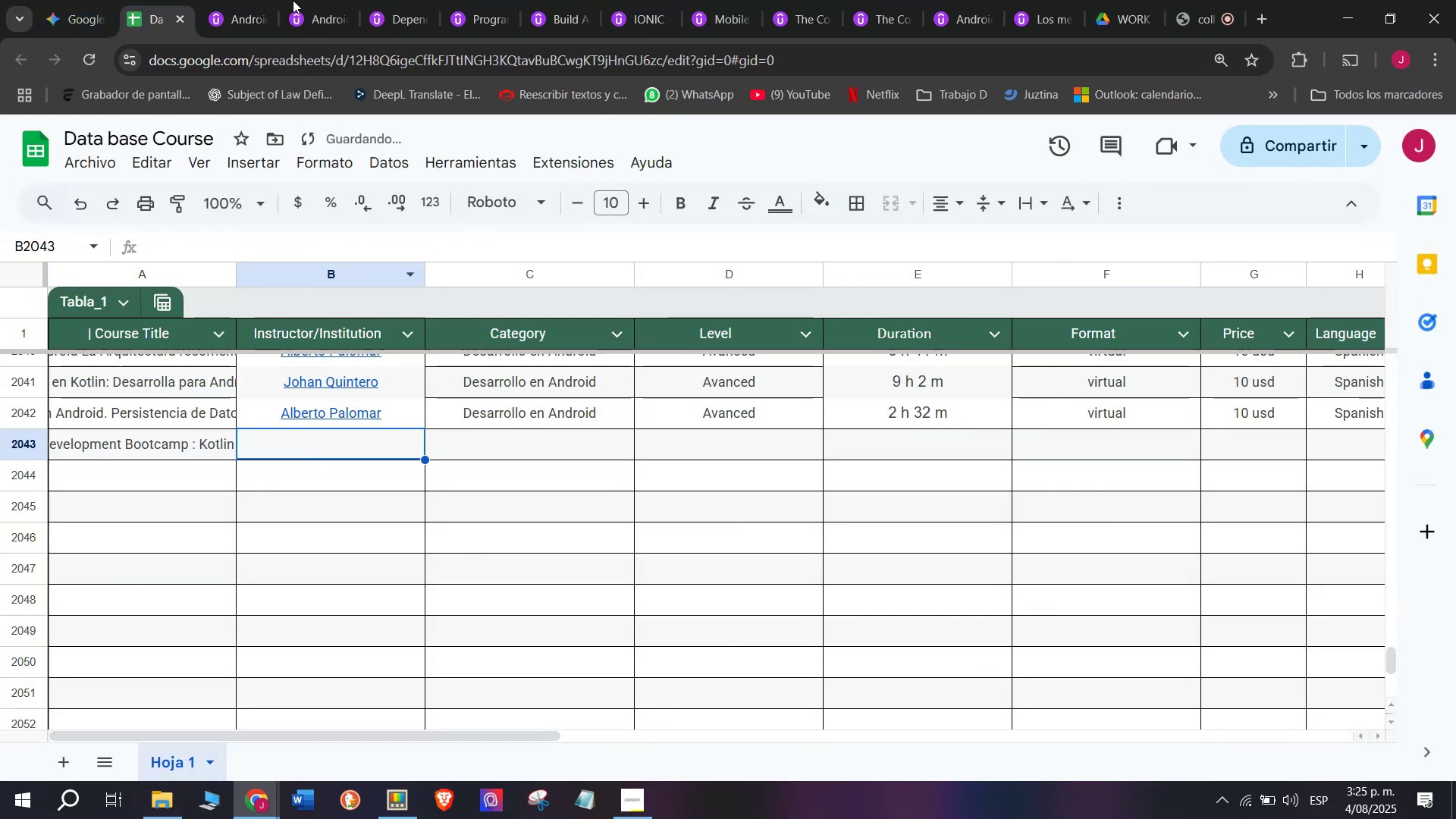 
left_click([228, 0])
 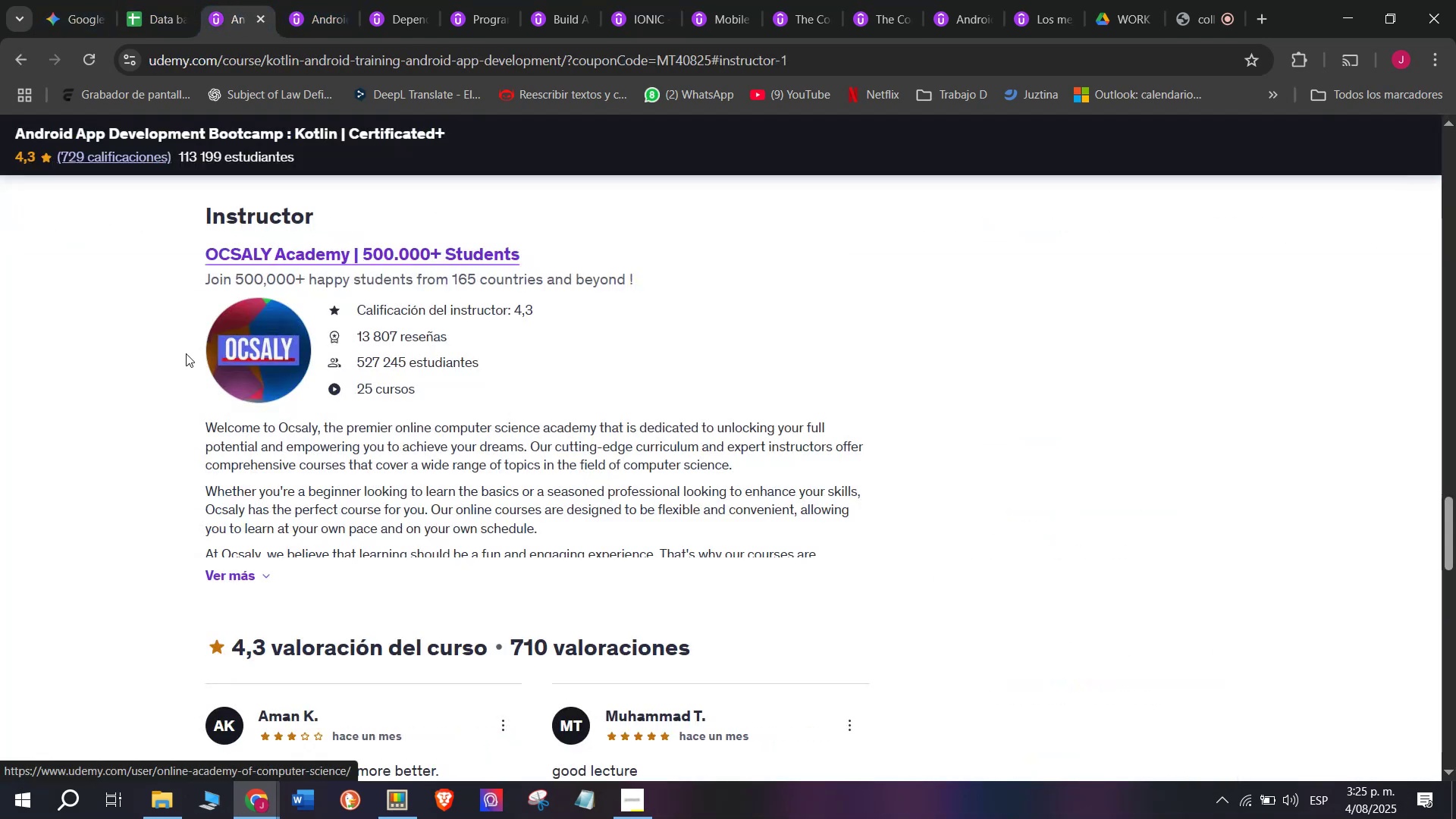 
left_click_drag(start_coordinate=[159, 257], to_coordinate=[573, 256])
 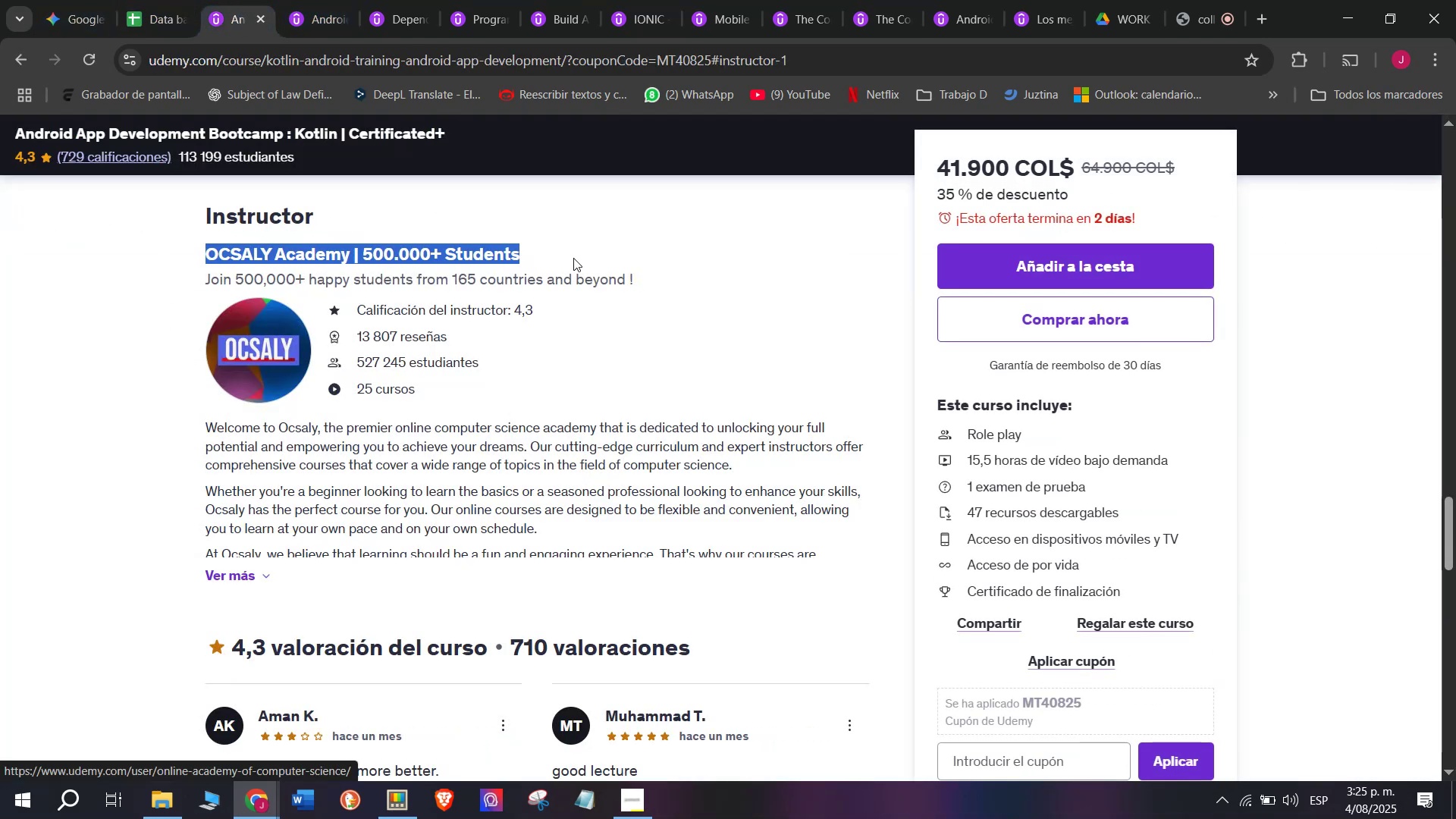 
key(Control+ControlLeft)
 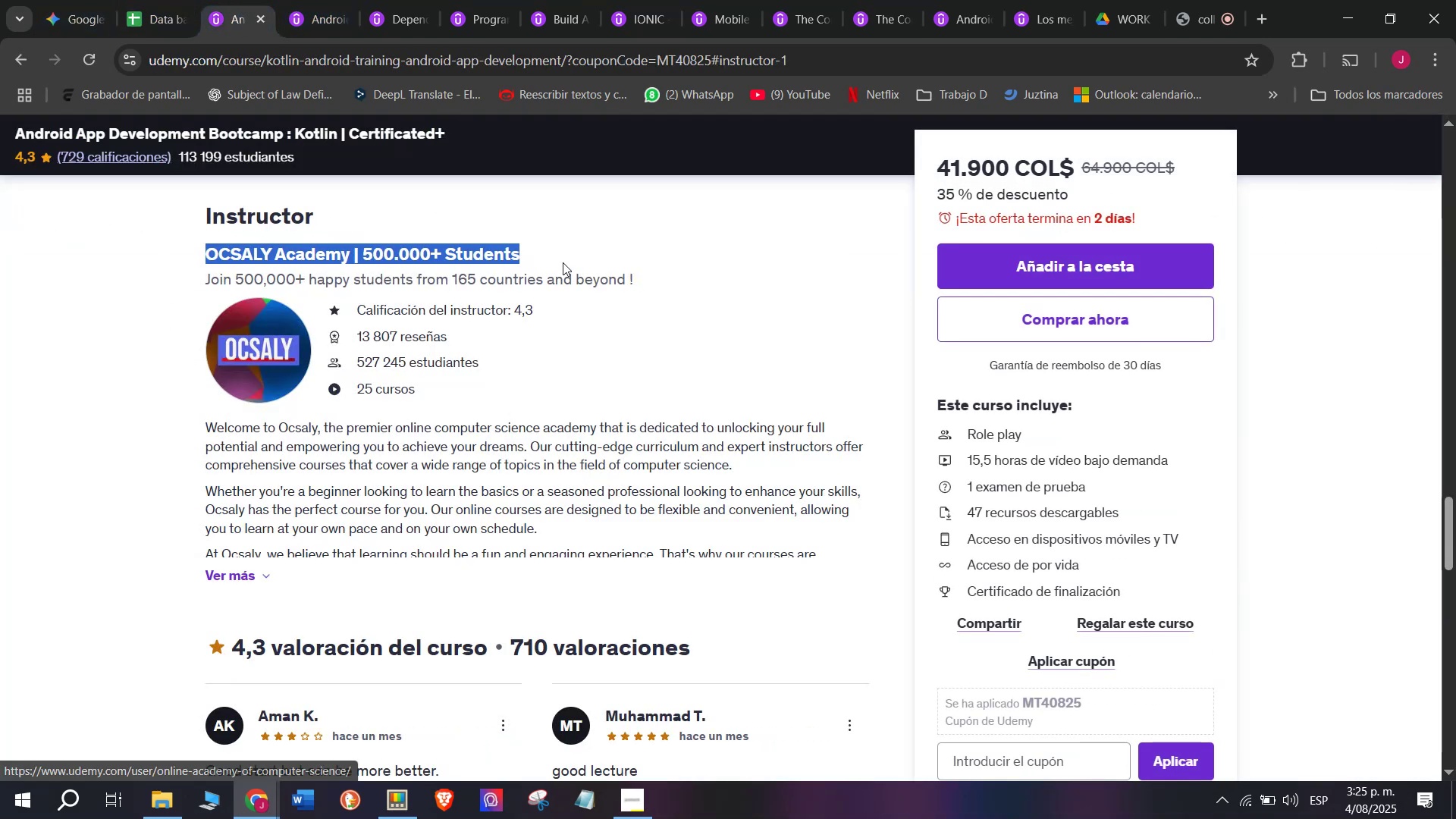 
key(Break)
 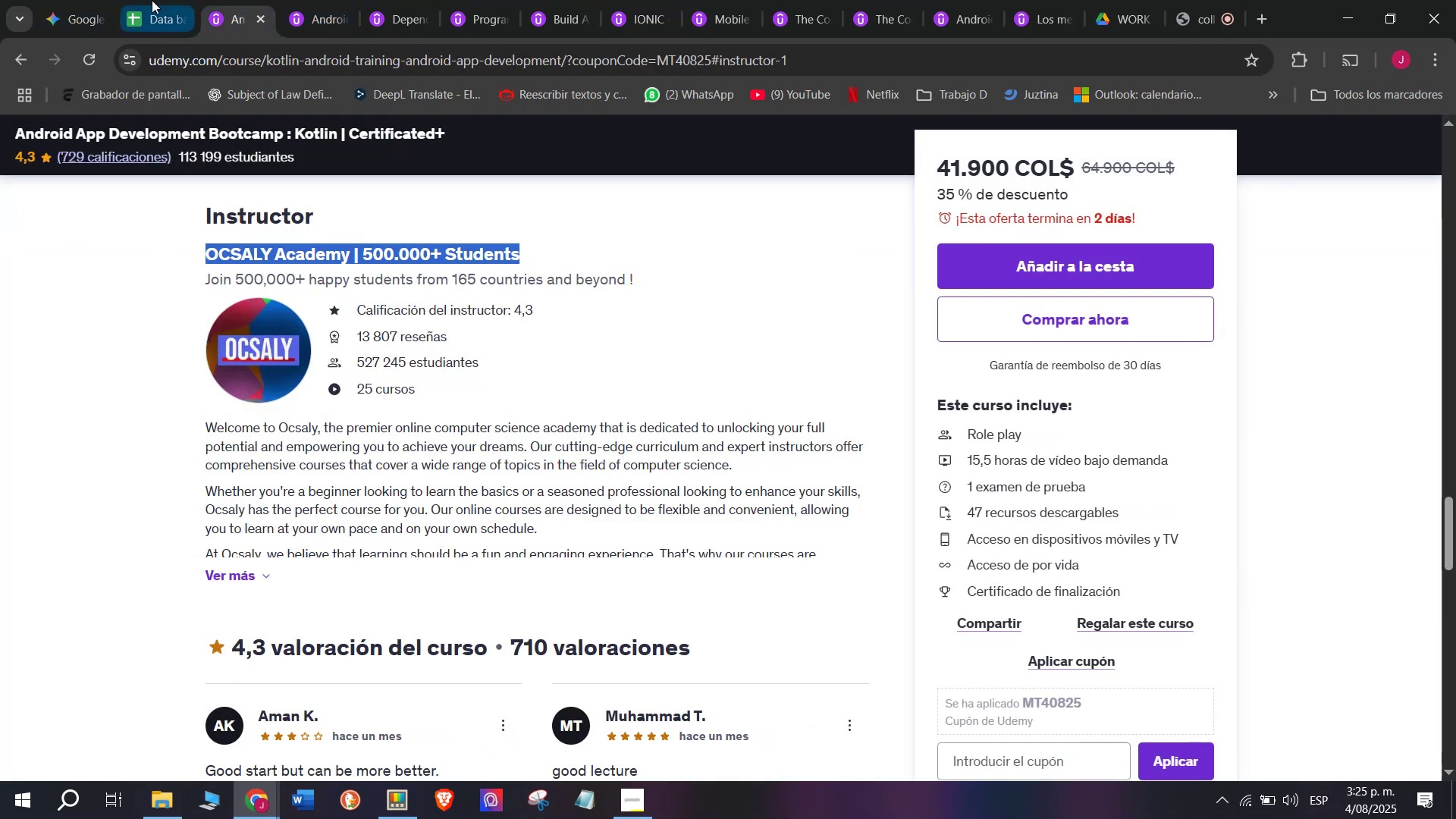 
key(Control+C)
 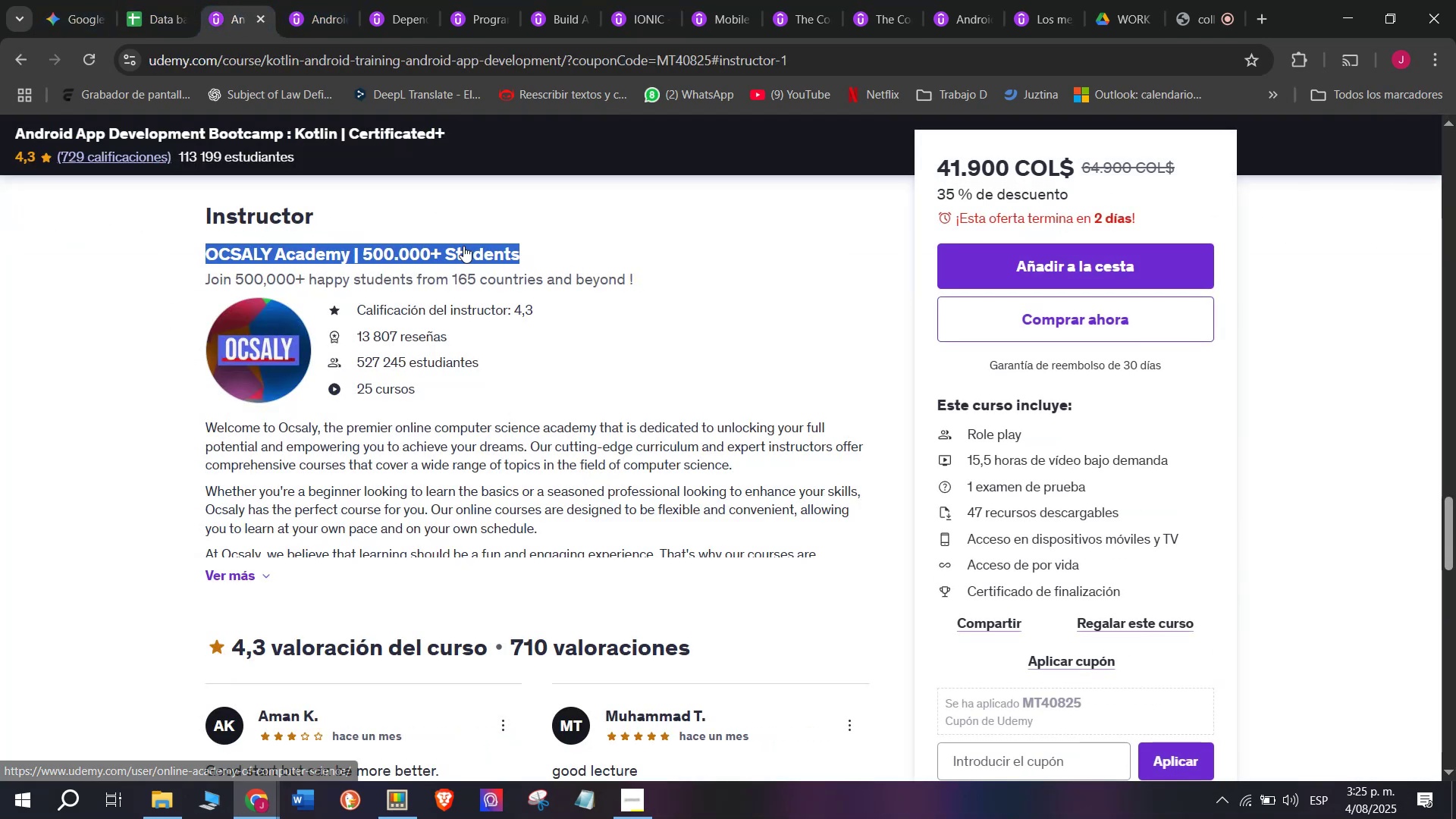 
key(Control+ControlLeft)
 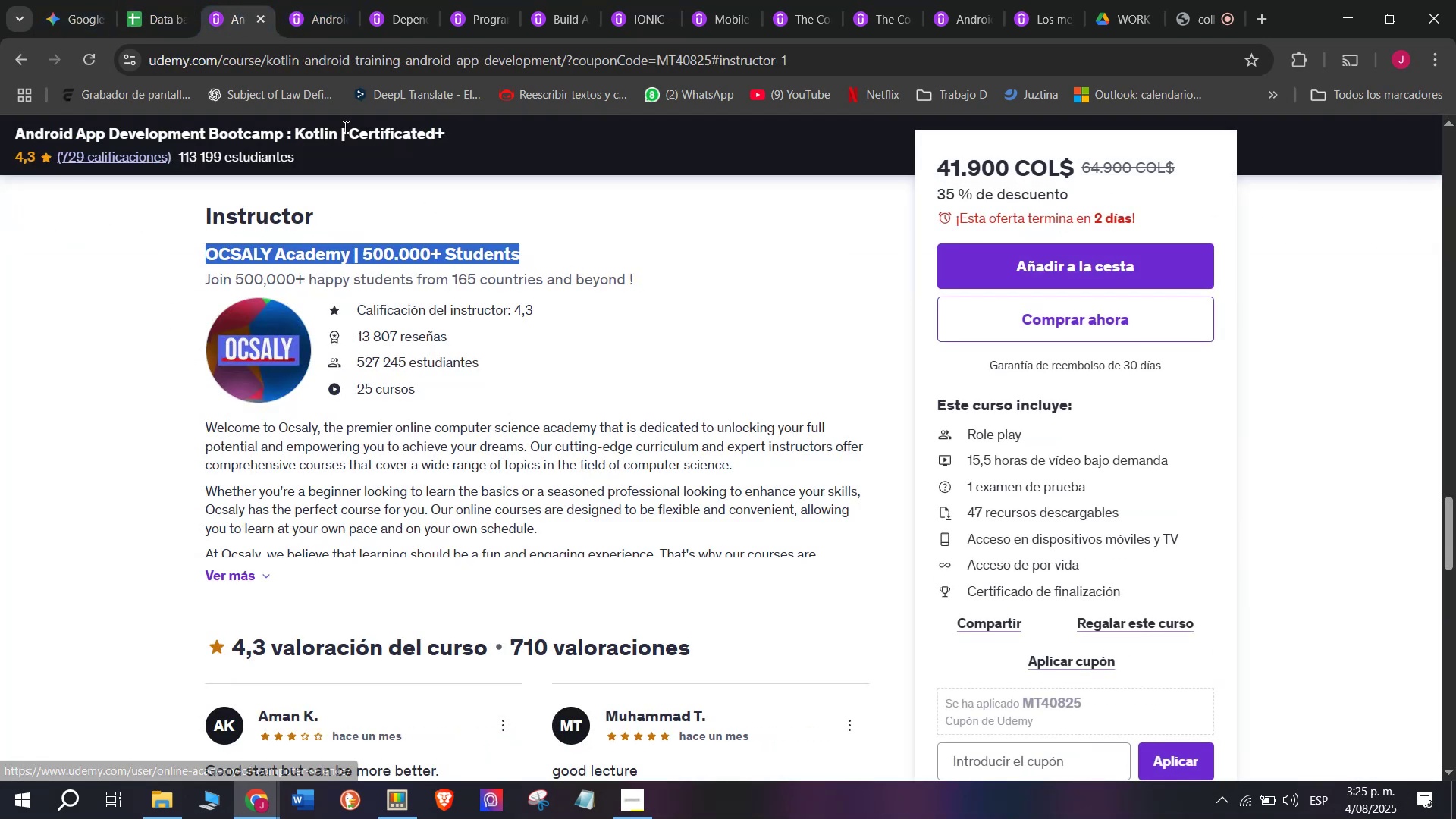 
key(Break)
 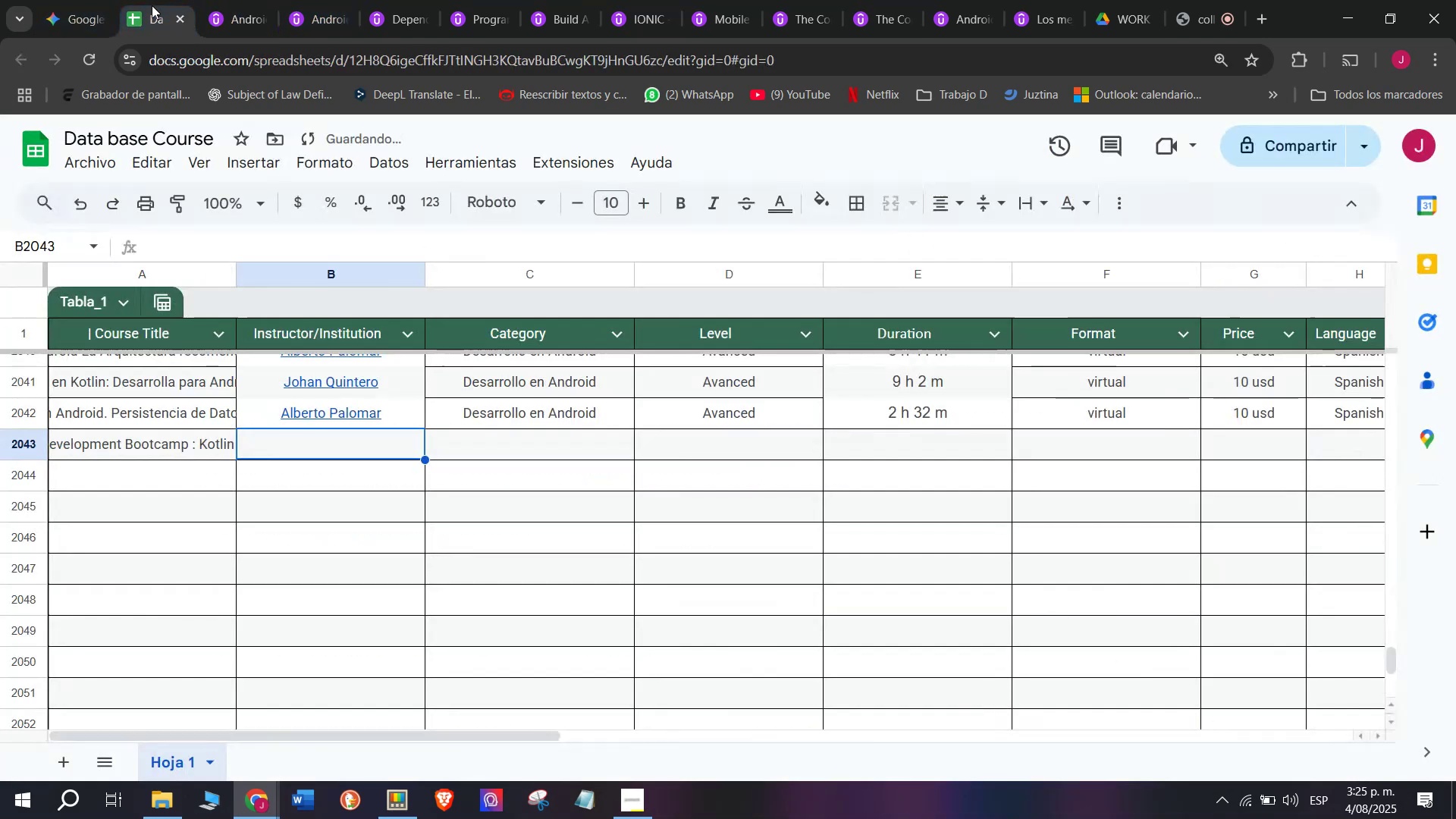 
key(Control+C)
 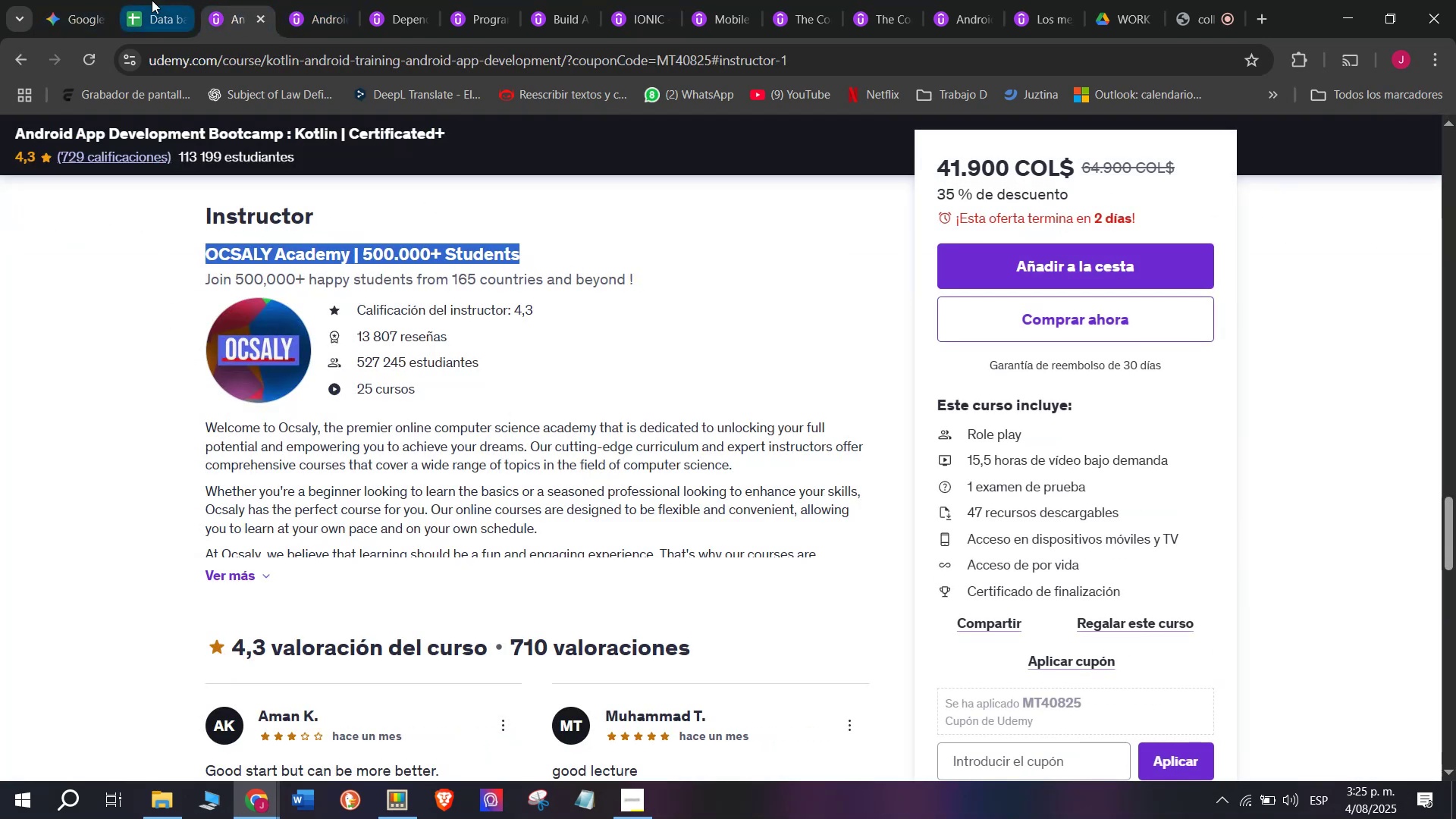 
left_click([152, 0])
 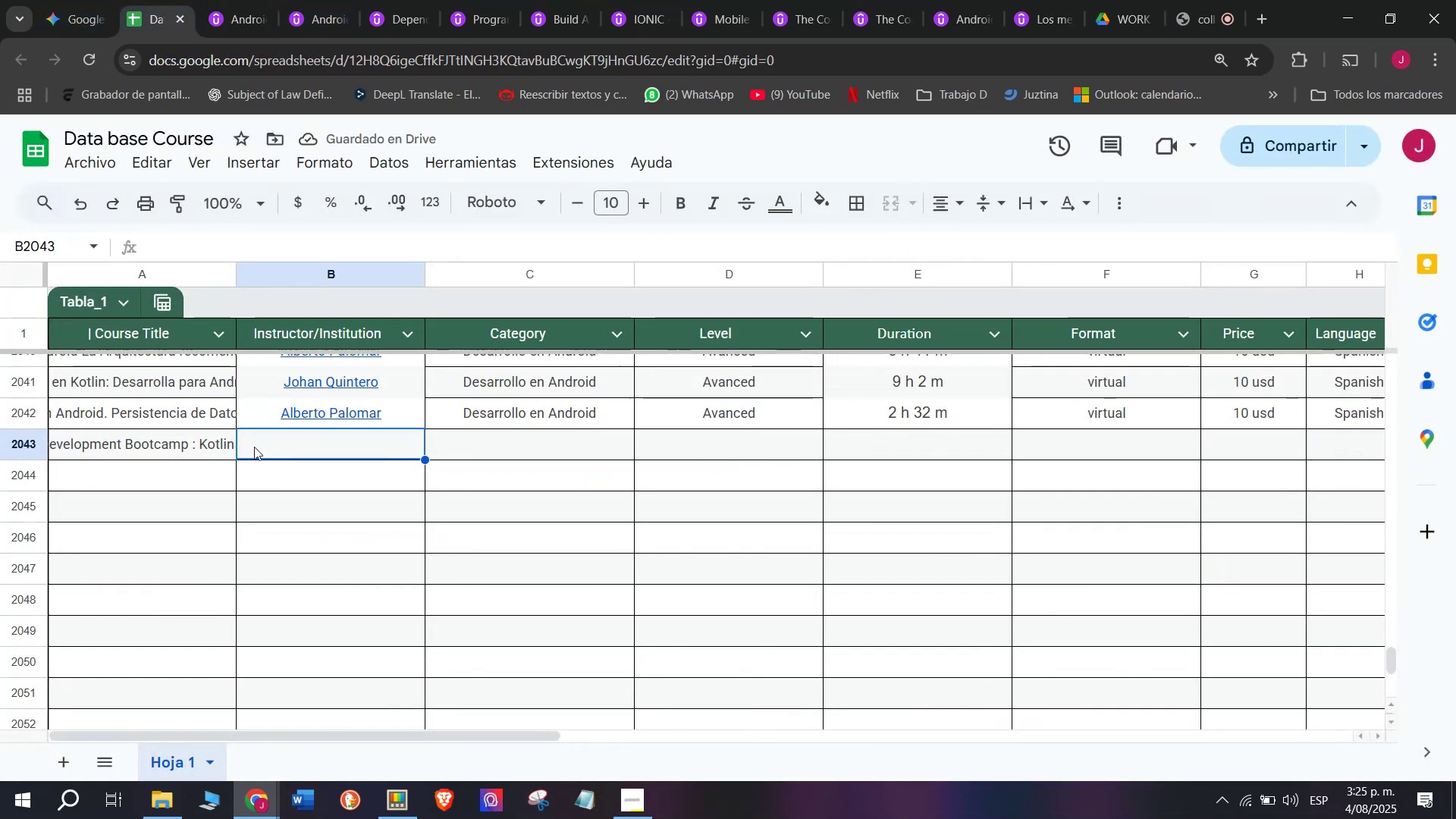 
key(Z)
 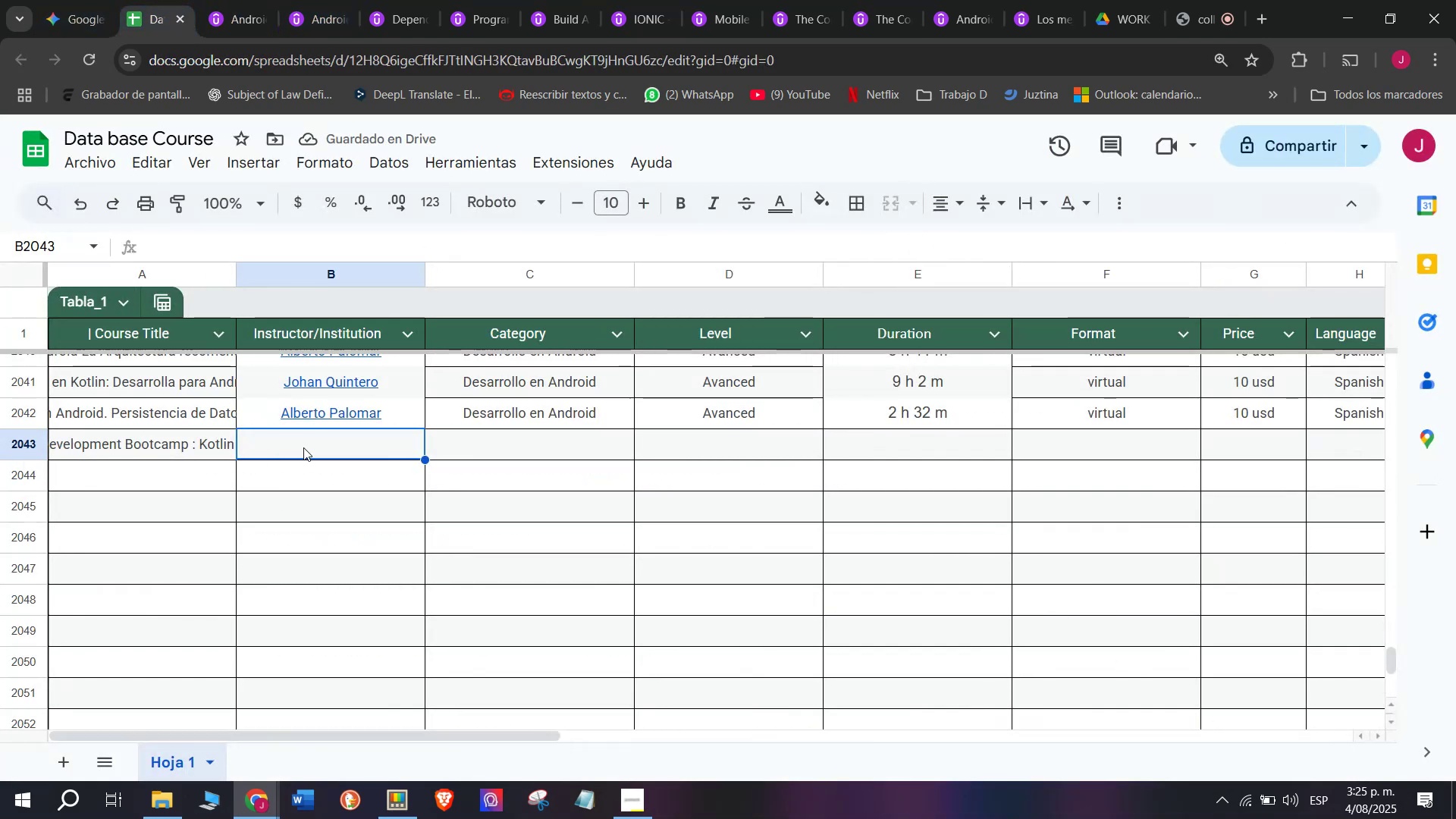 
key(Control+ControlLeft)
 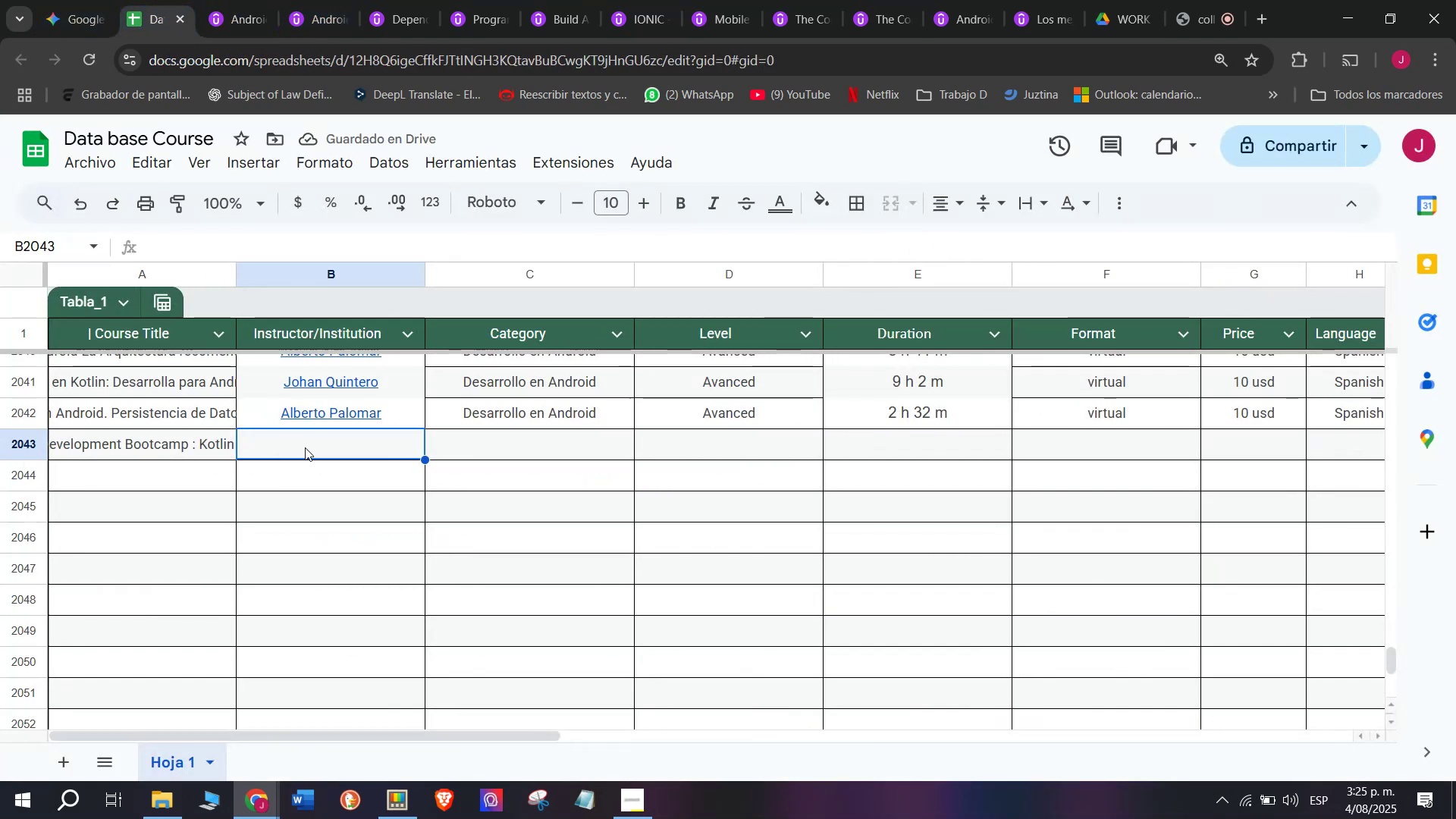 
key(Control+V)
 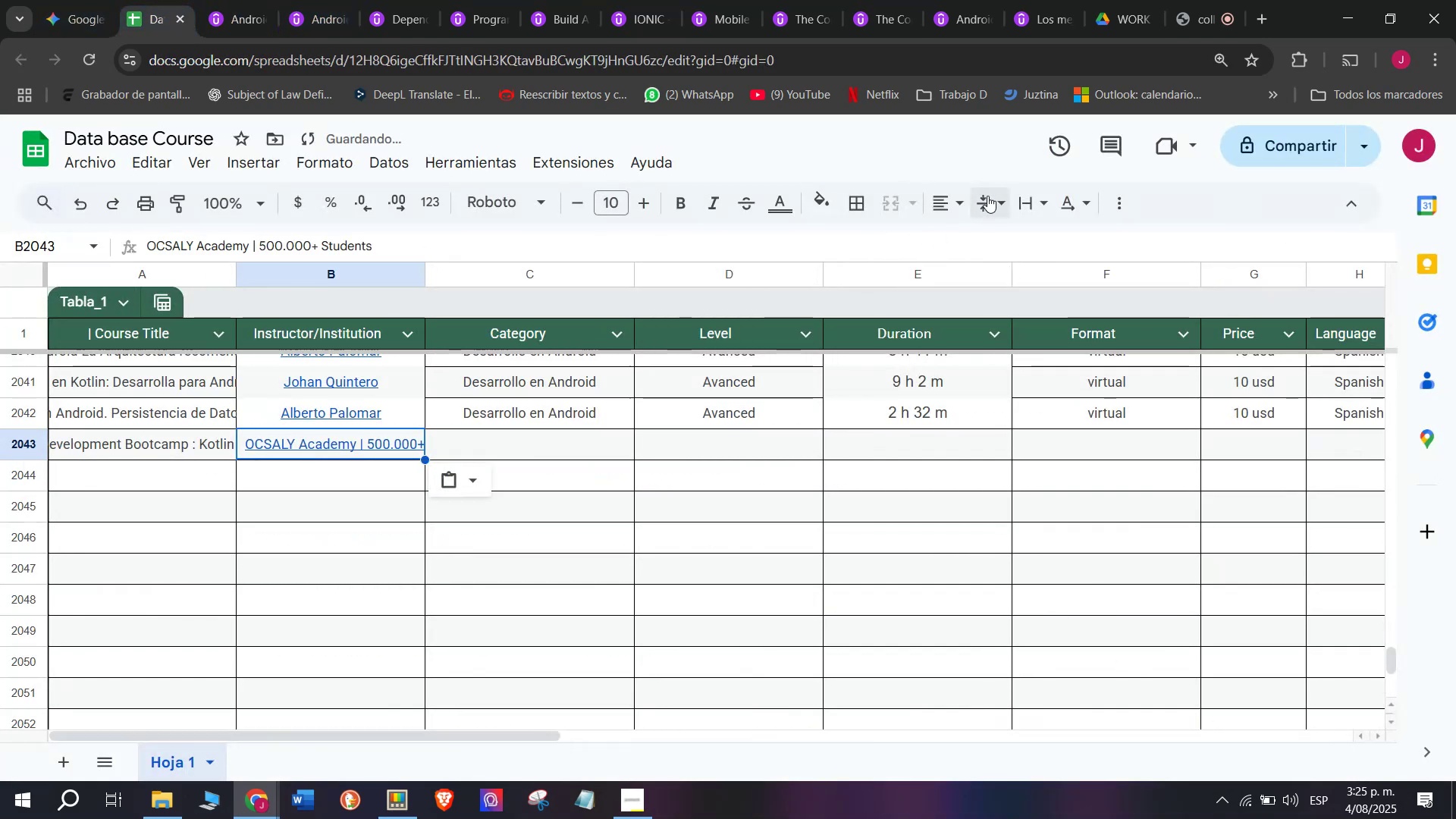 
left_click([950, 202])
 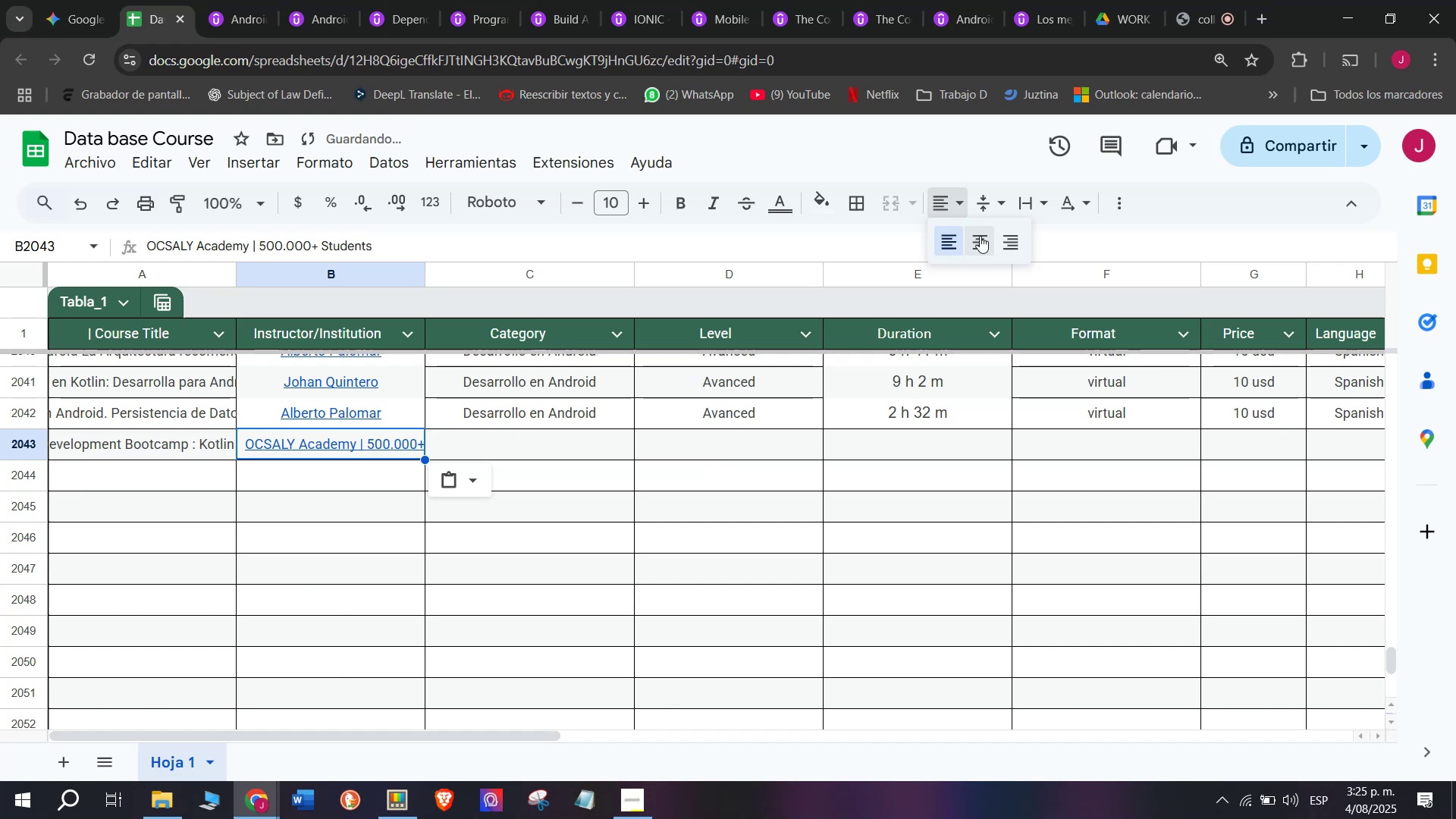 
left_click([980, 236])
 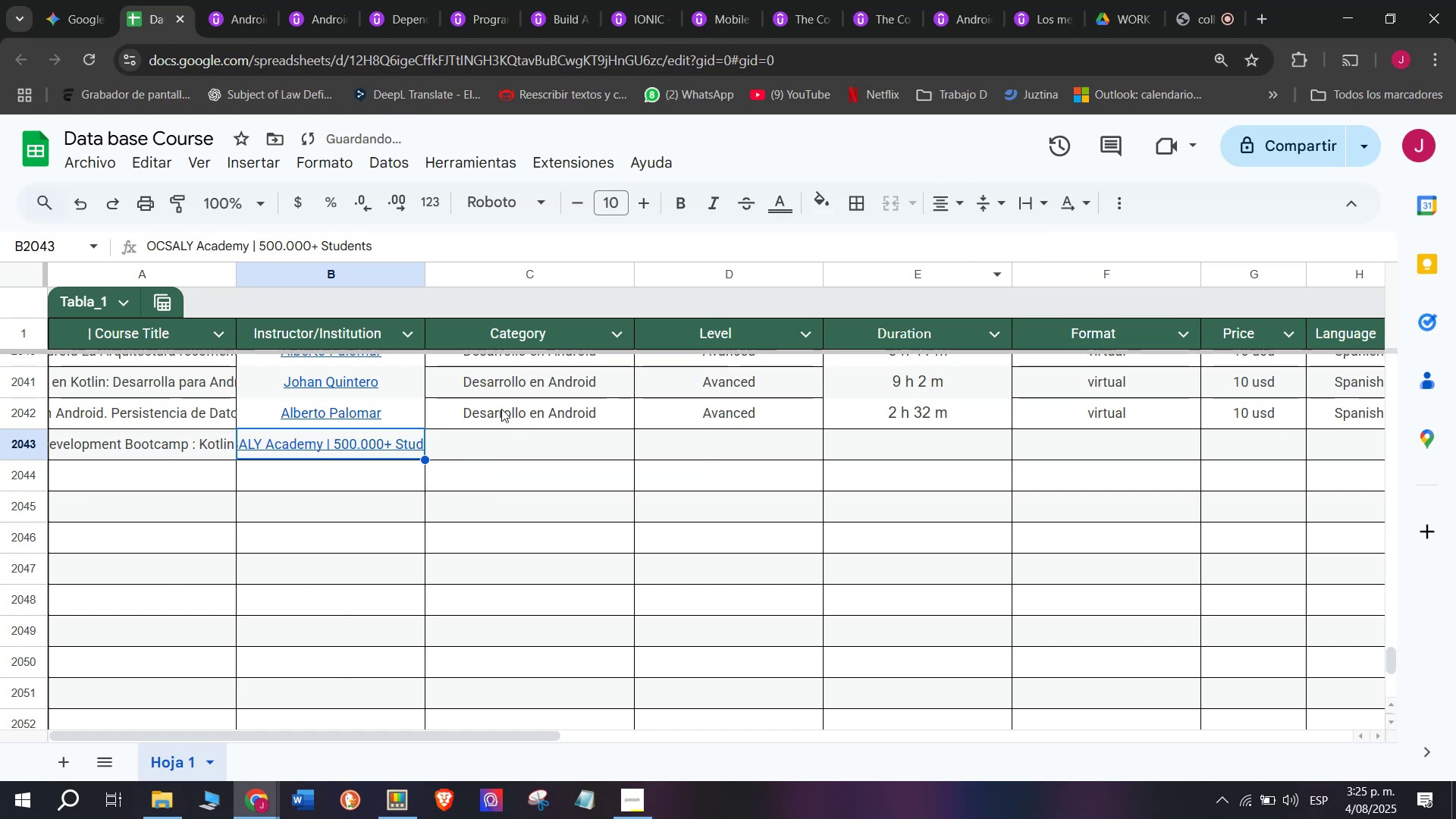 
key(Control+ControlLeft)
 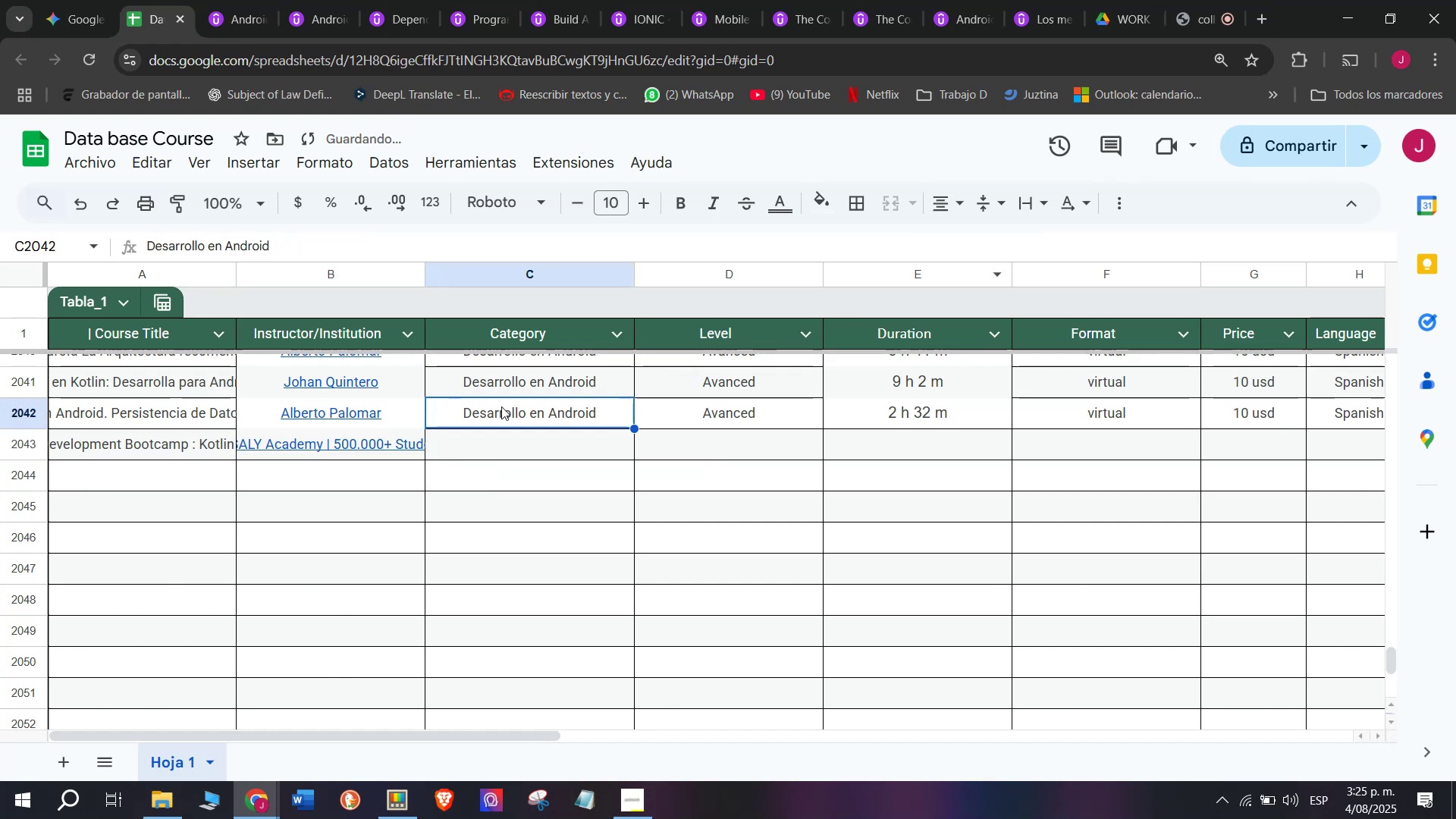 
key(Break)
 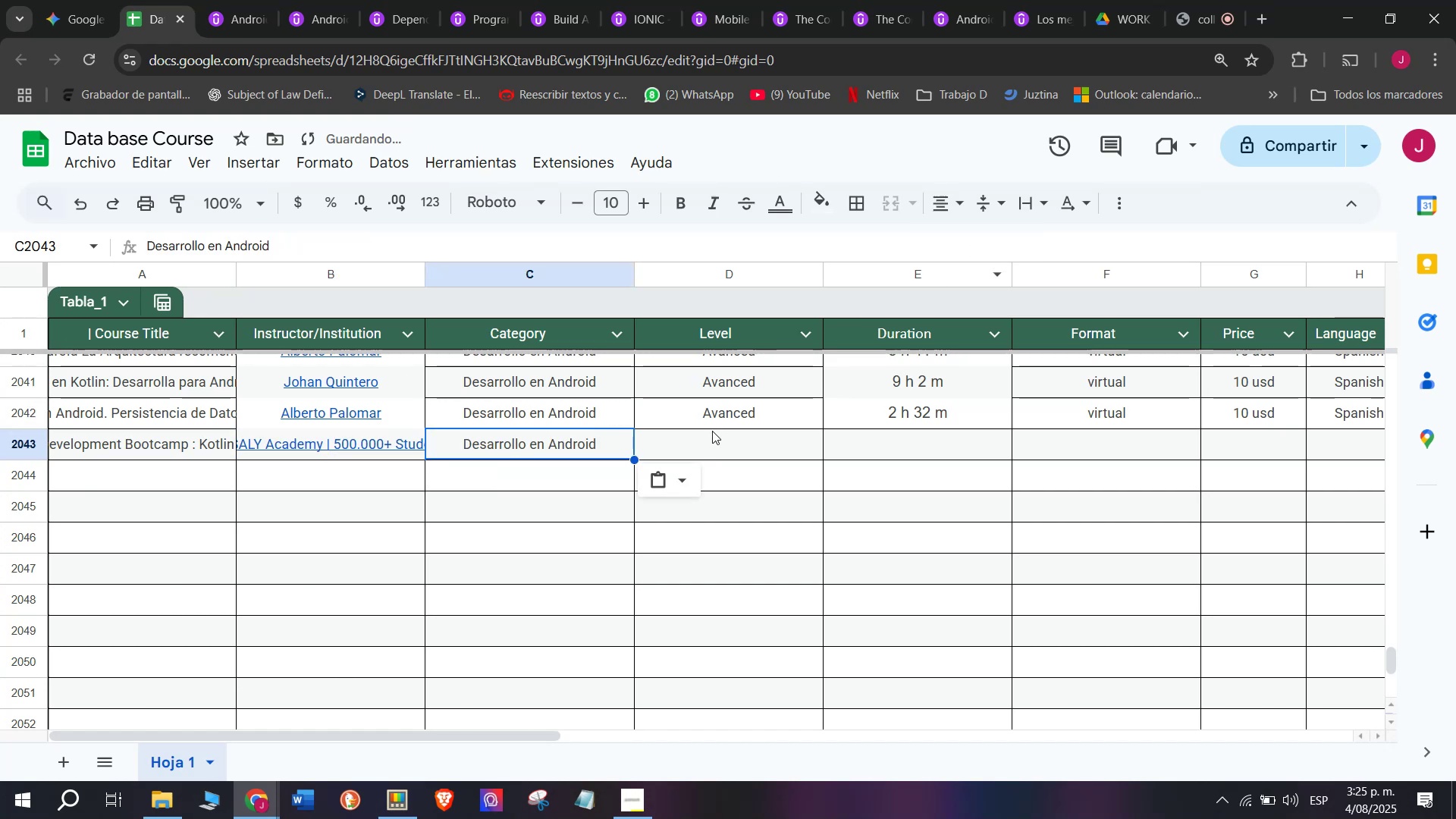 
key(Control+C)
 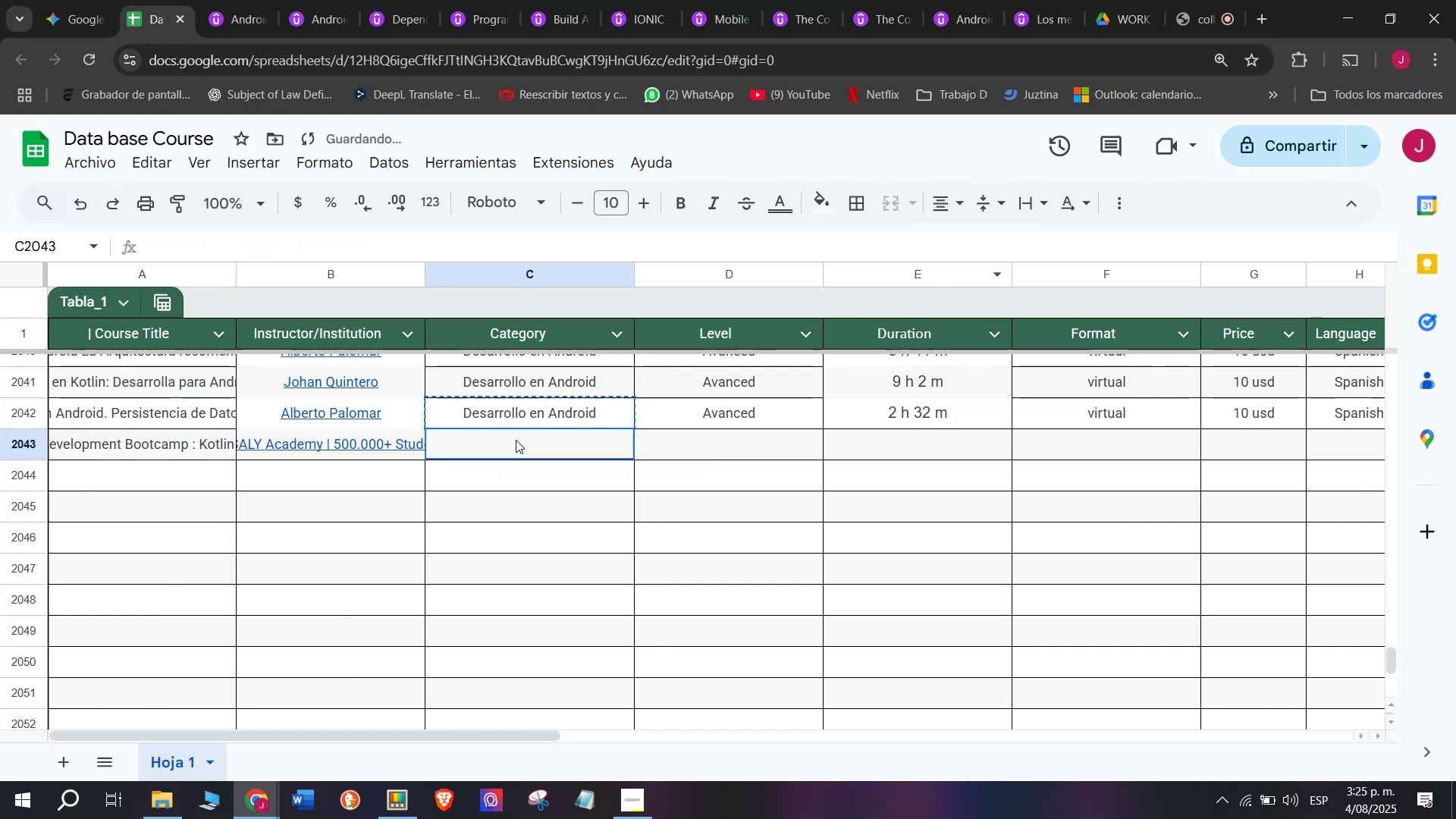 
key(Z)
 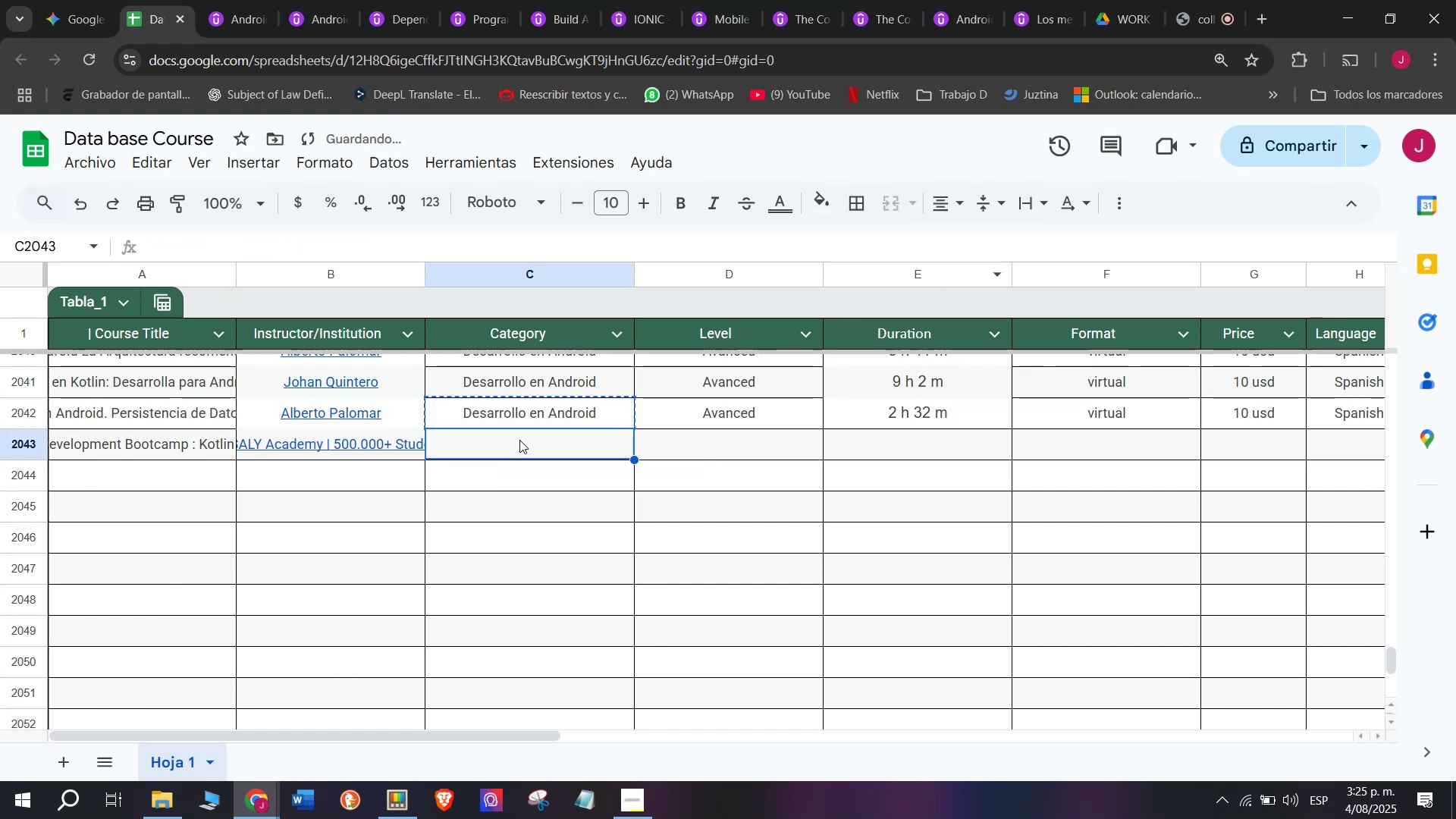 
key(Control+ControlLeft)
 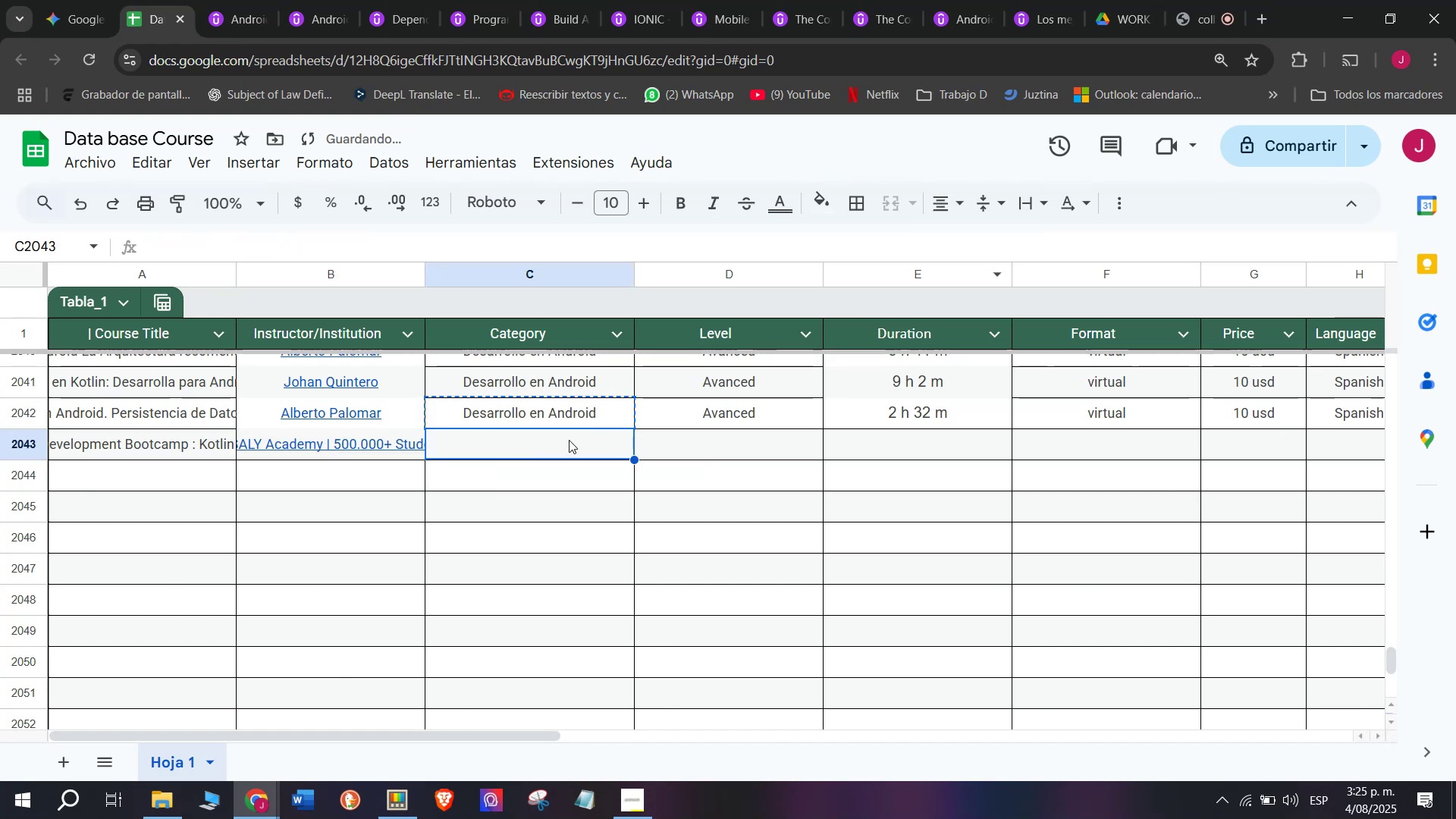 
key(Control+V)
 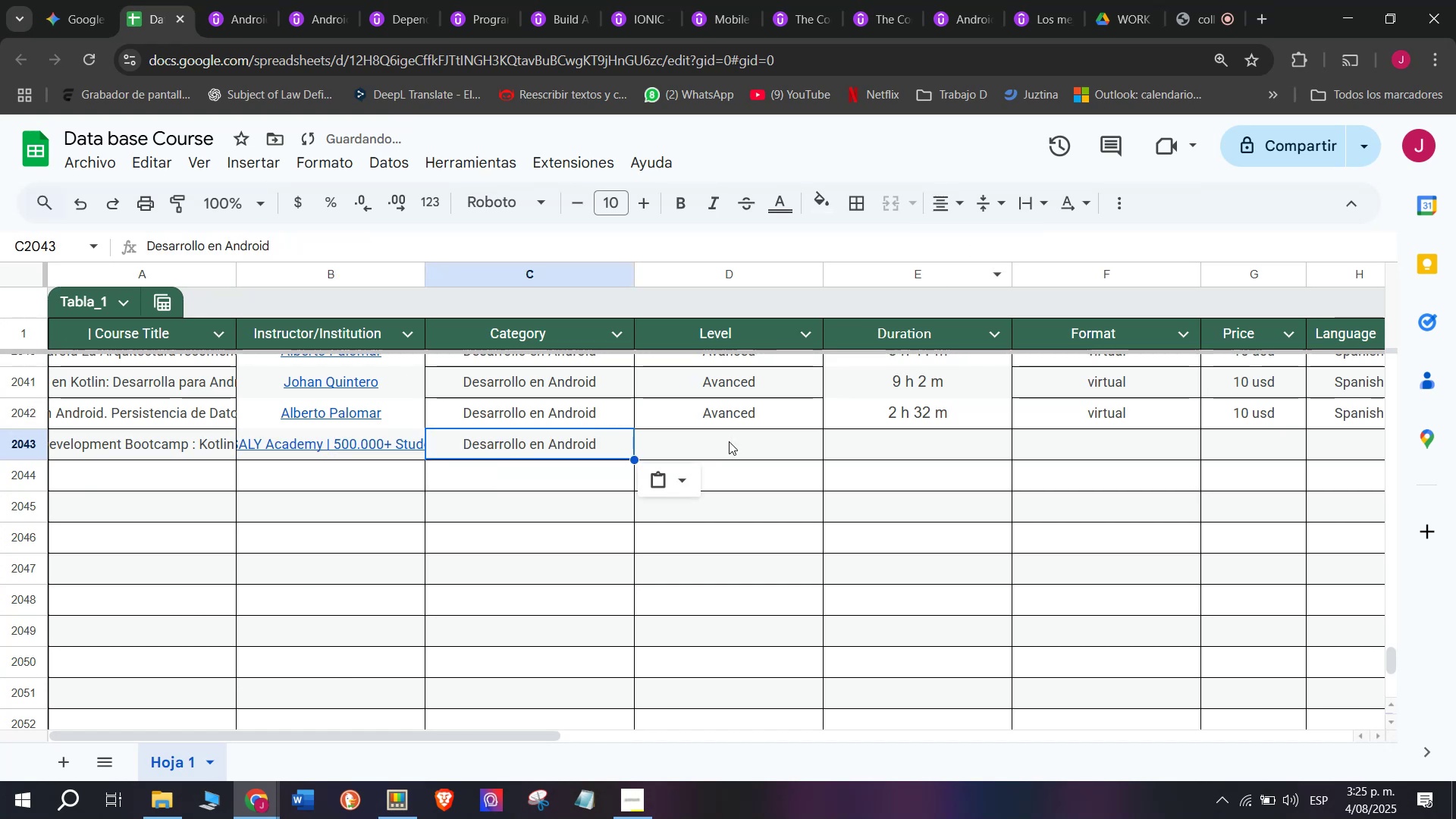 
triple_click([730, 441])
 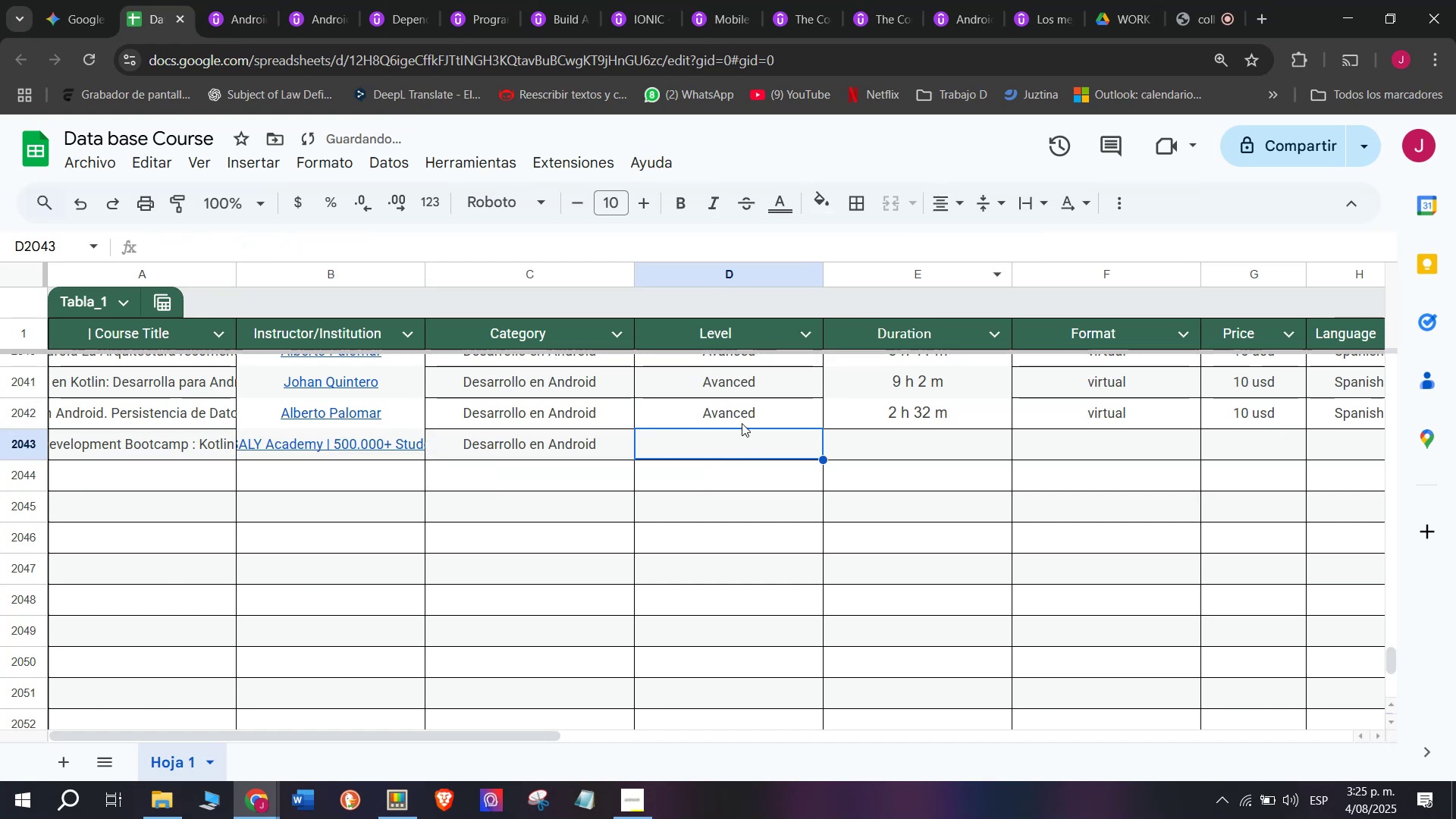 
triple_click([742, 421])
 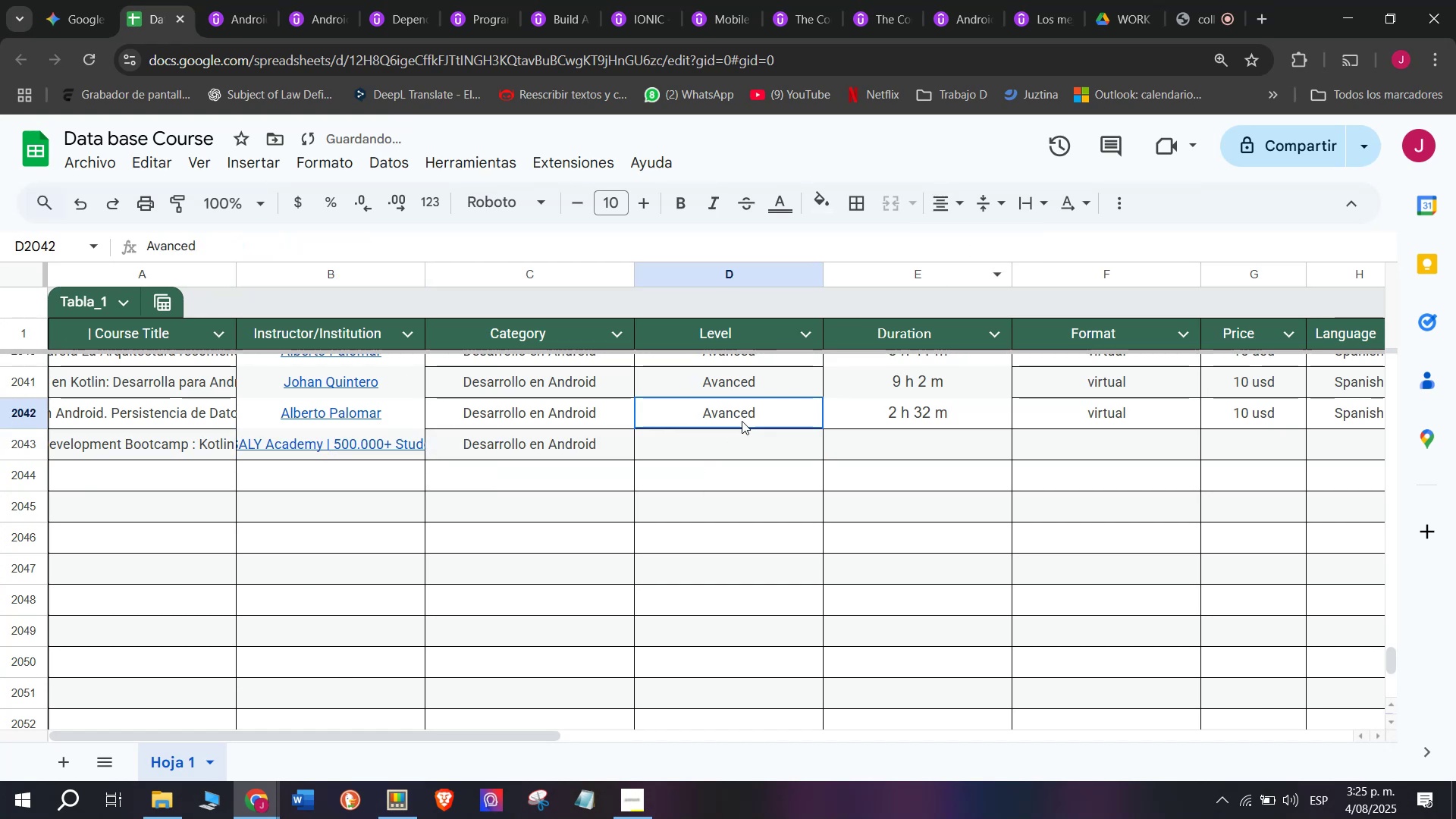 
key(Control+ControlLeft)
 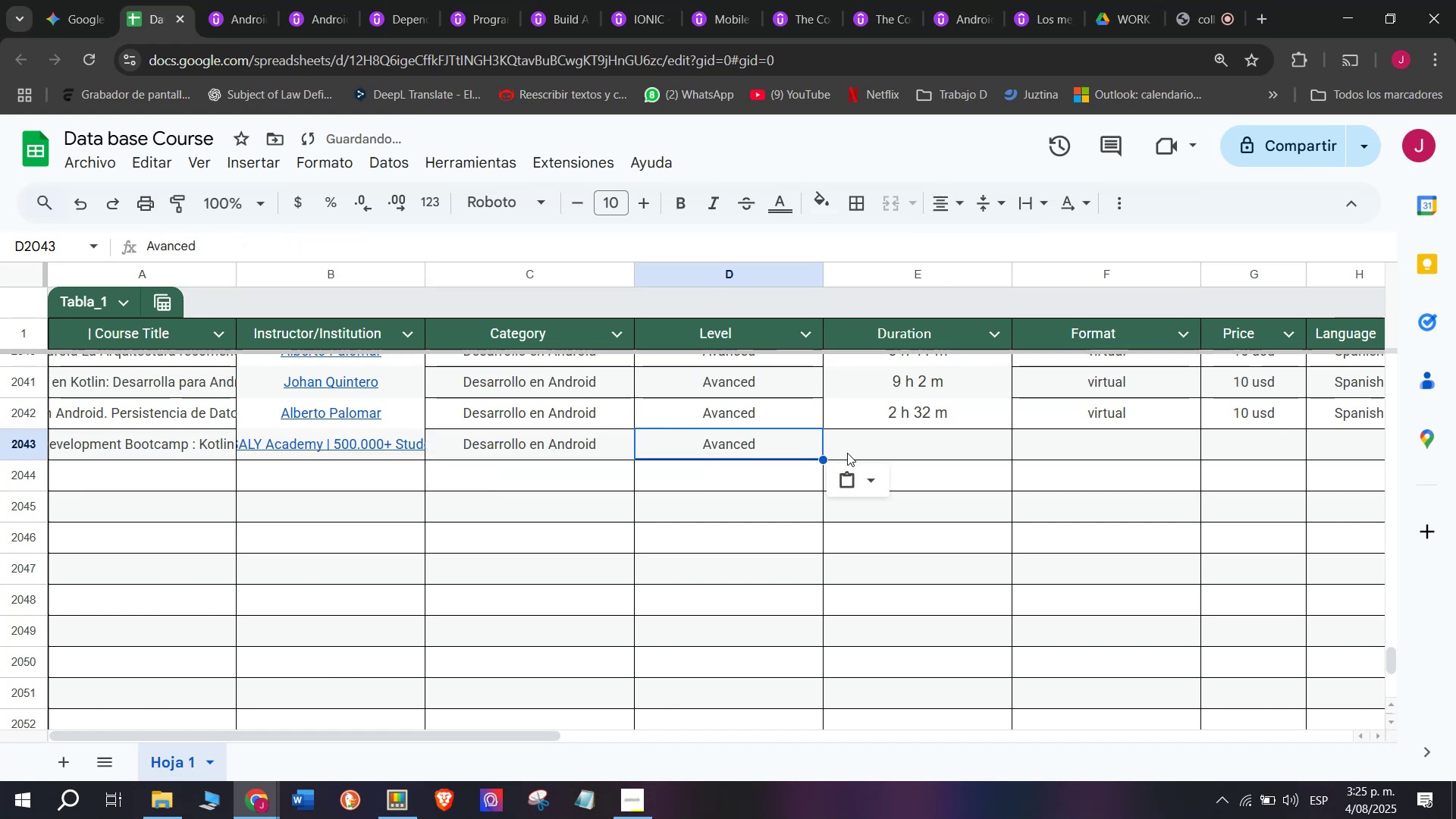 
key(Break)
 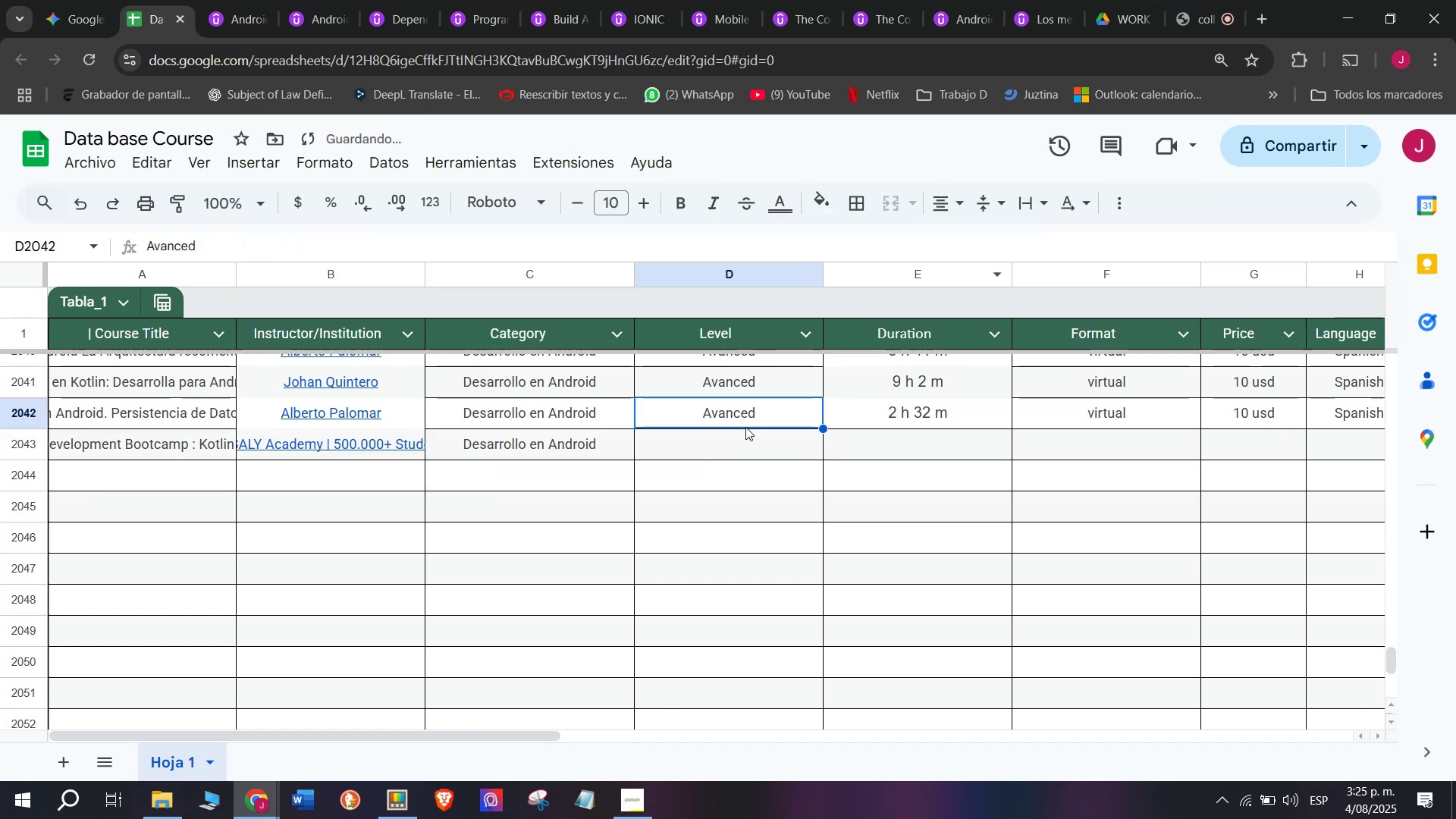 
key(Control+C)
 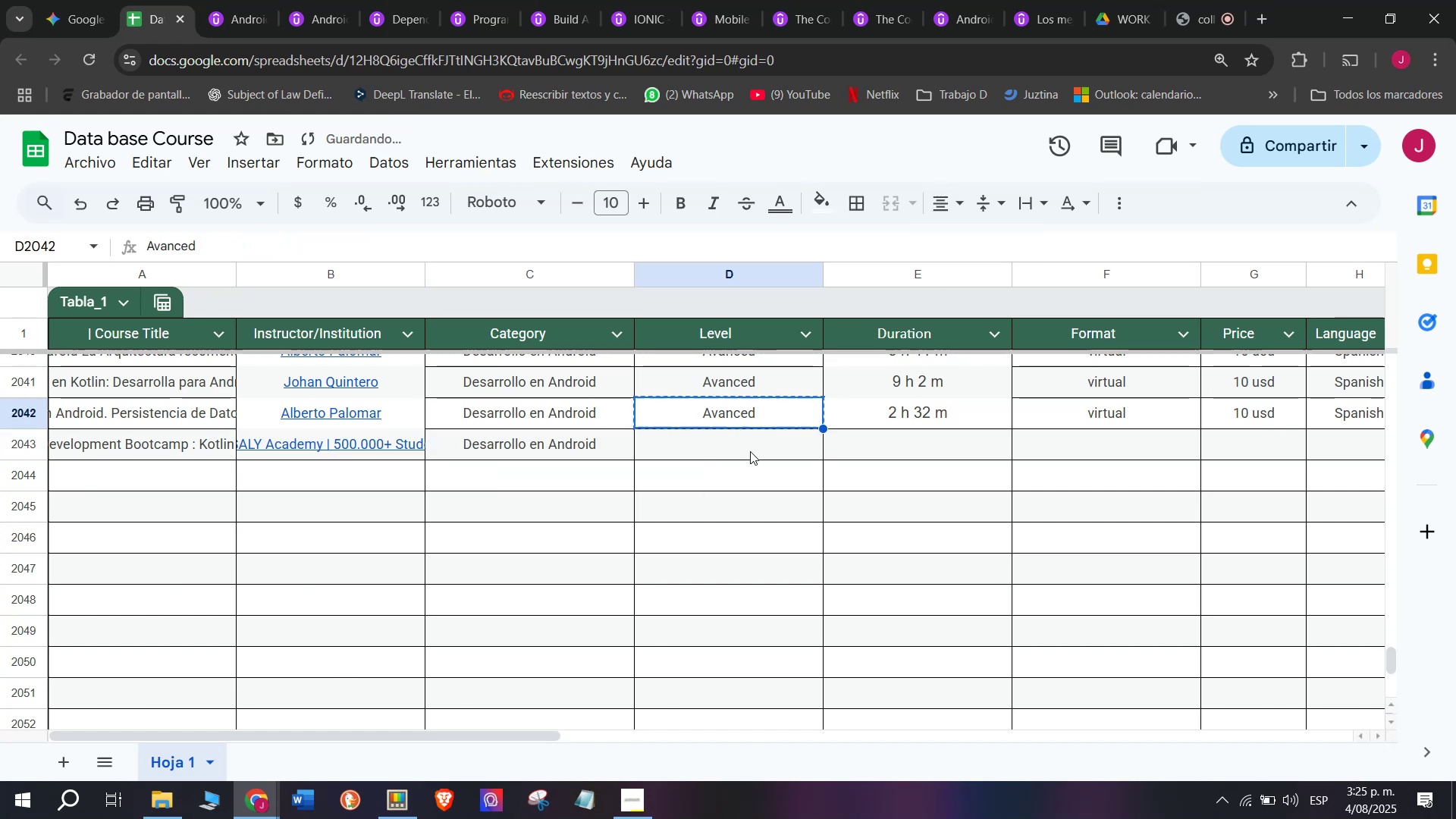 
triple_click([750, 451])
 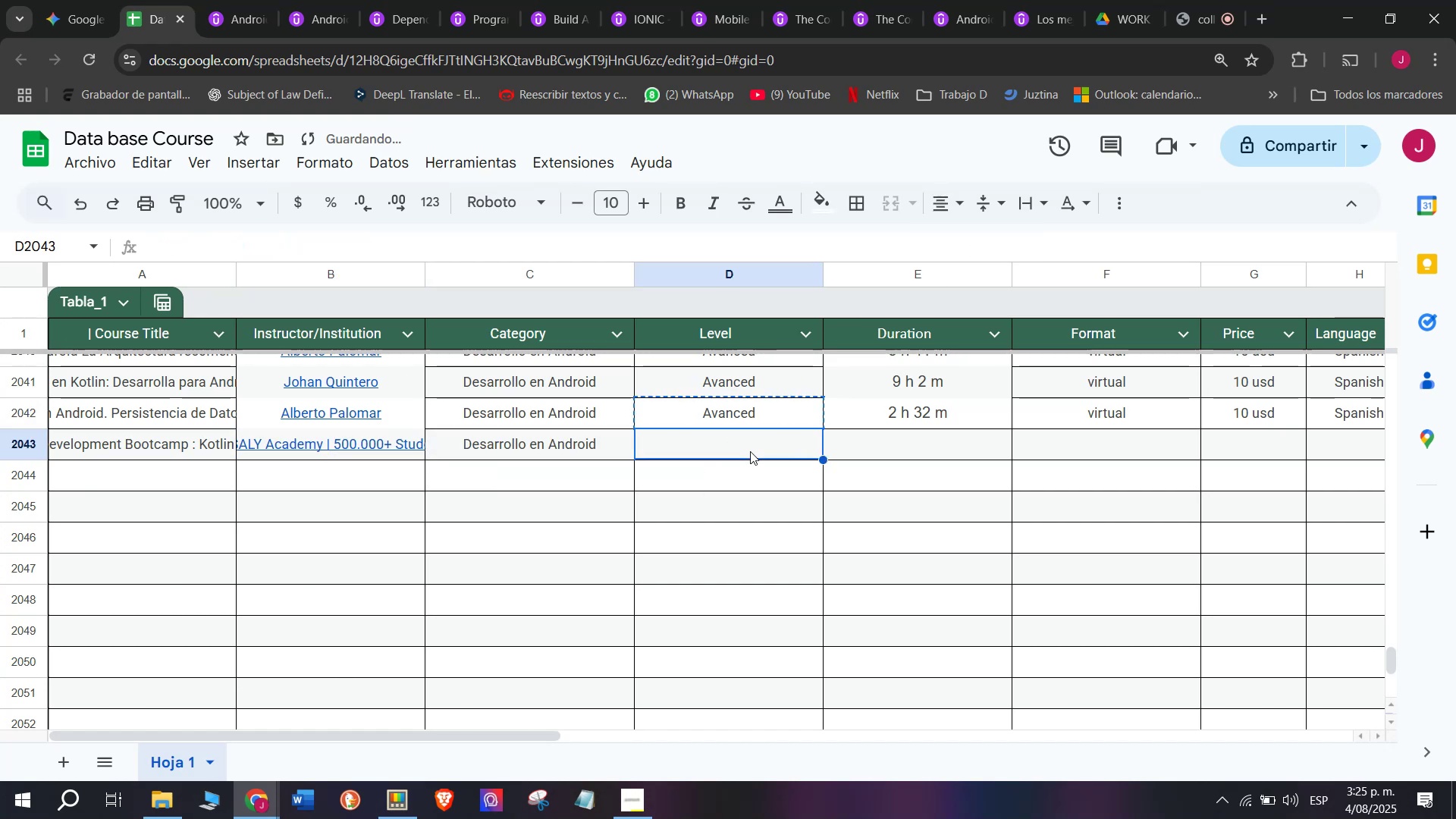 
key(Control+ControlLeft)
 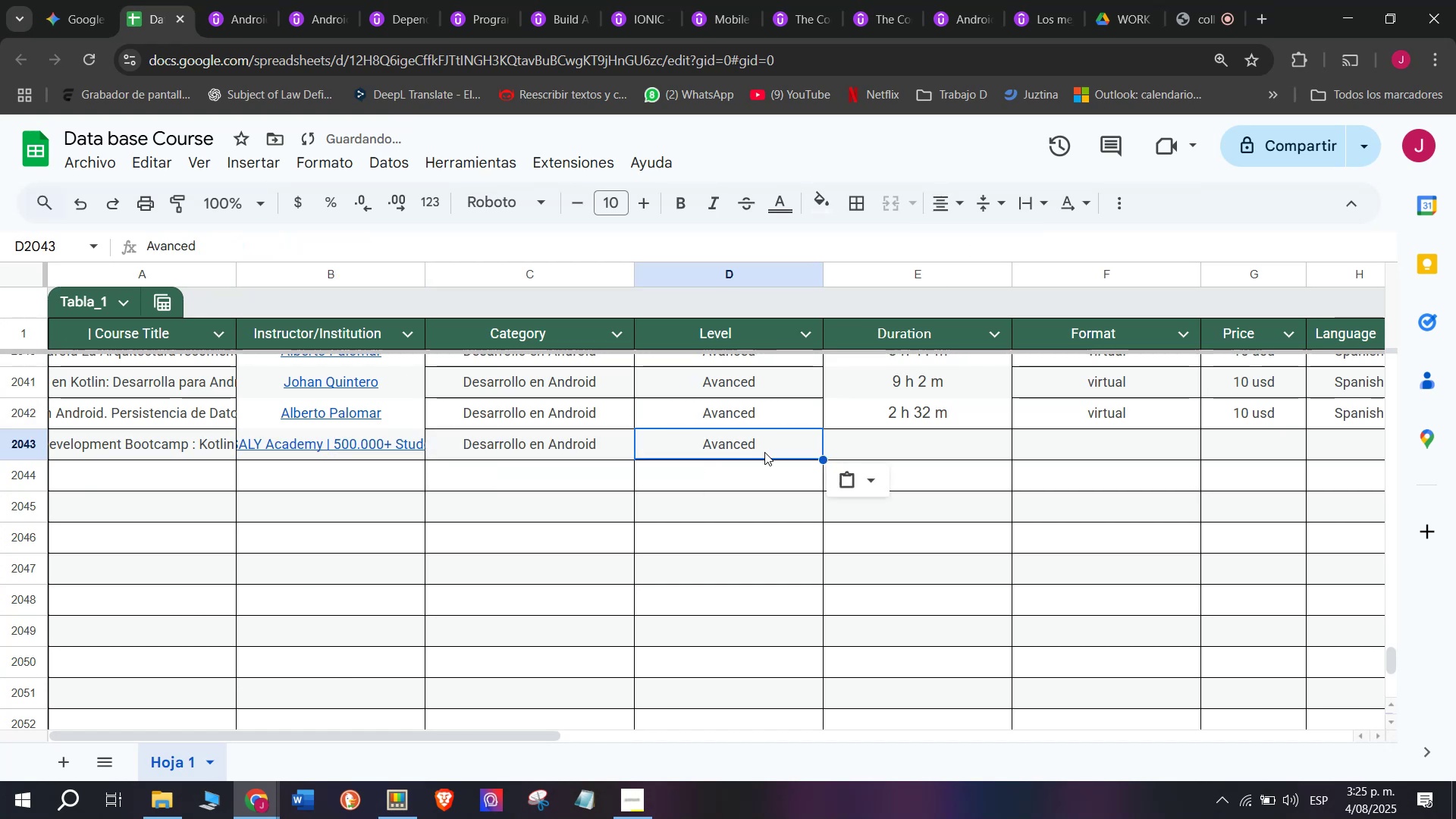 
key(Z)
 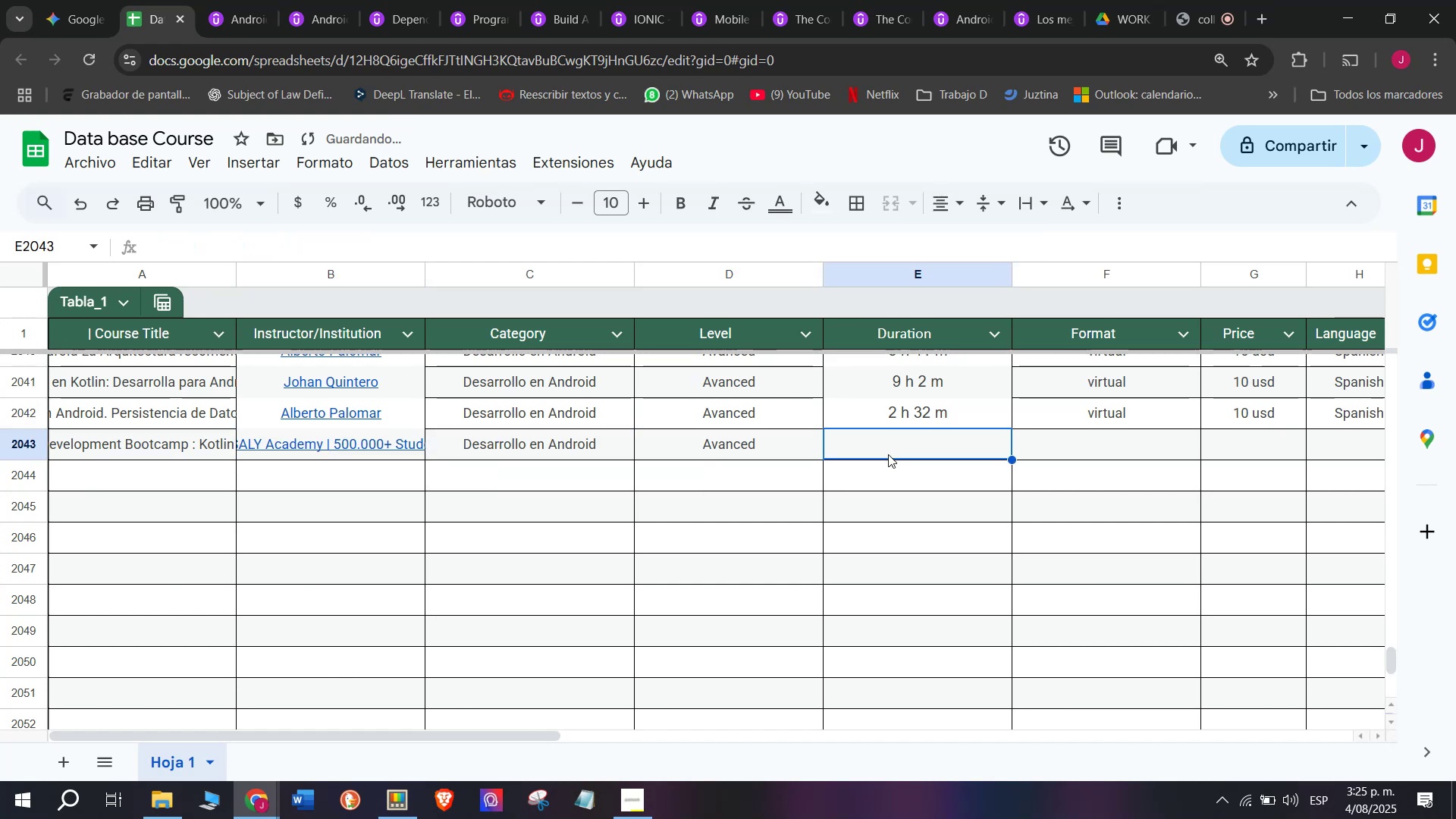 
key(Control+V)
 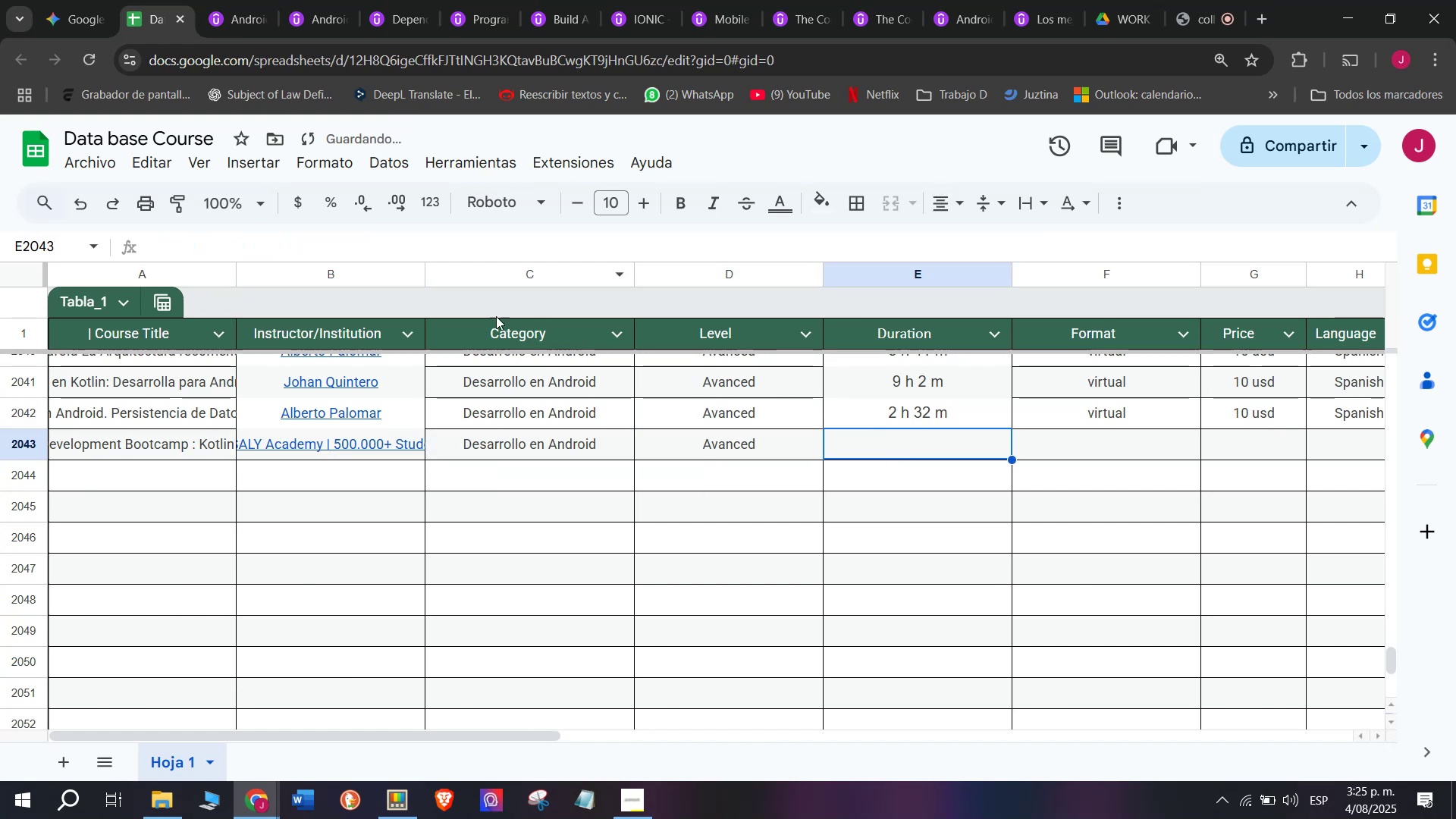 
left_click([224, 0])
 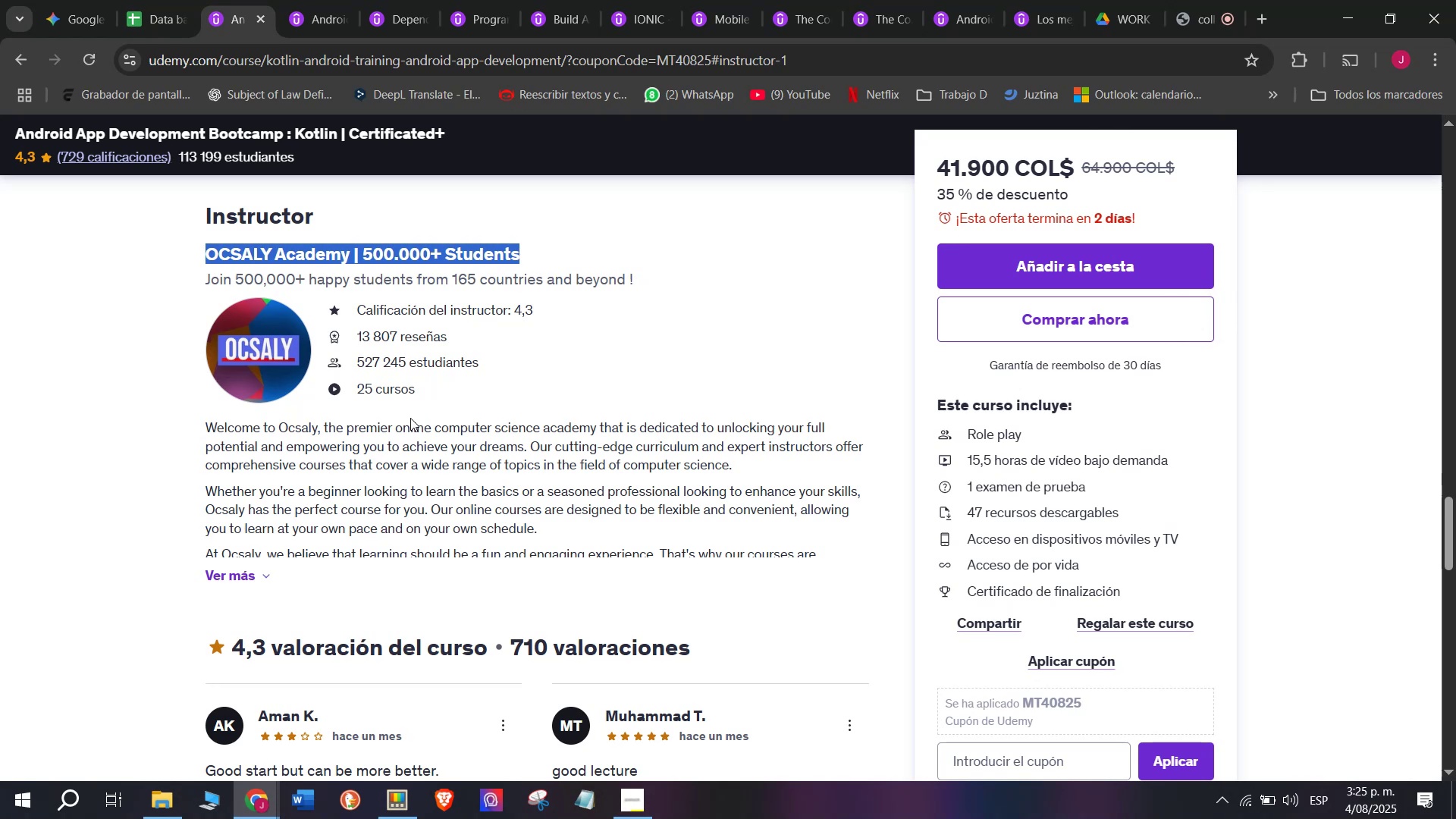 
wait(11.64)
 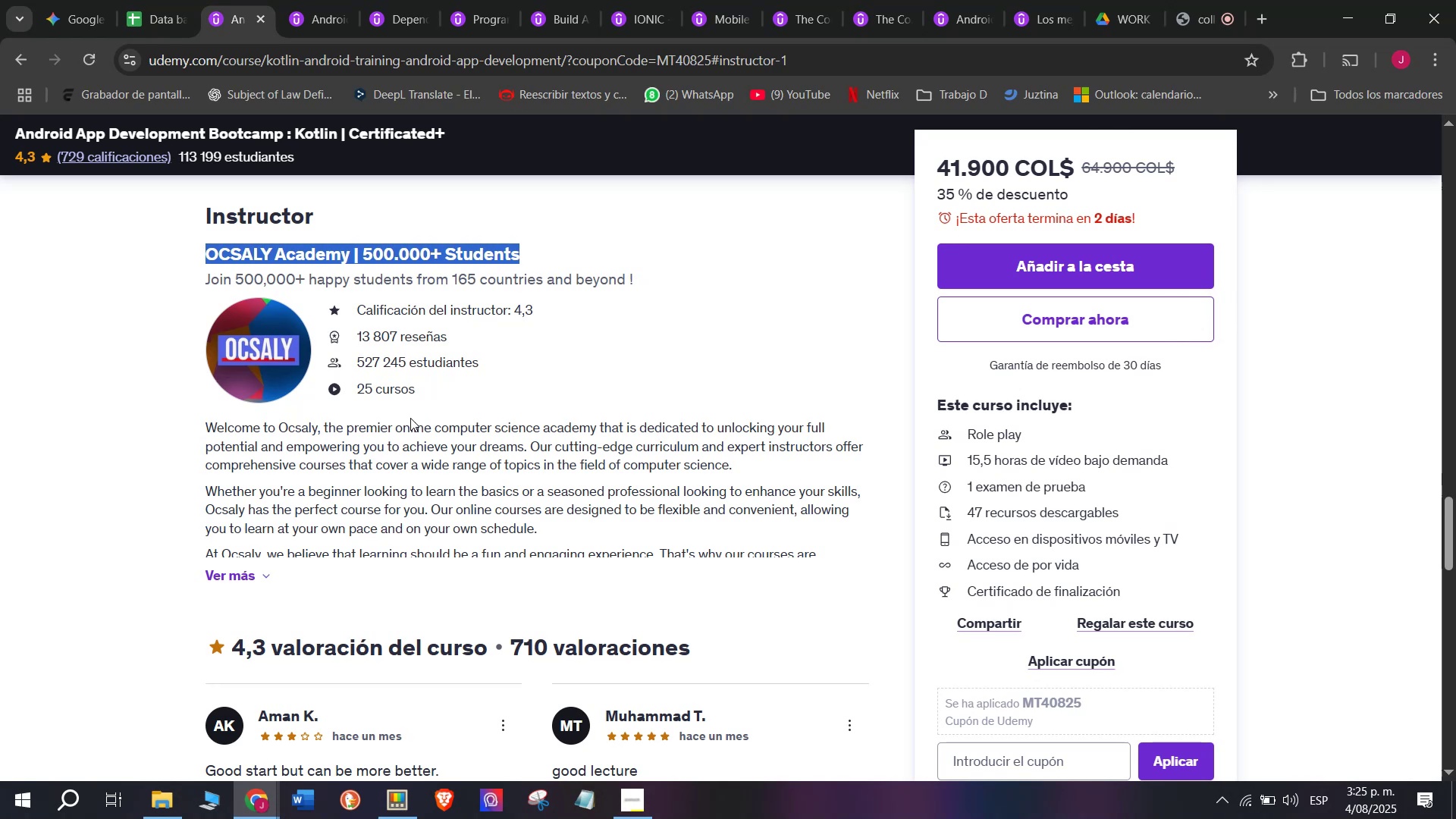 
left_click([128, 0])
 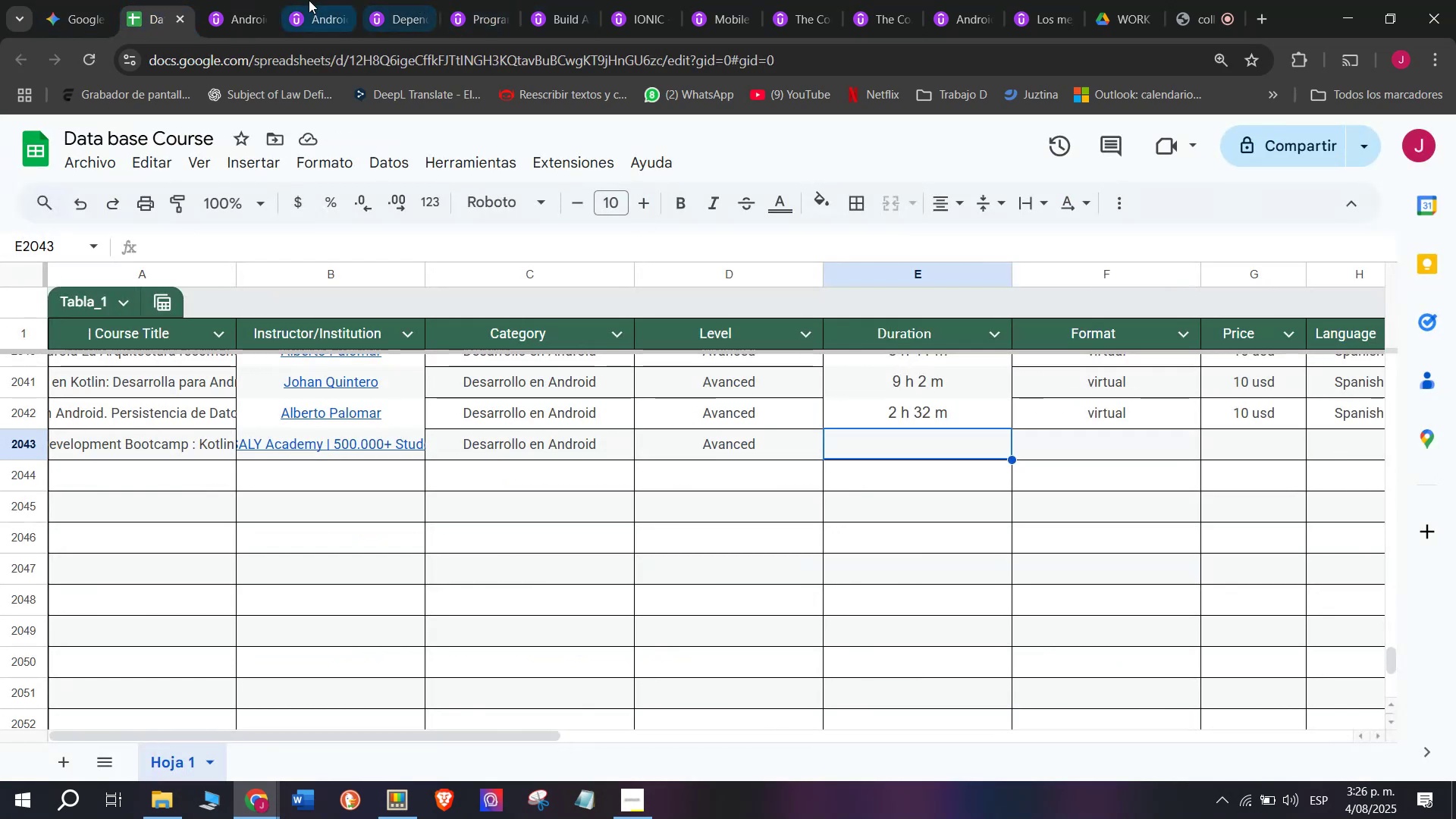 
left_click([236, 0])
 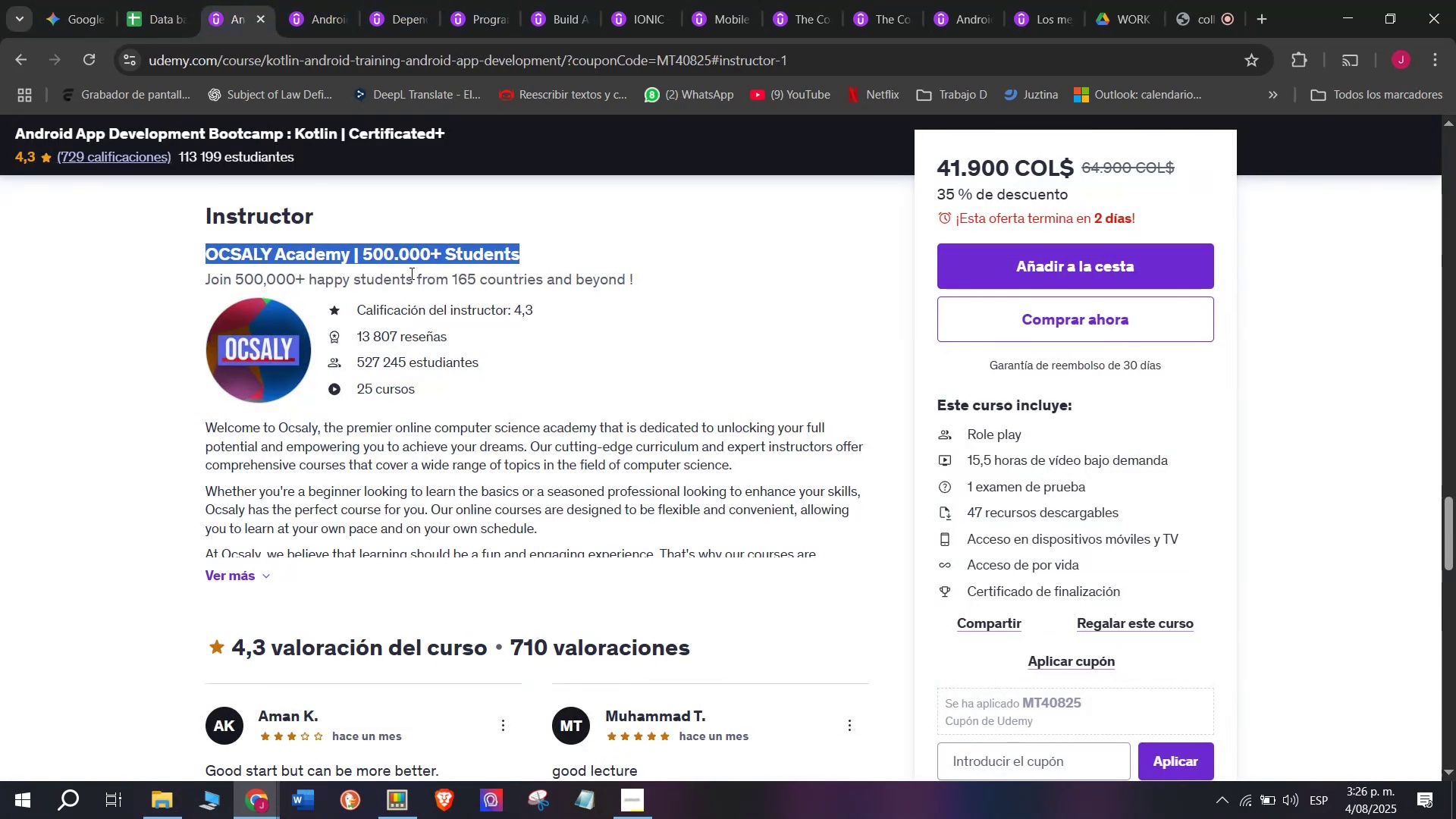 
scroll: coordinate [369, 446], scroll_direction: up, amount: 9.0
 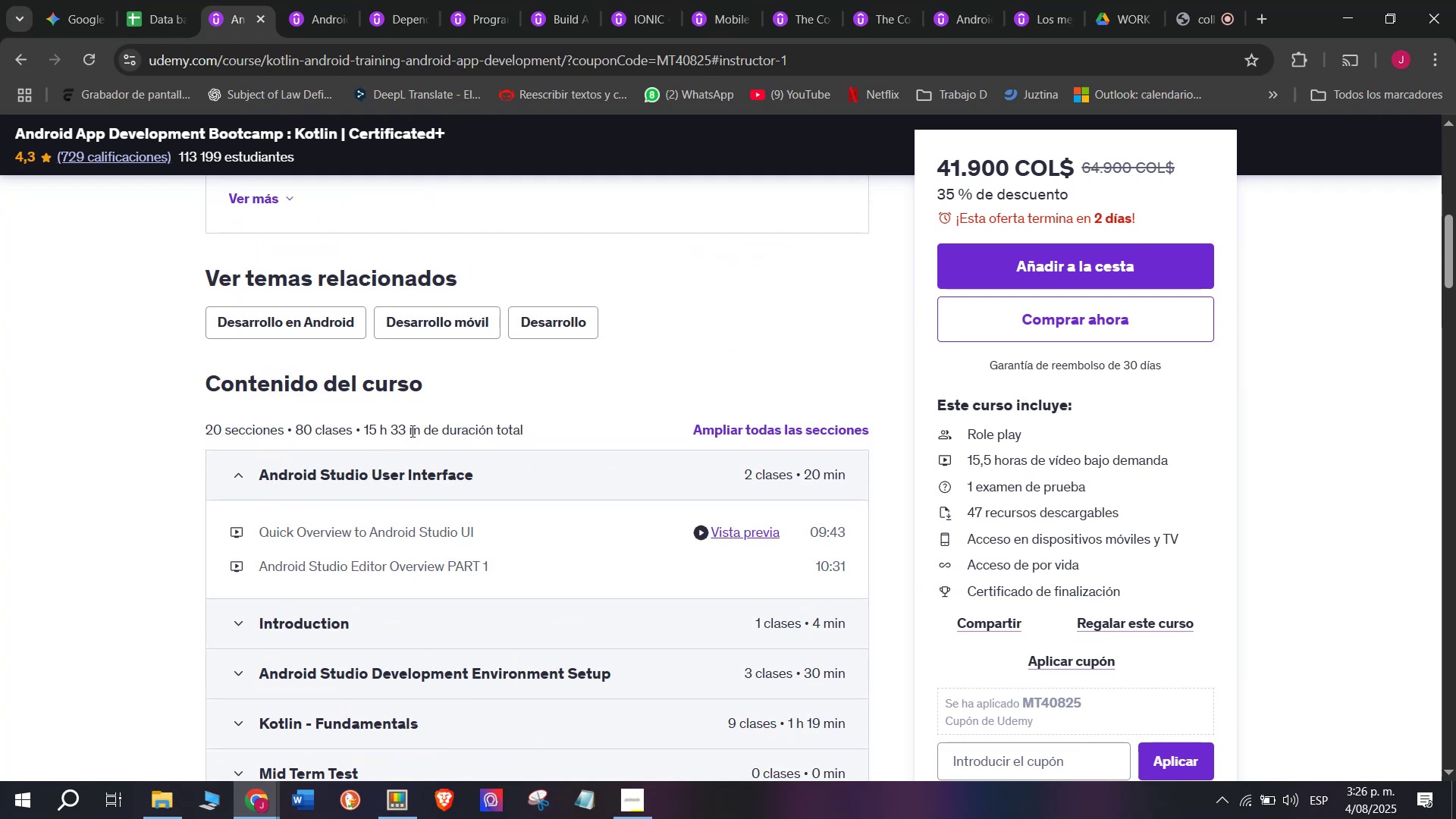 
left_click_drag(start_coordinate=[414, 425], to_coordinate=[391, 425])
 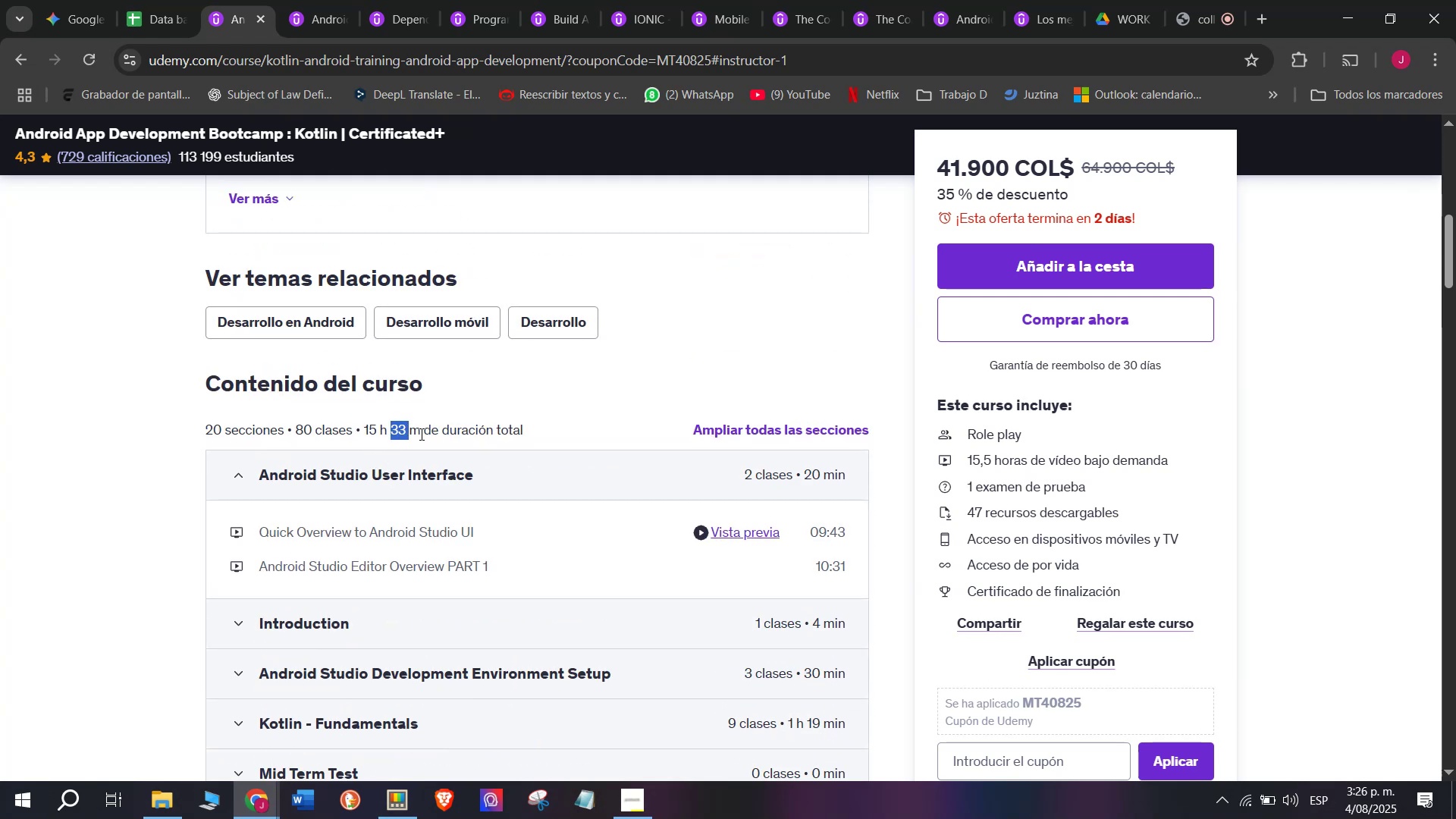 
left_click_drag(start_coordinate=[418, 431], to_coordinate=[363, 425])
 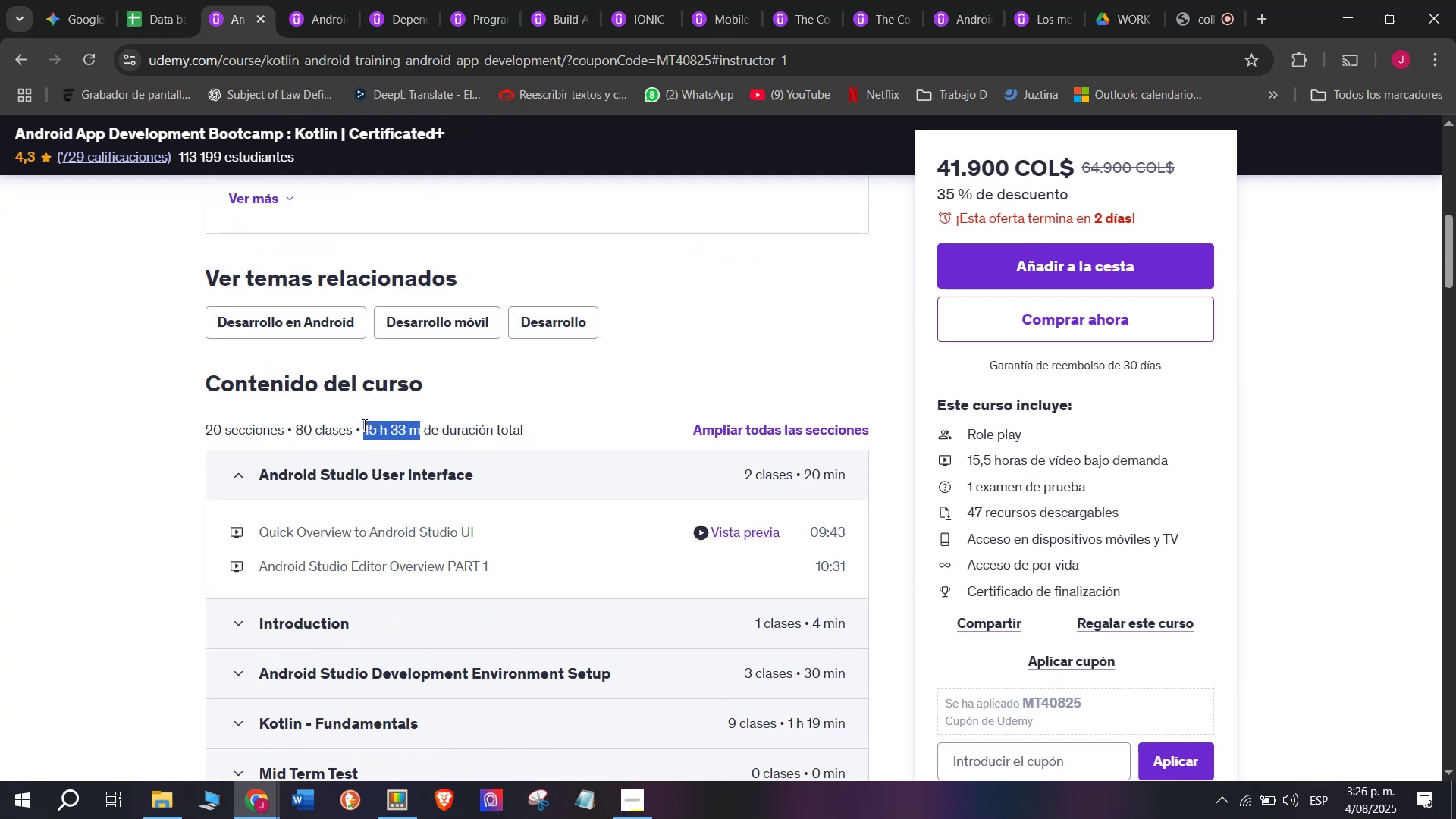 
key(Control+ControlLeft)
 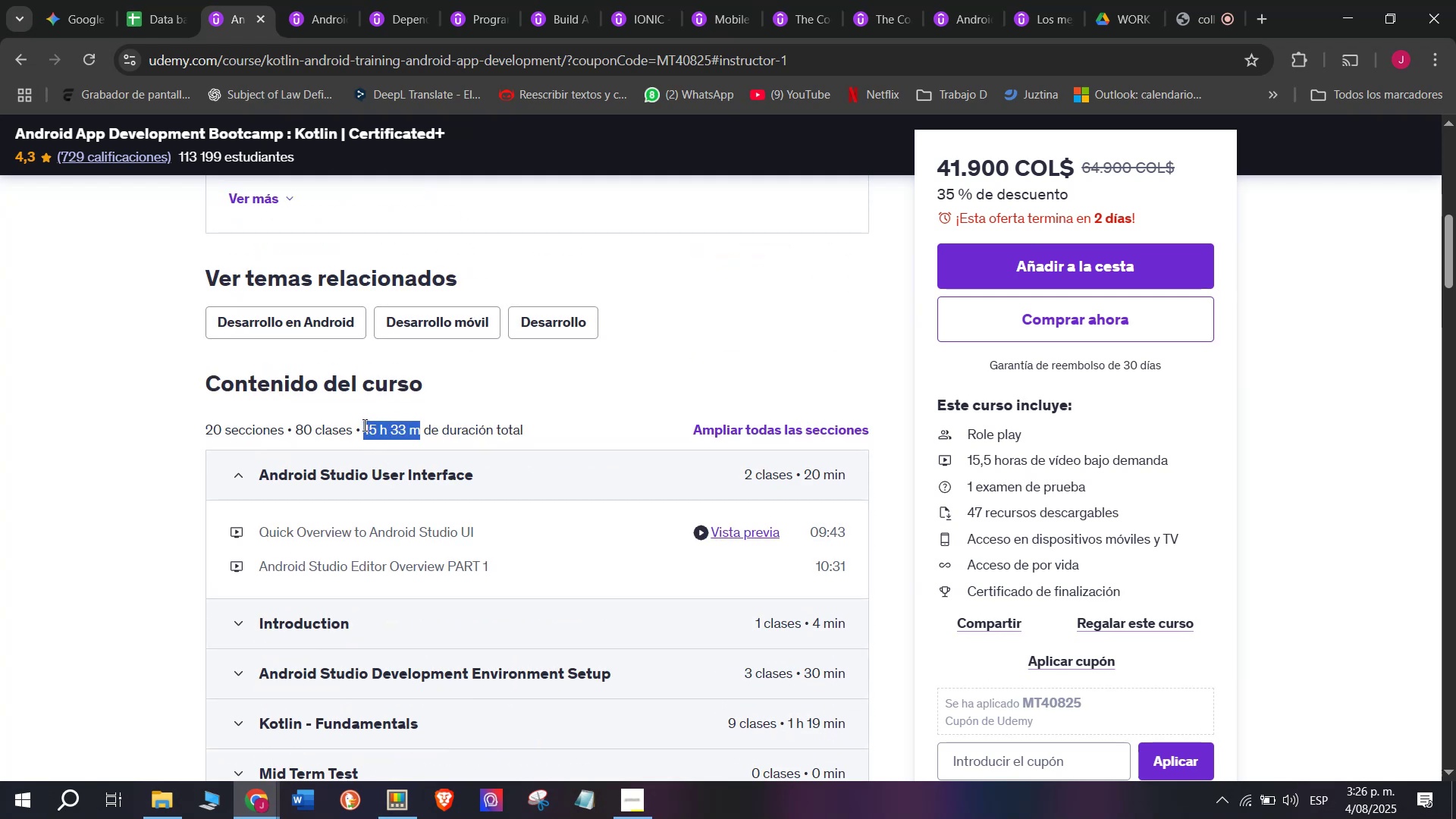 
key(Break)
 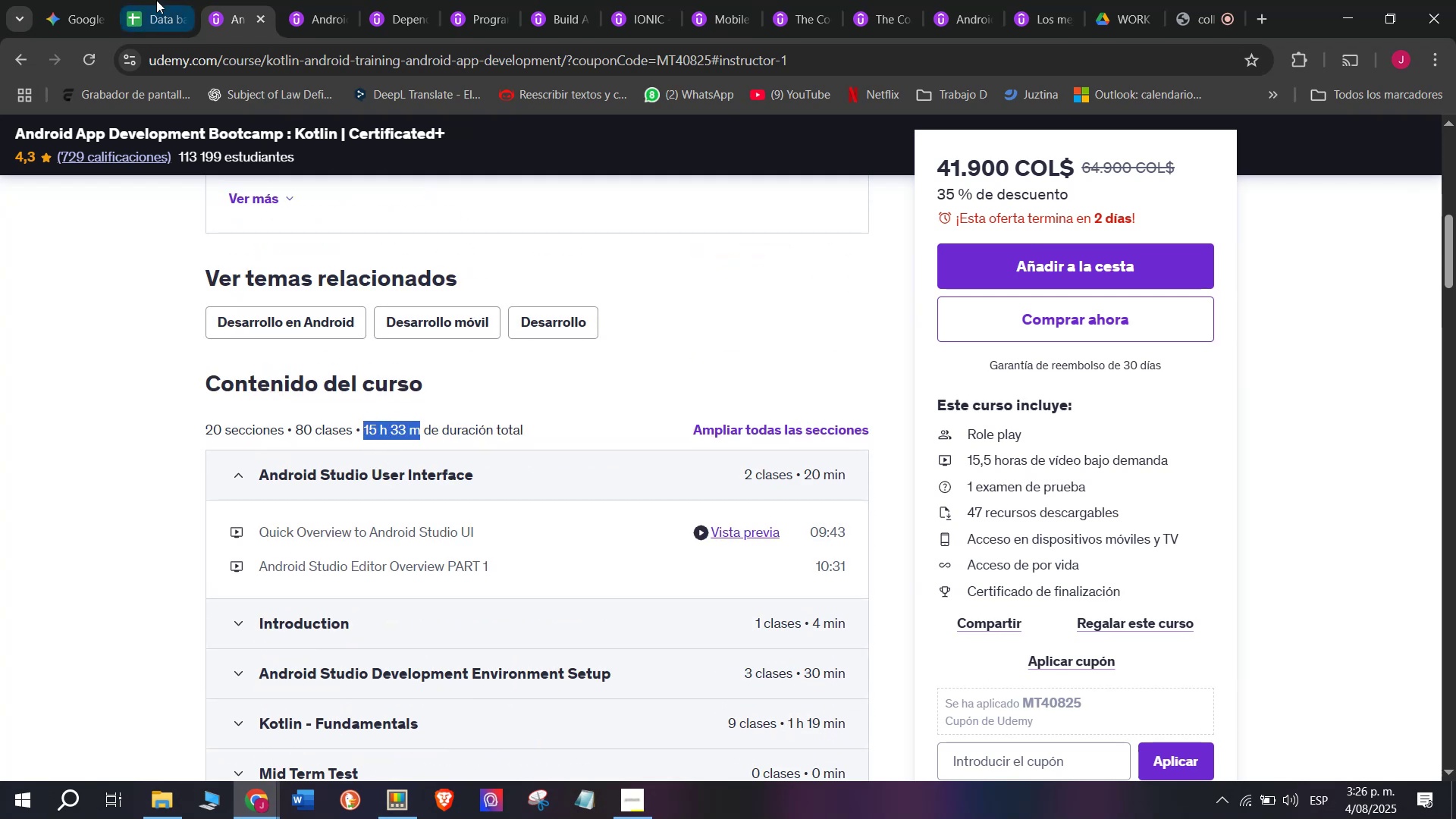 
key(Control+C)
 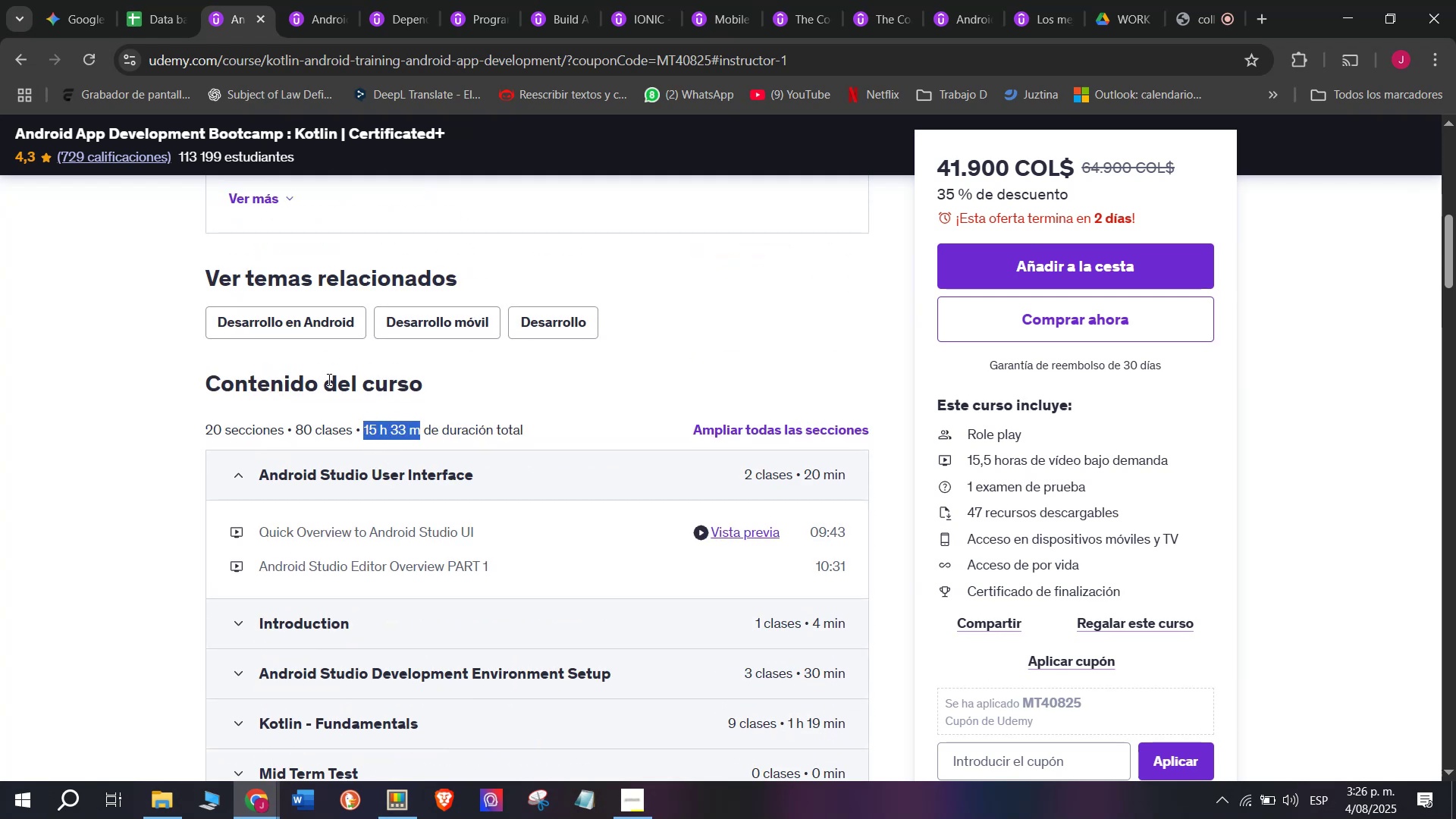 
key(Control+ControlLeft)
 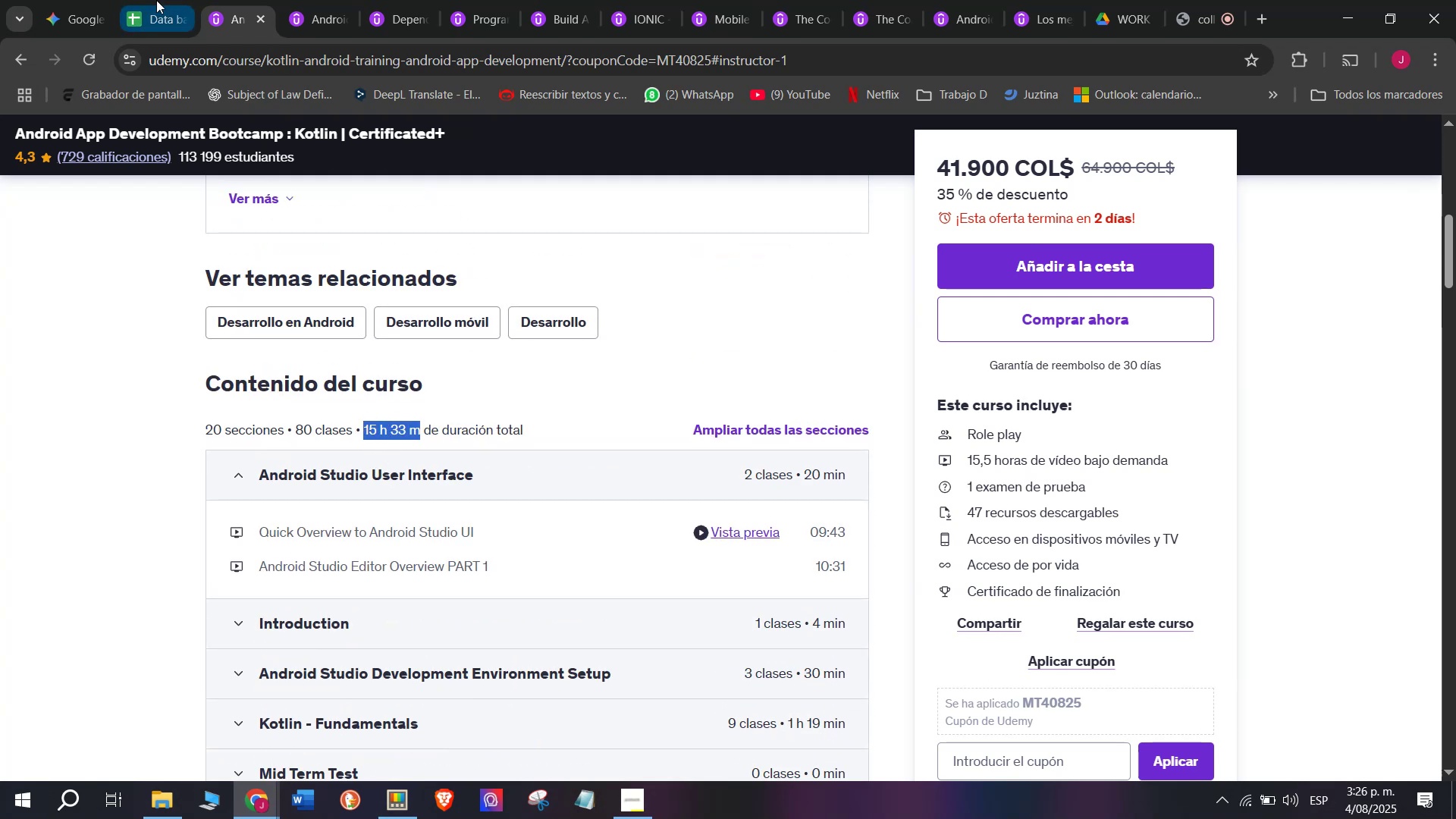 
key(Break)
 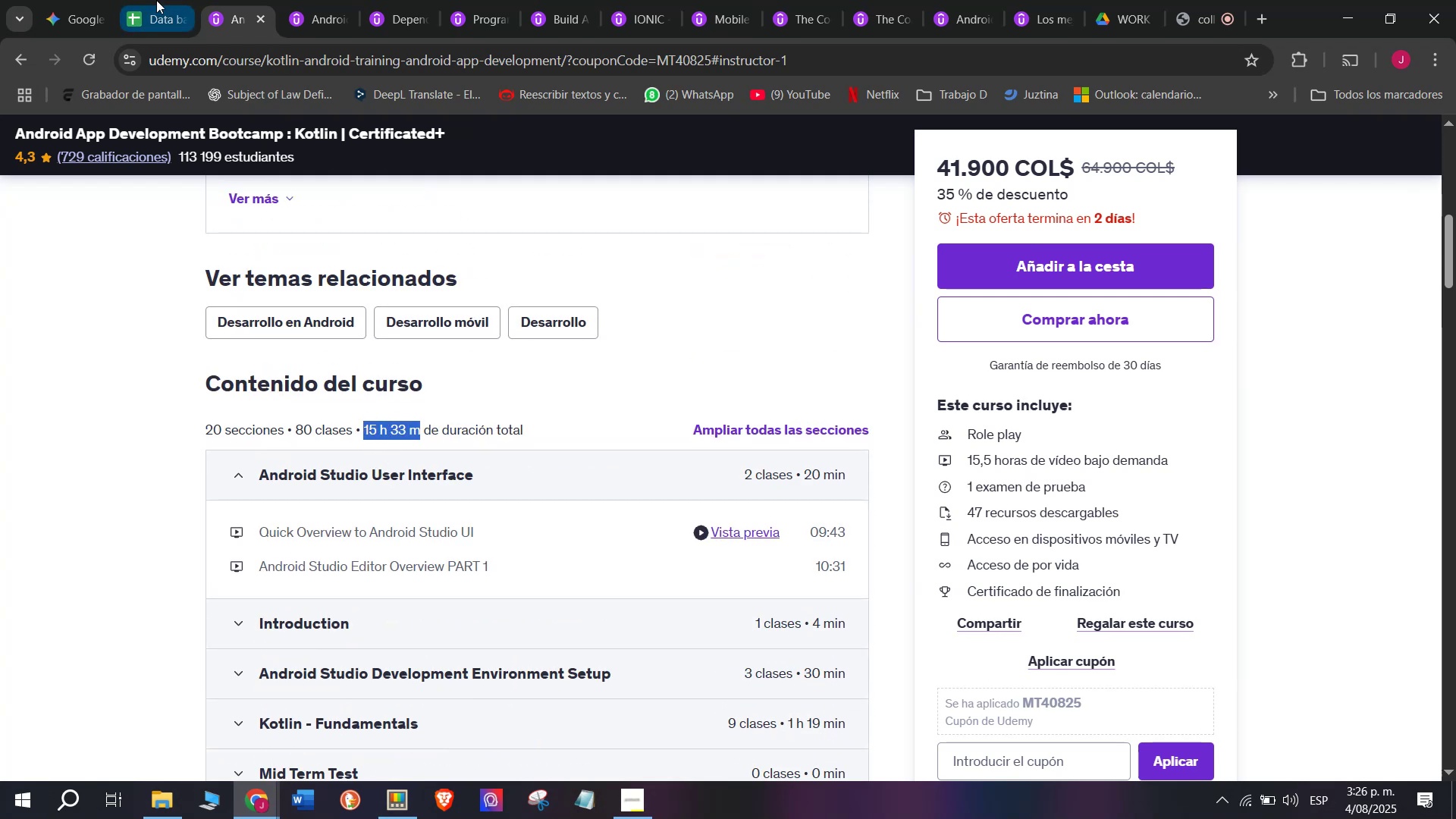 
key(Control+C)
 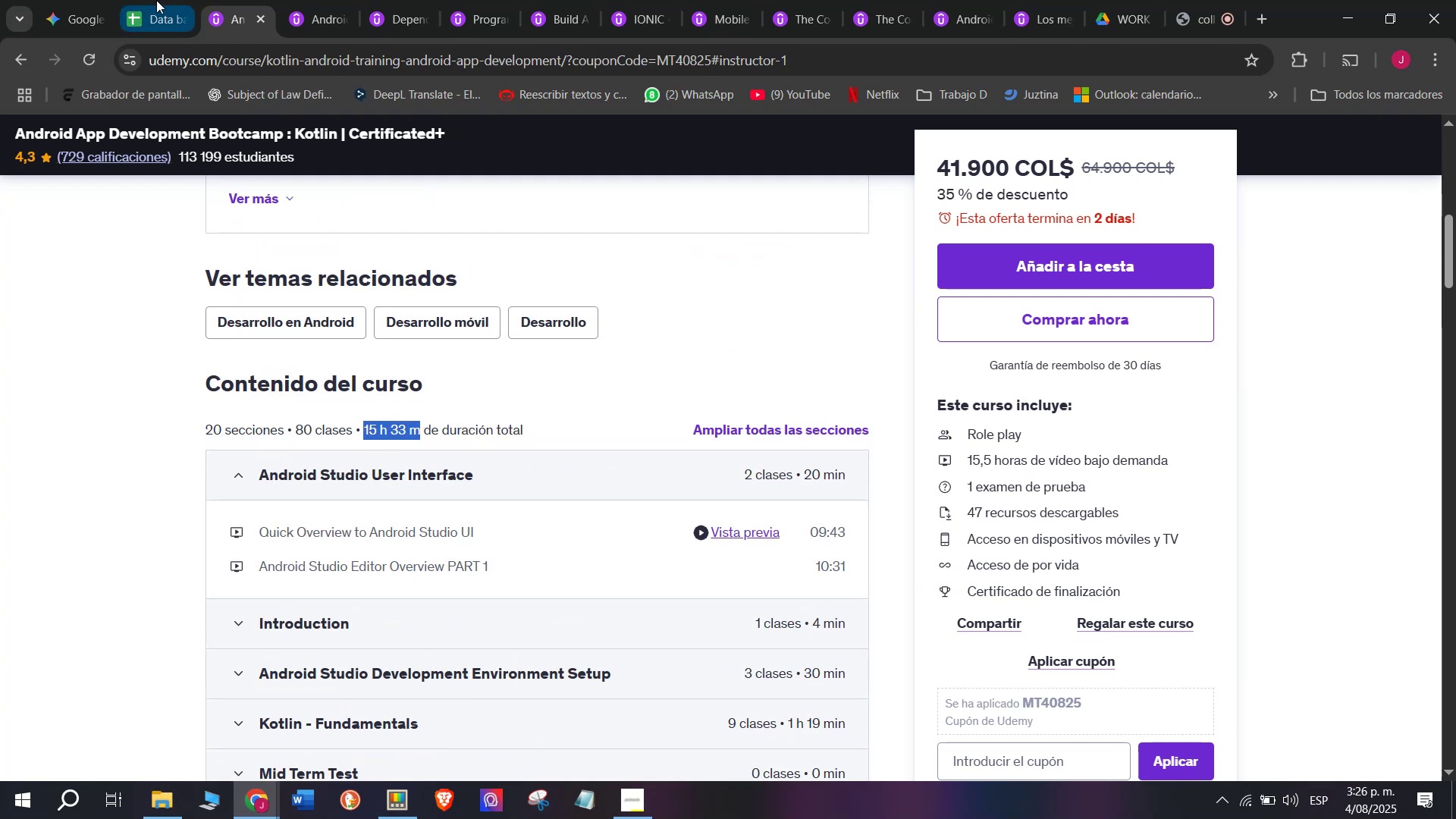 
left_click([156, 0])
 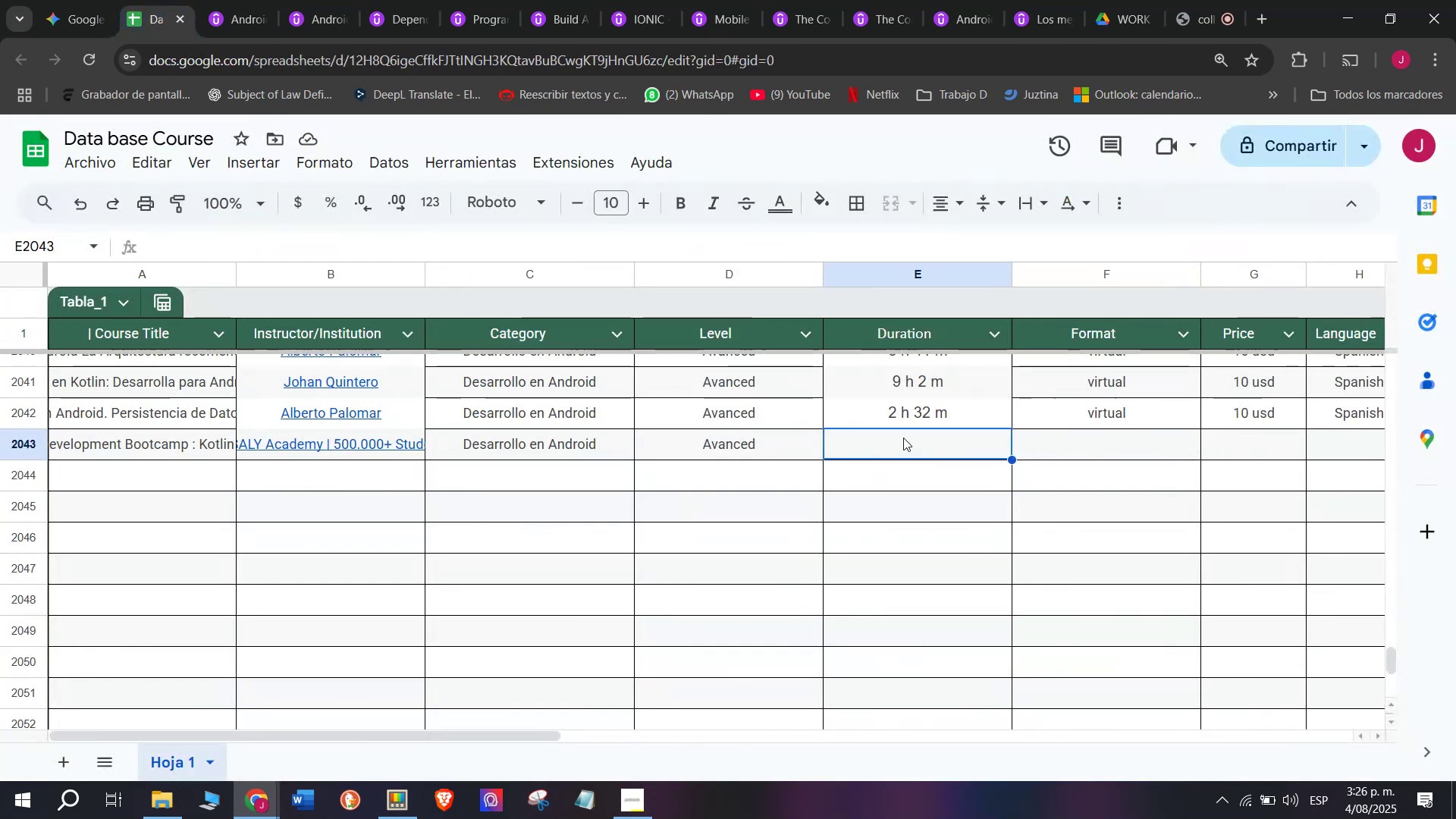 
key(Control+ControlLeft)
 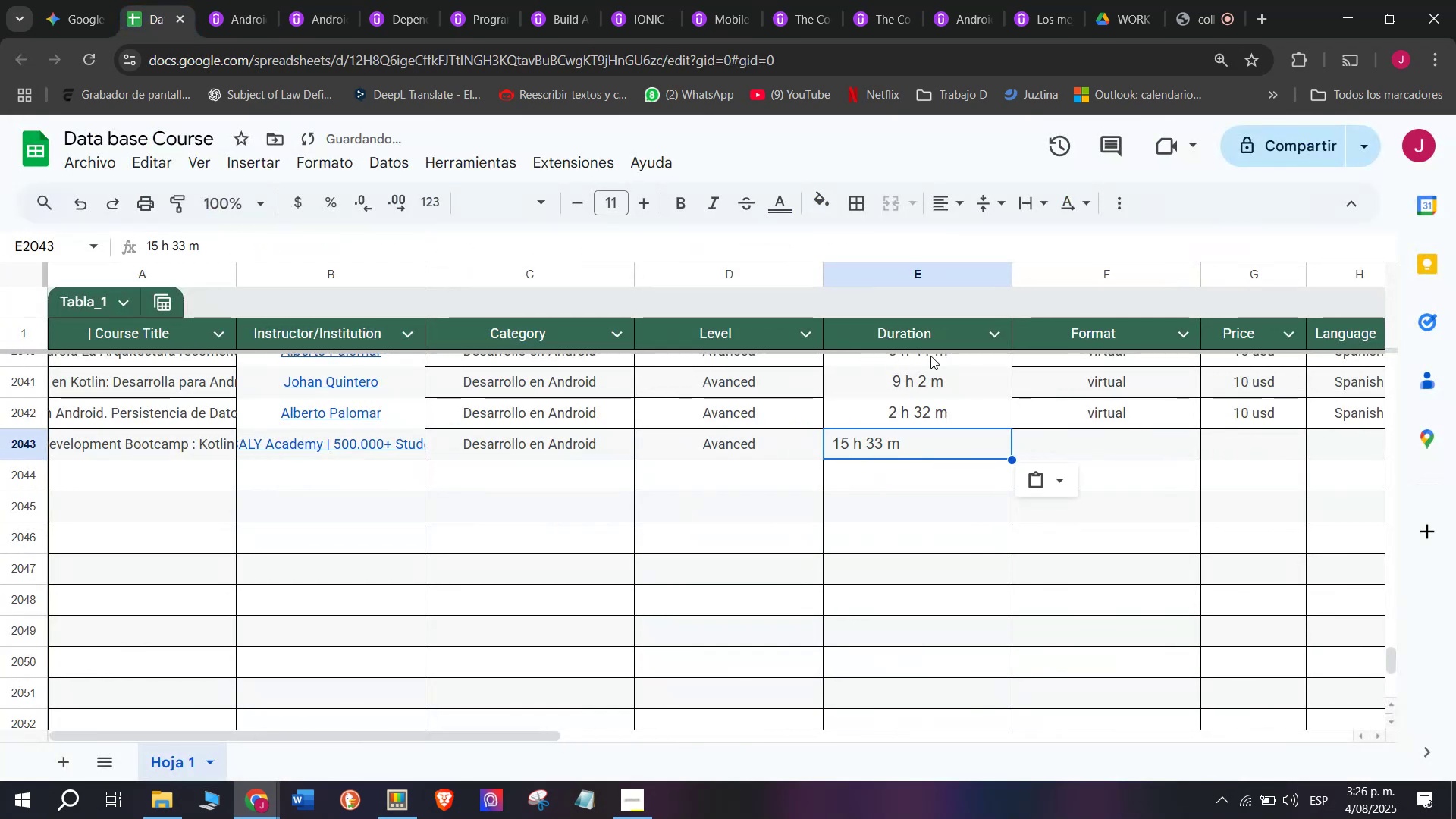 
key(Z)
 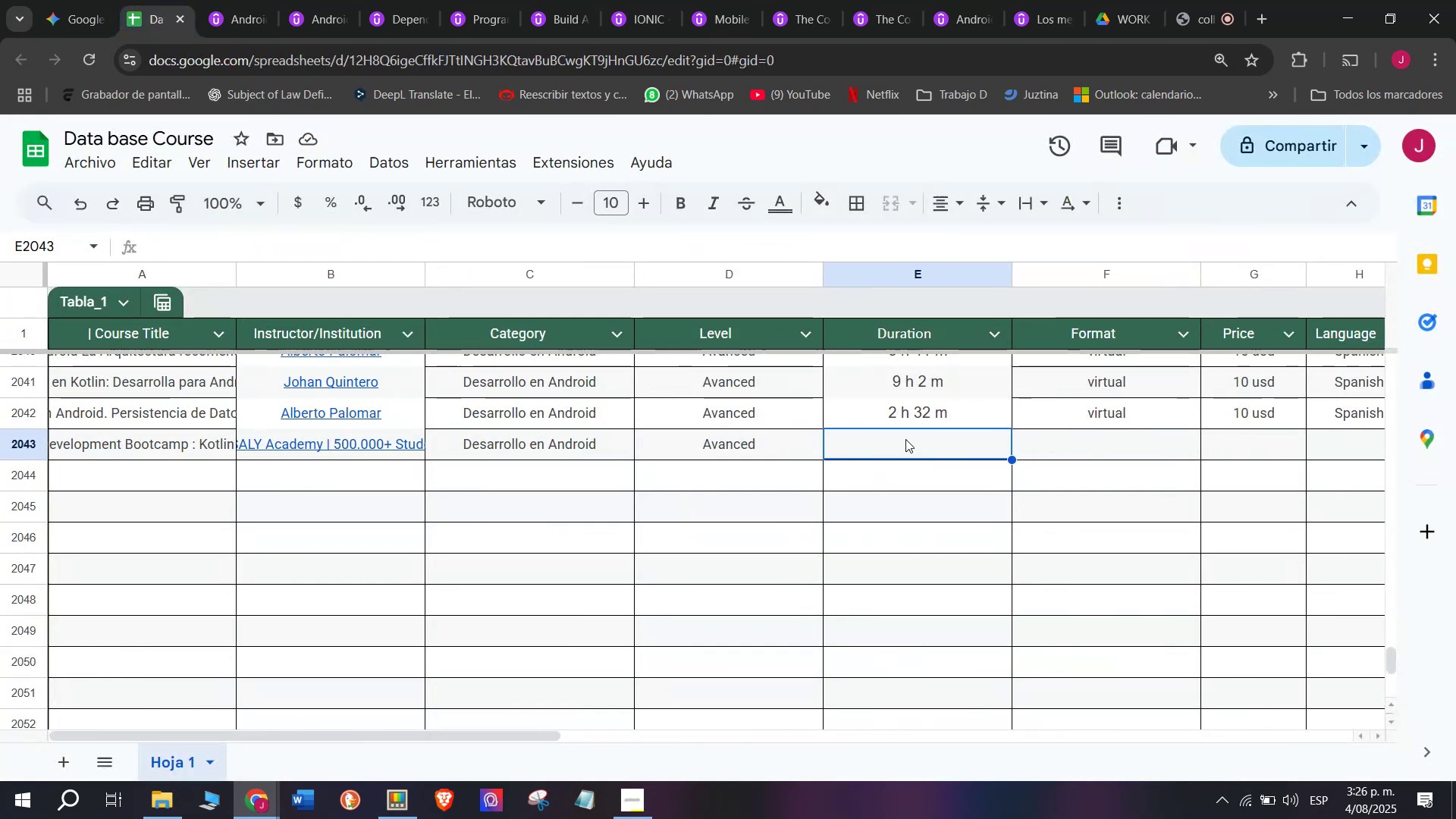 
key(Control+V)
 